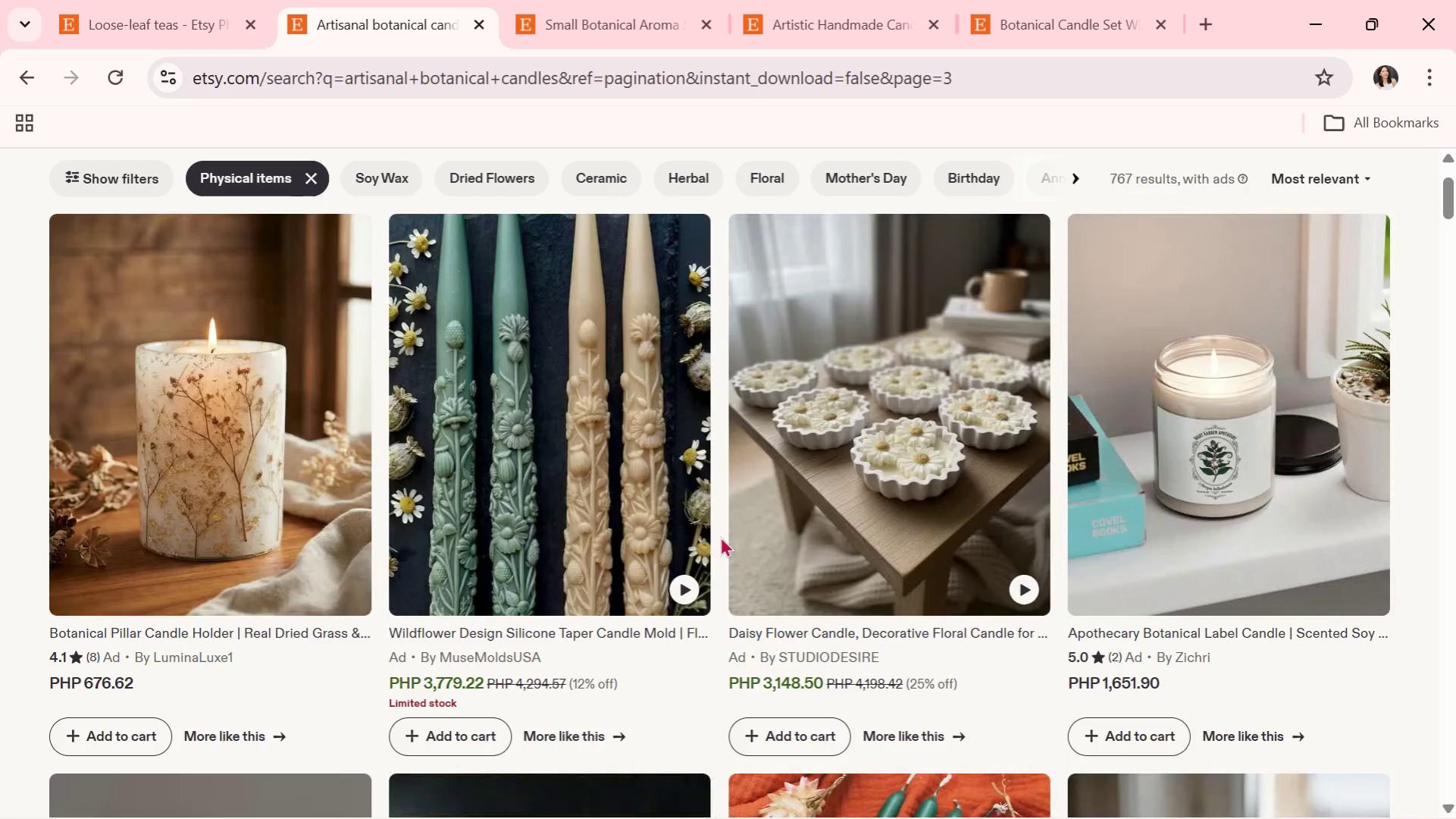 
wait(10.76)
 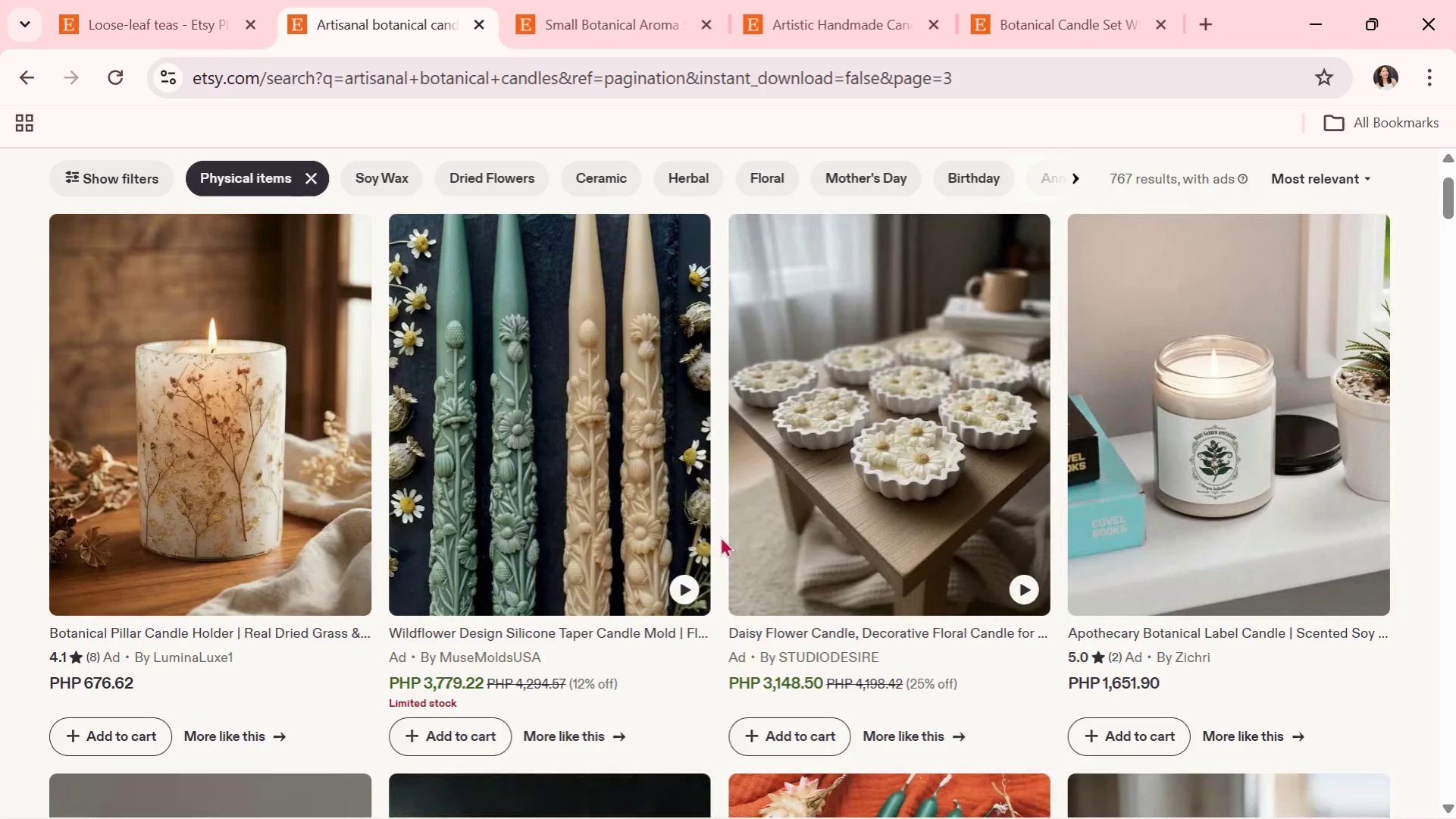 
scroll: coordinate [858, 439], scroll_direction: down, amount: 3.0
 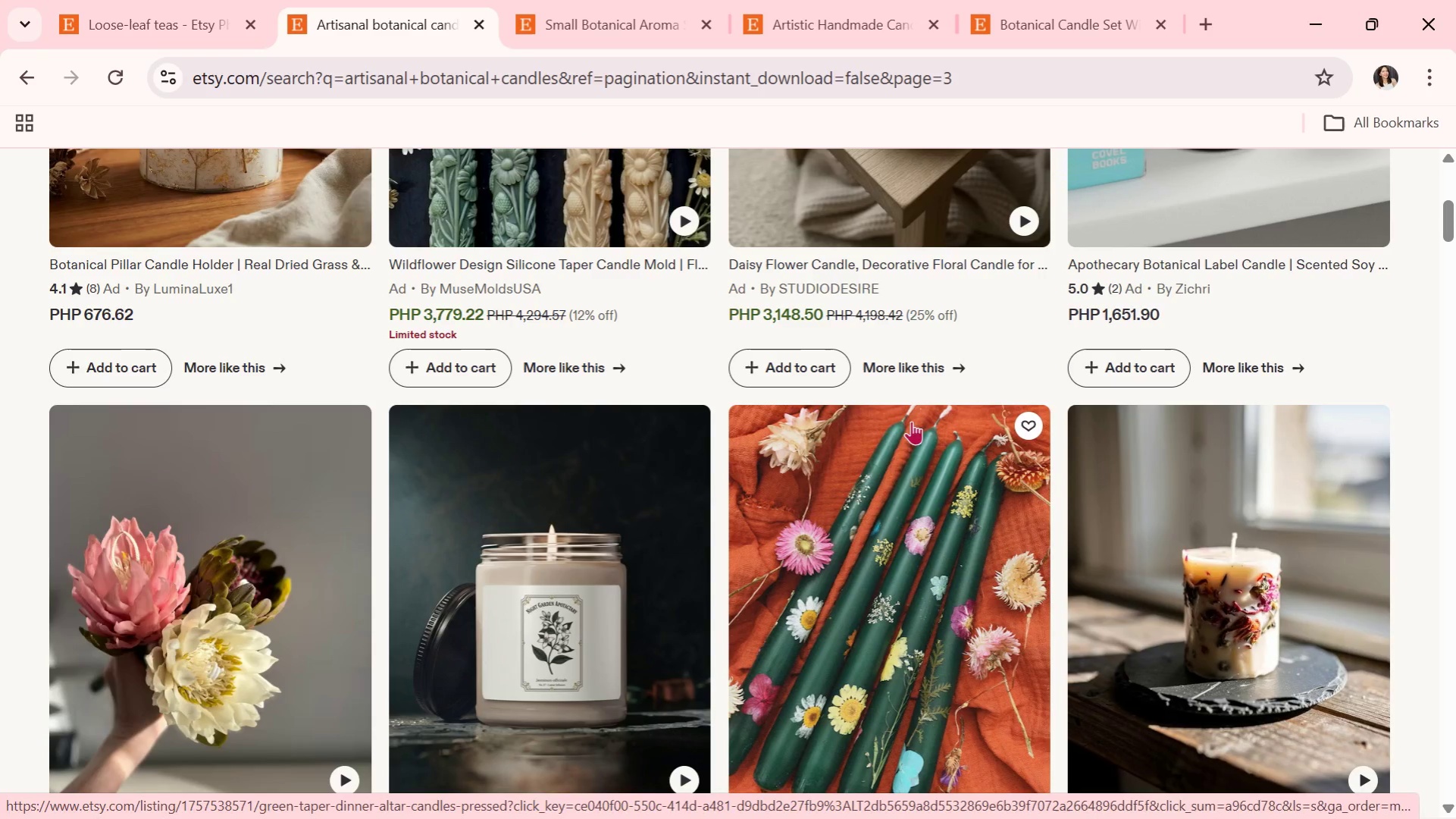 
wait(14.36)
 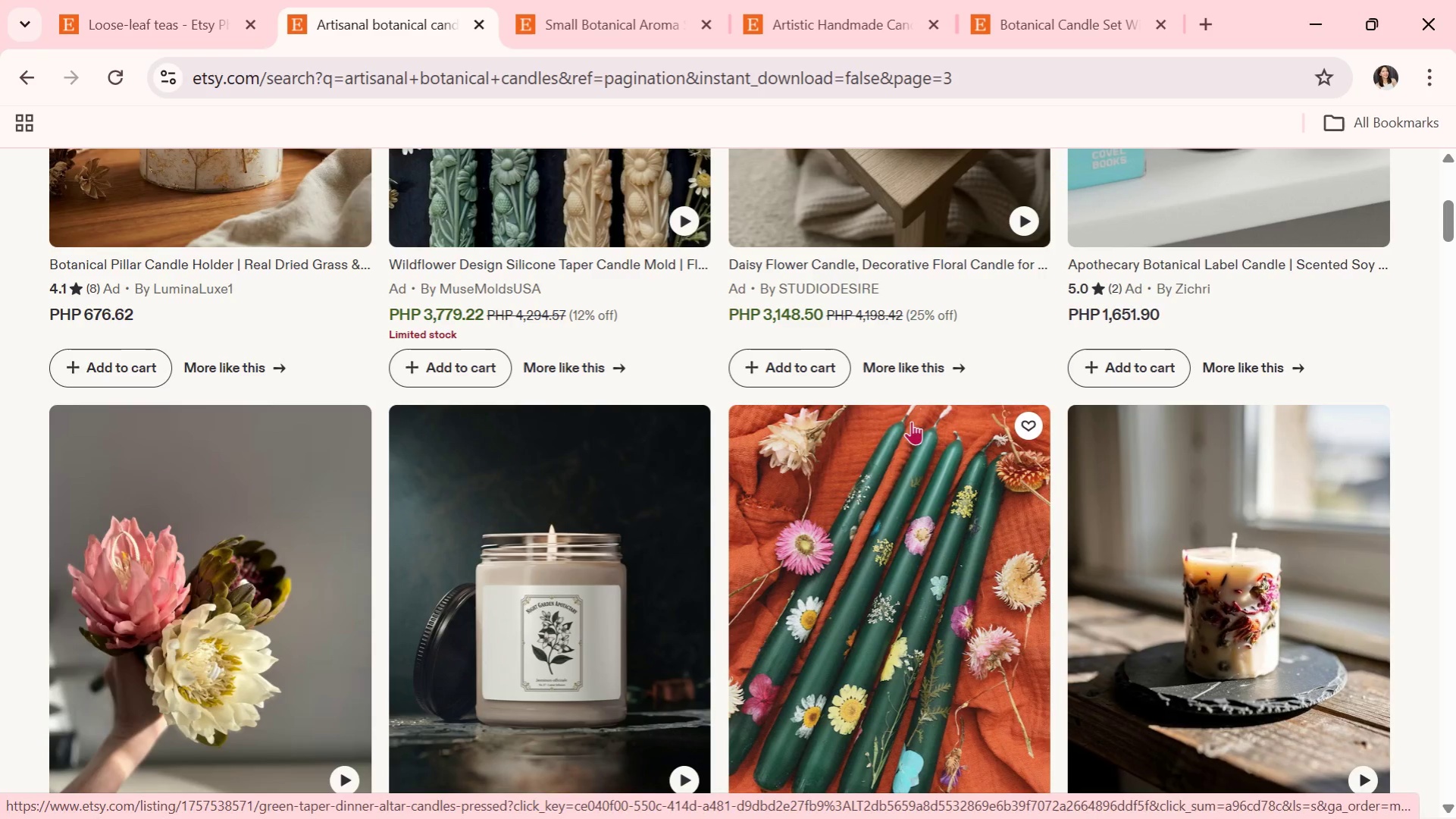 
scroll: coordinate [1256, 663], scroll_direction: down, amount: 1.0
 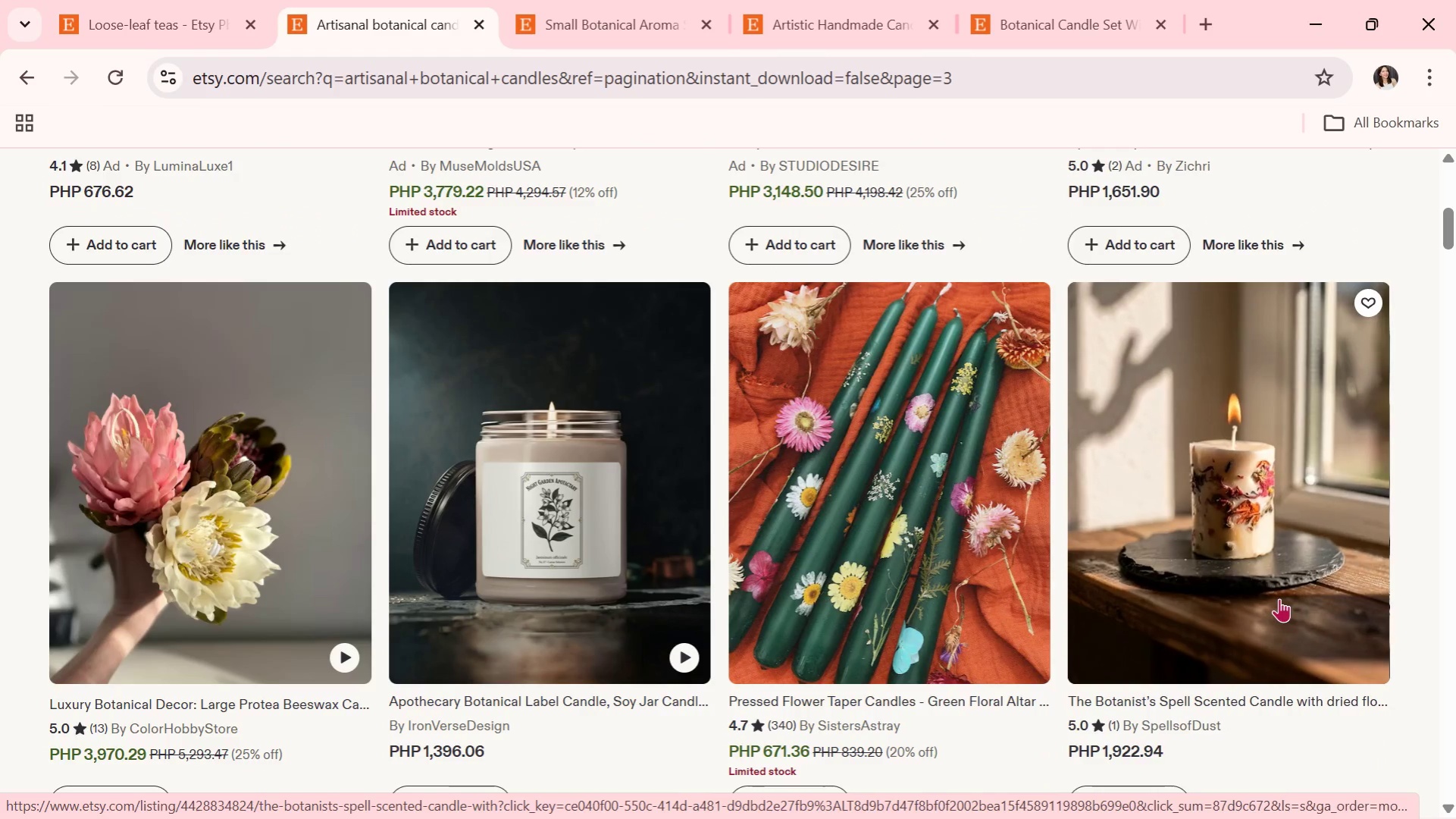 
left_click([1279, 598])
 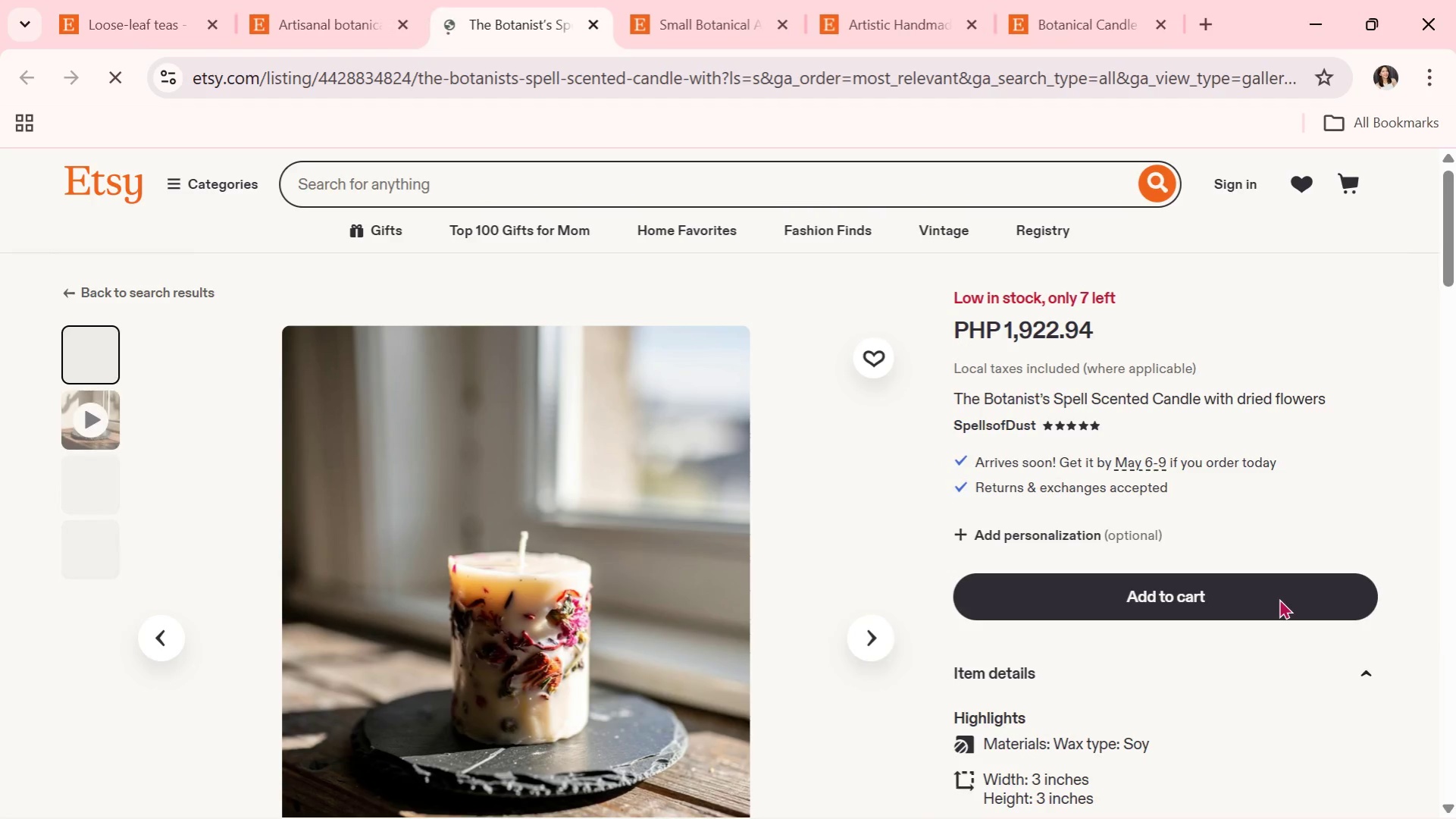 
scroll: coordinate [1279, 598], scroll_direction: down, amount: 1.0
 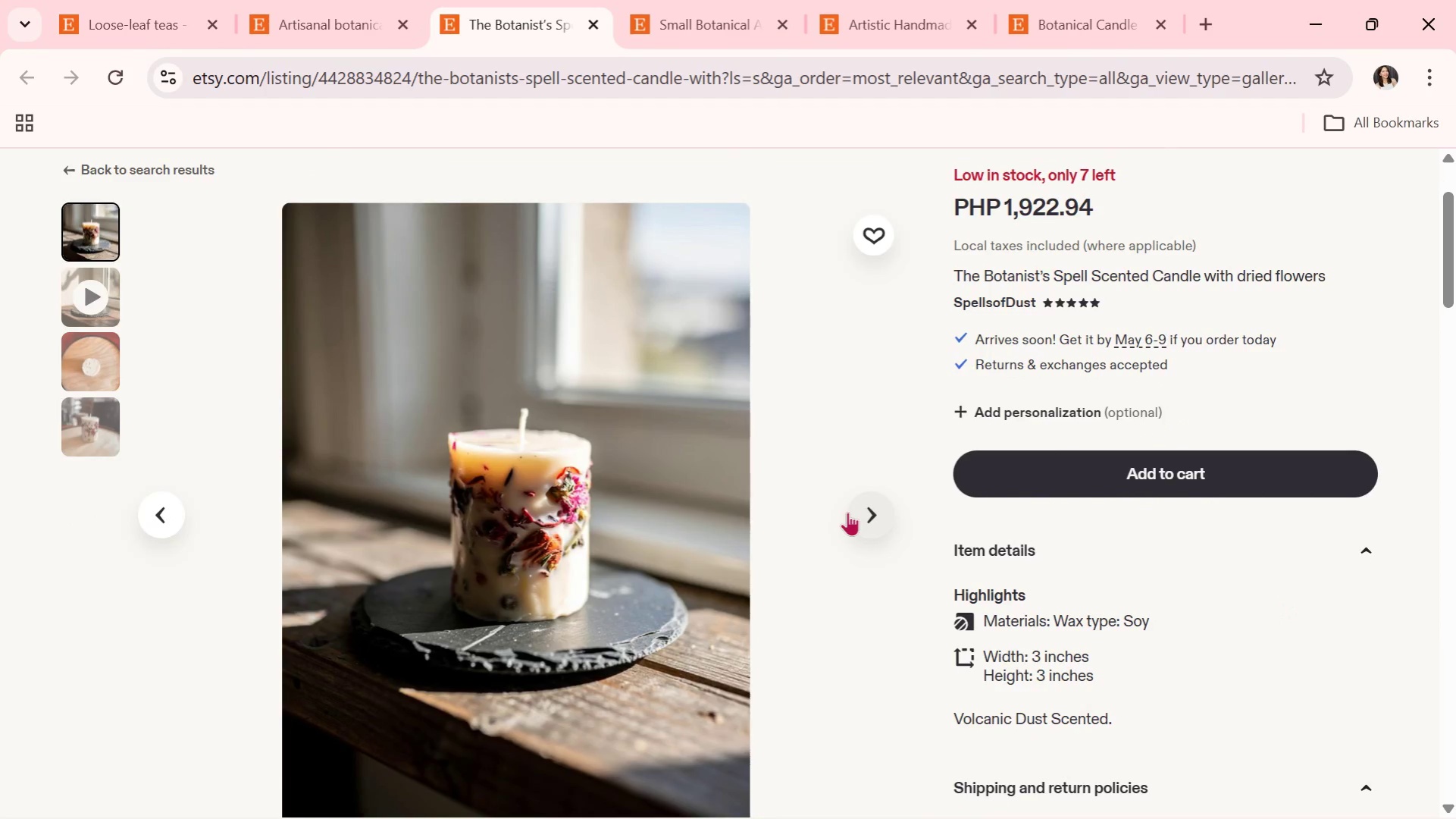 
left_click([862, 511])
 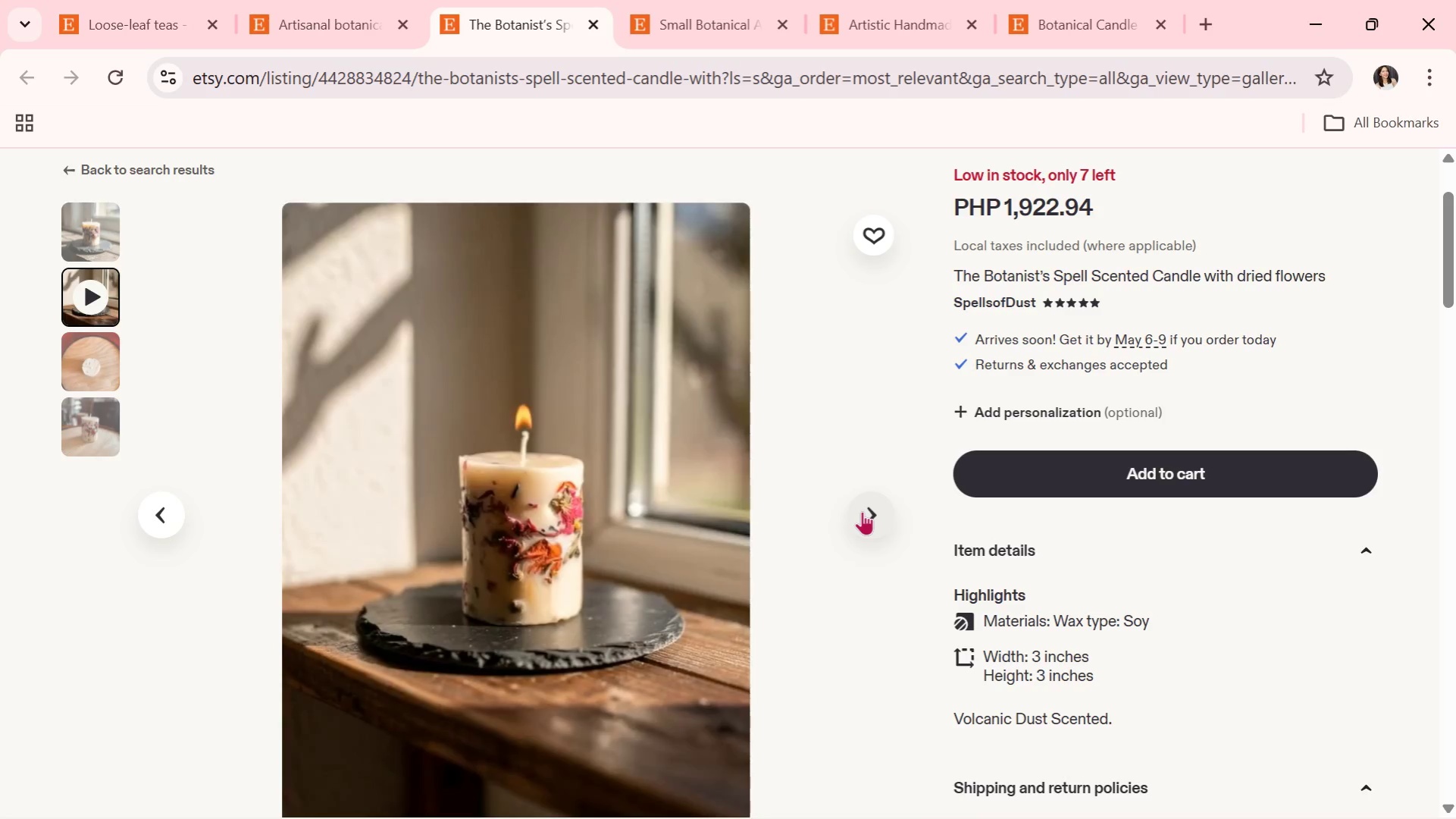 
left_click([862, 511])
 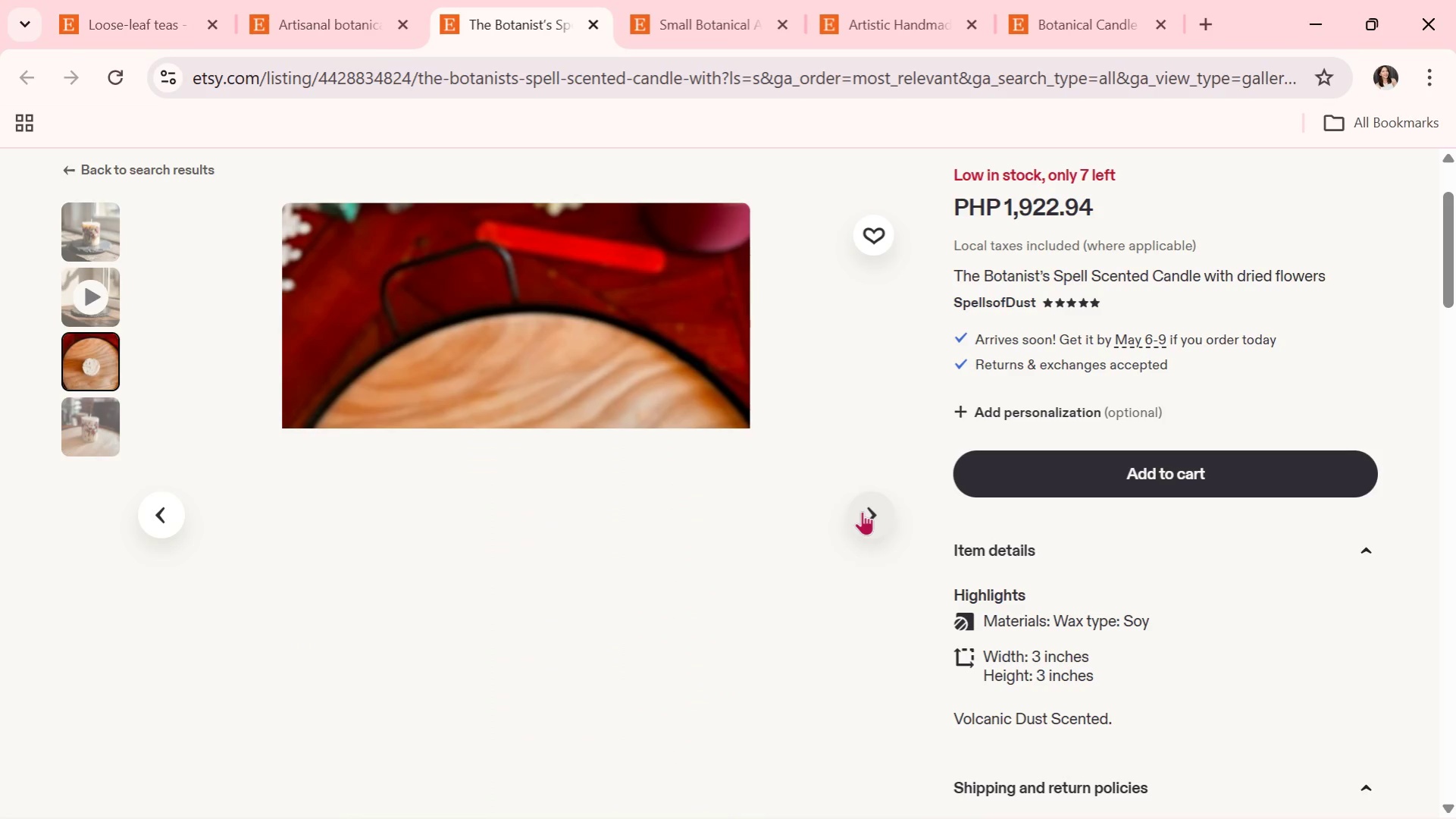 
left_click([862, 511])
 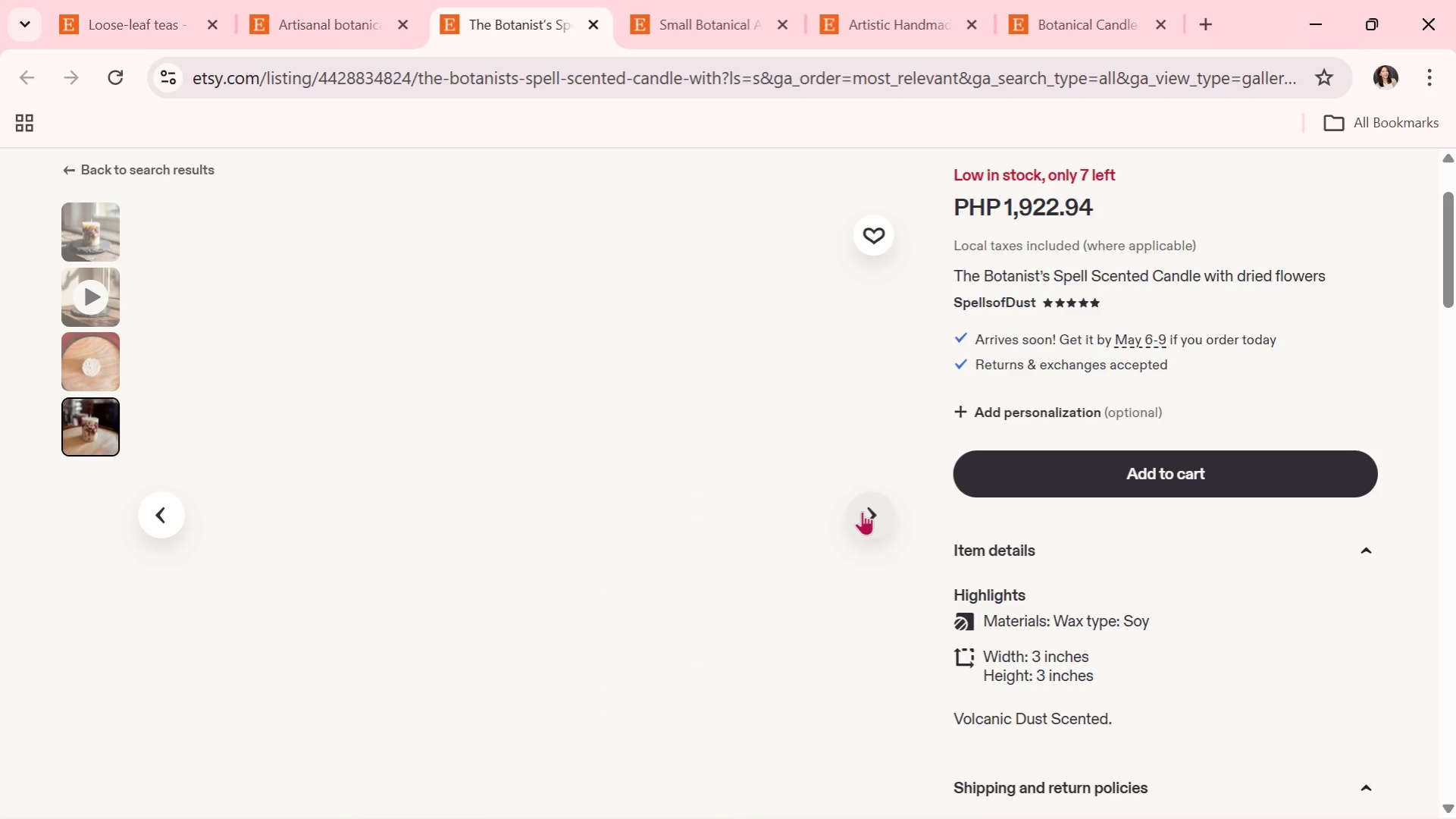 
mouse_move([878, 490])
 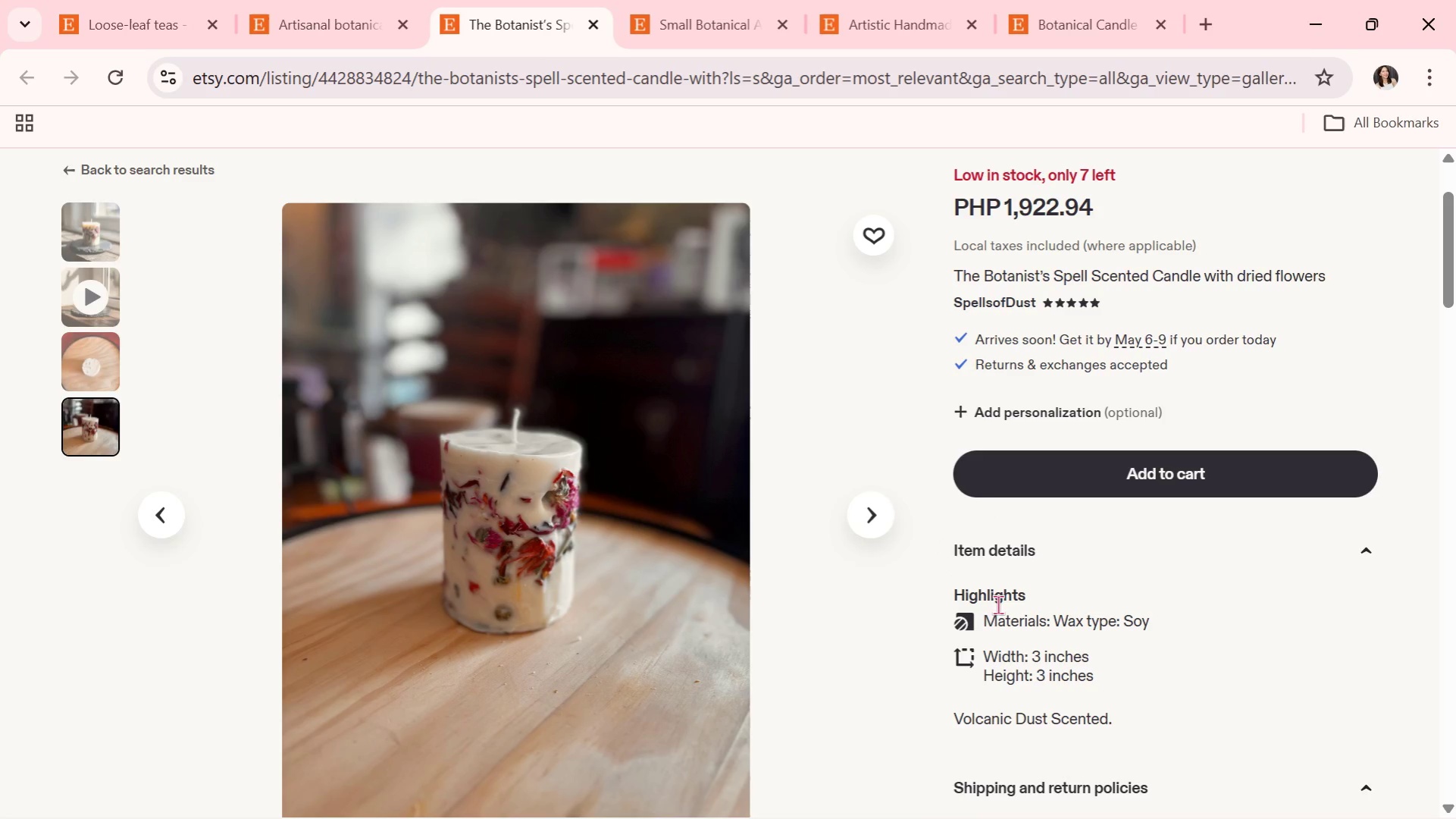 
wait(12.94)
 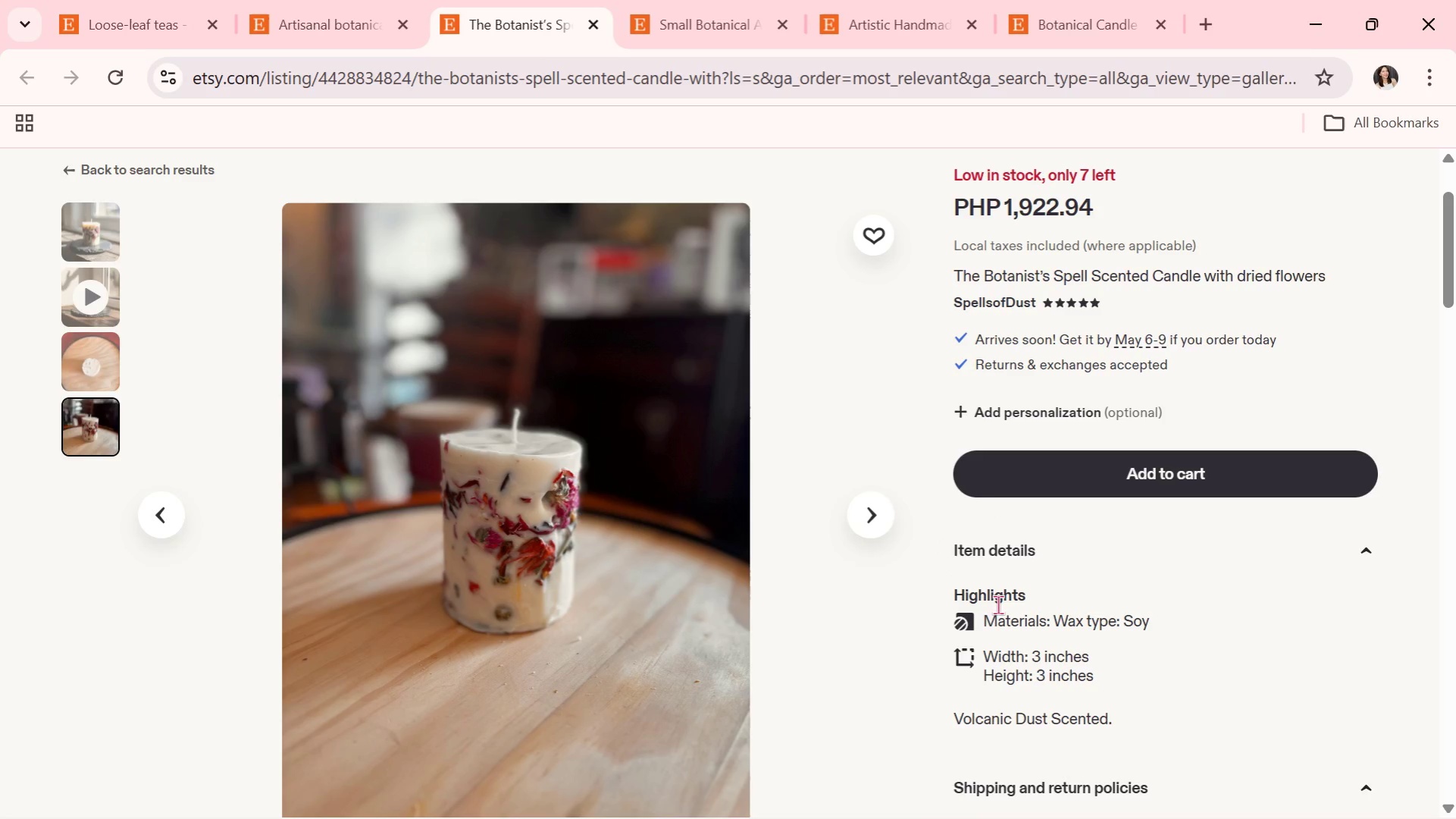 
left_click([597, 22])
 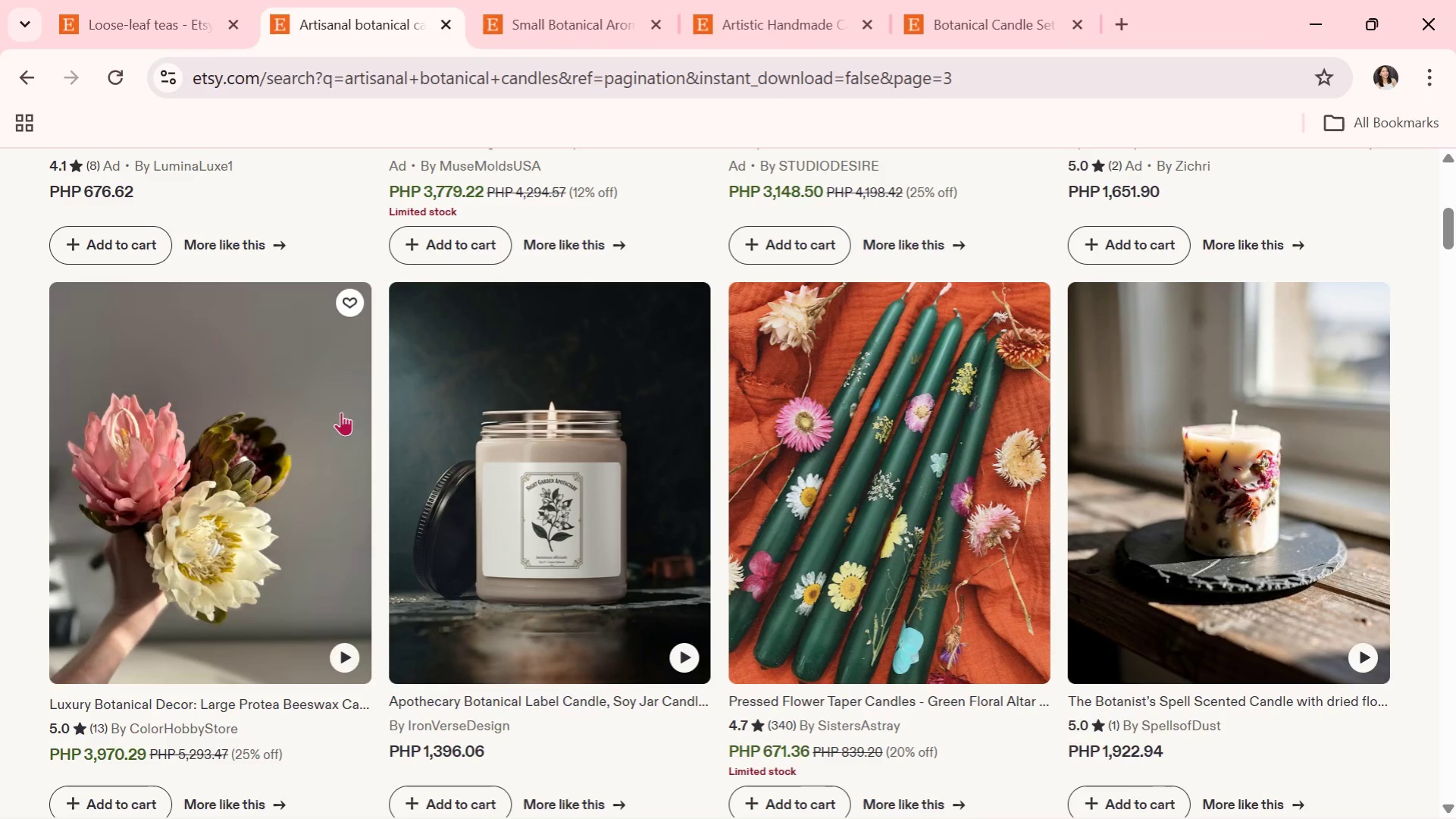 
scroll: coordinate [542, 322], scroll_direction: down, amount: 5.0
 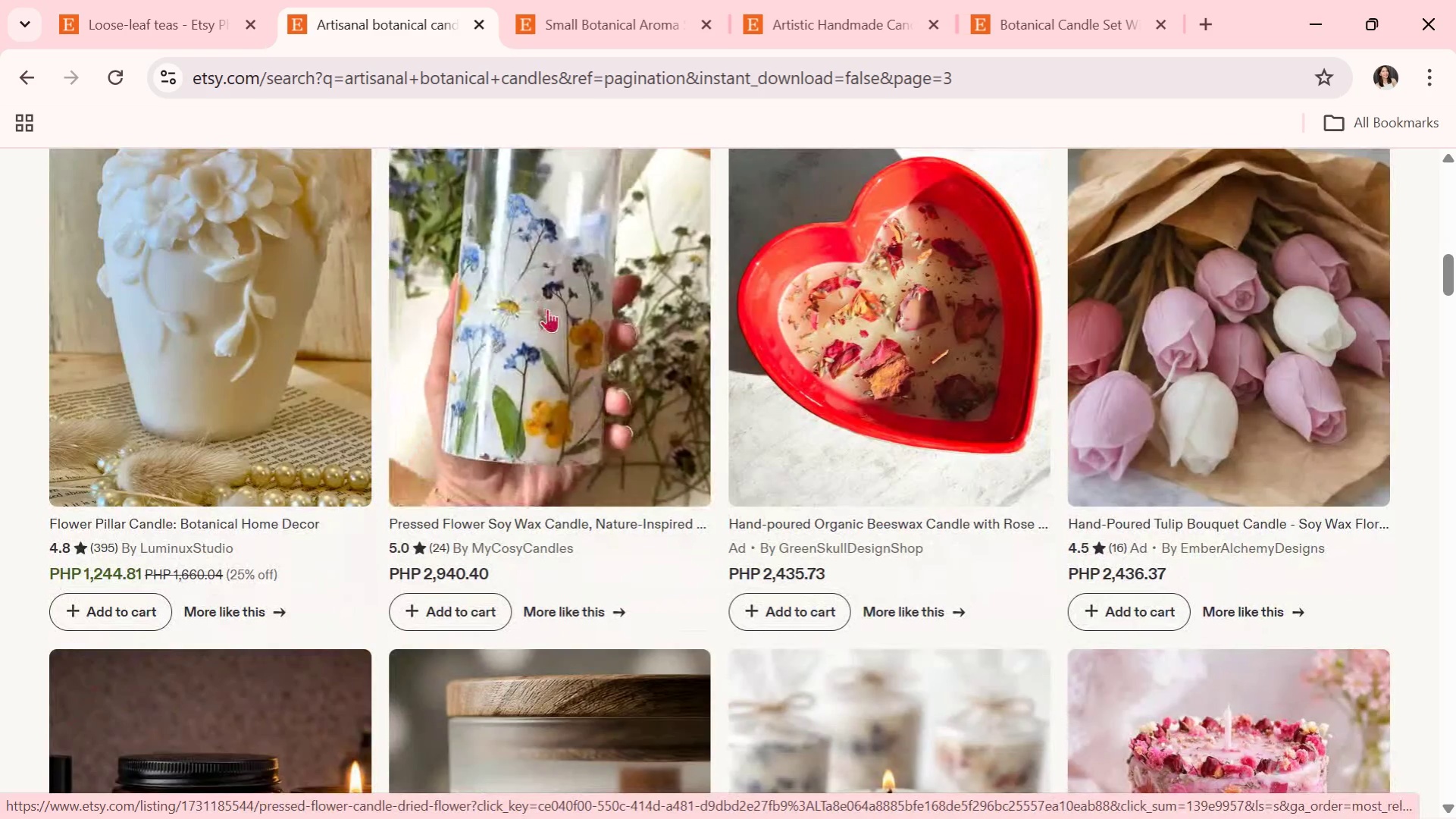 
scroll: coordinate [537, 370], scroll_direction: down, amount: 3.0
 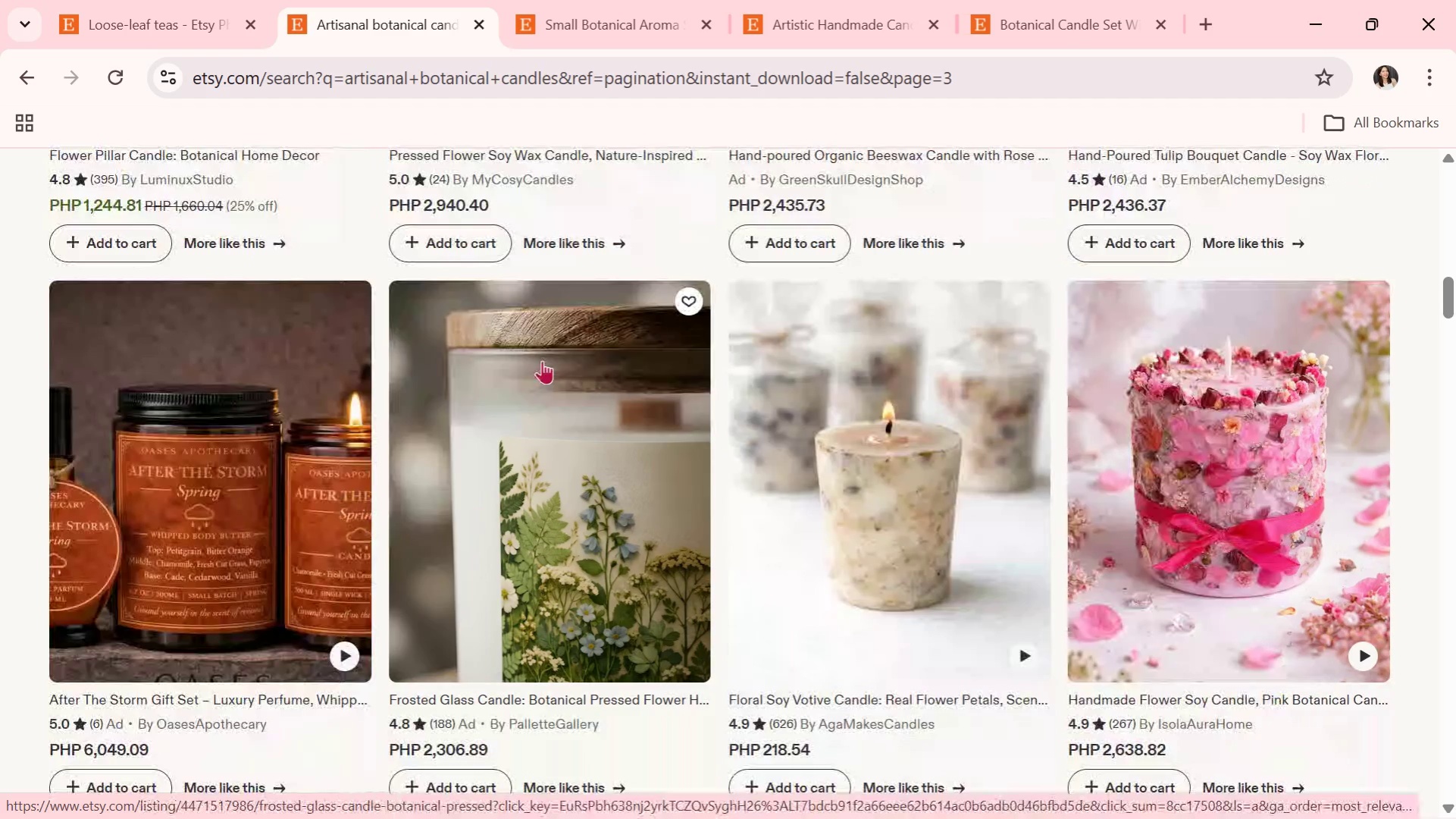 
wait(5.49)
 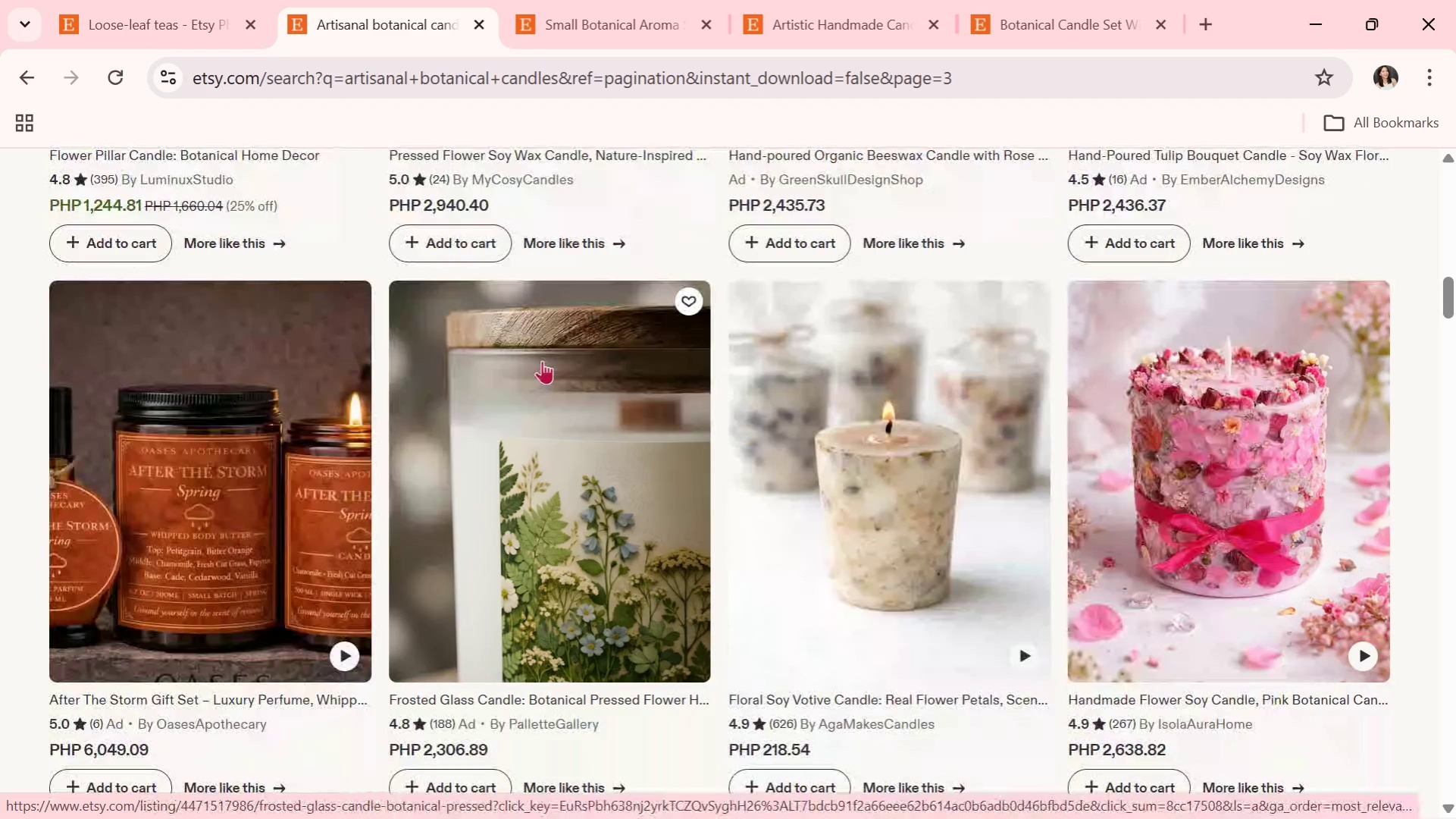 
scroll: coordinate [875, 504], scroll_direction: down, amount: 6.0
 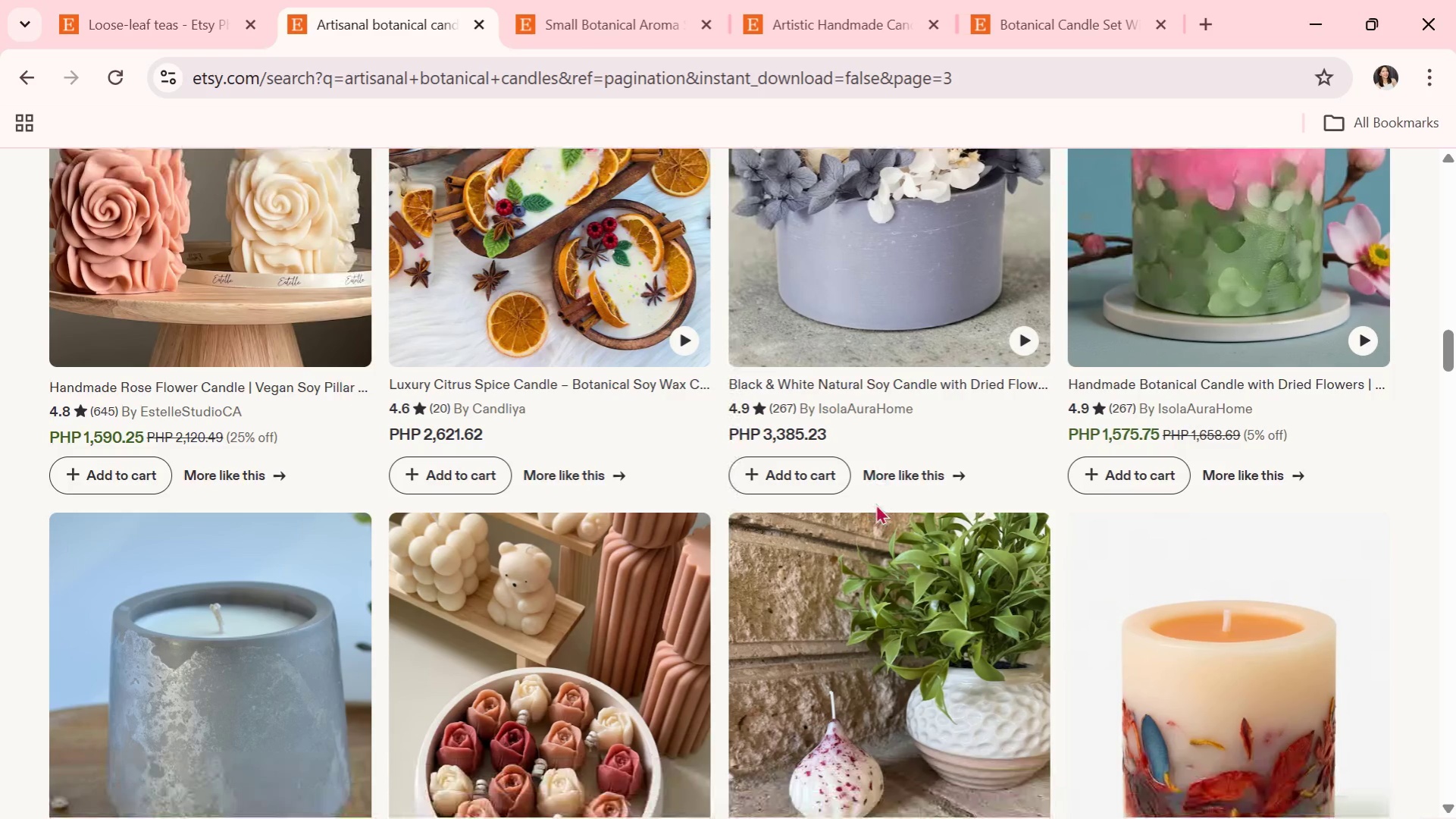 
scroll: coordinate [828, 399], scroll_direction: down, amount: 10.0
 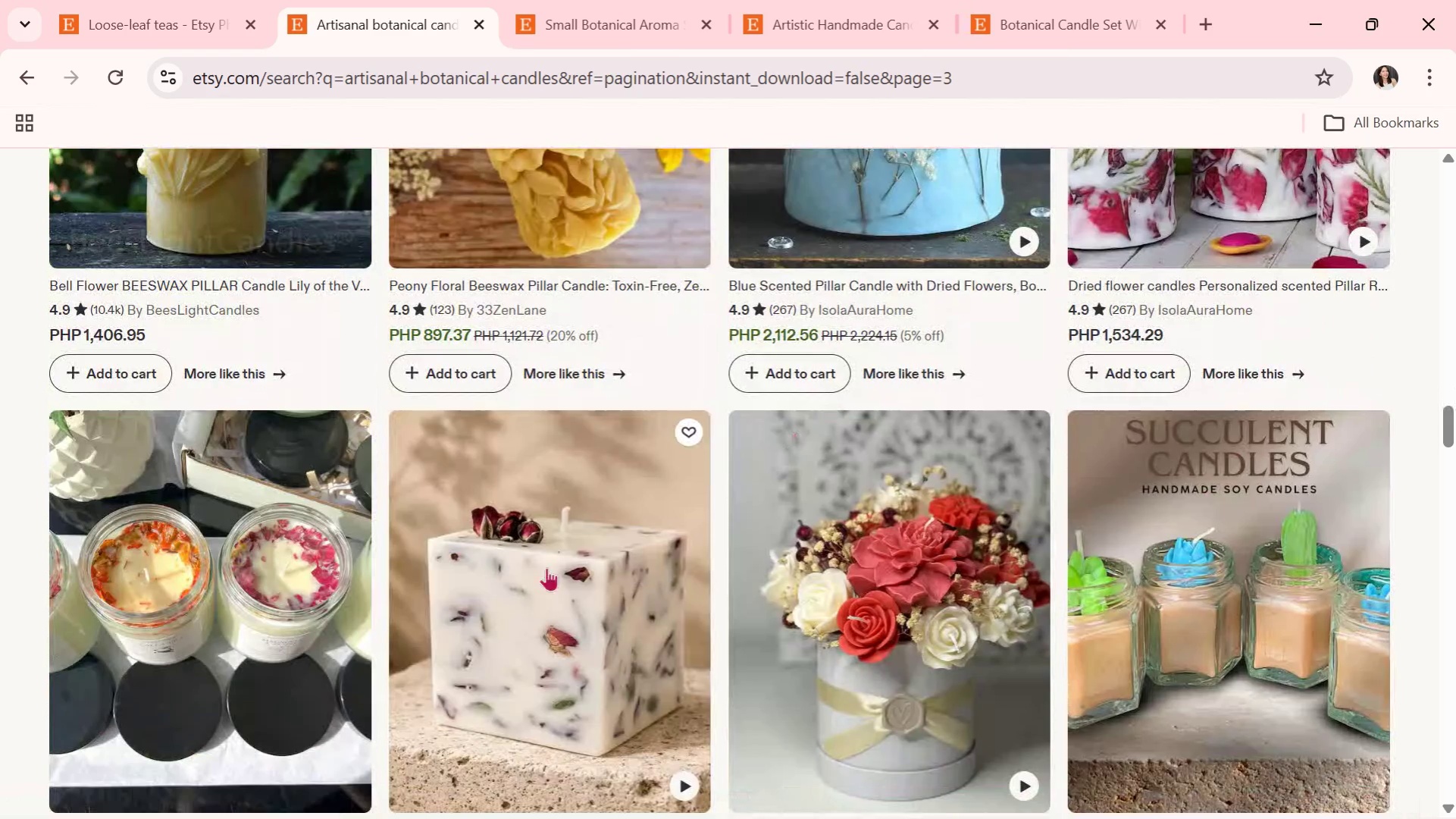 
left_click([540, 563])
 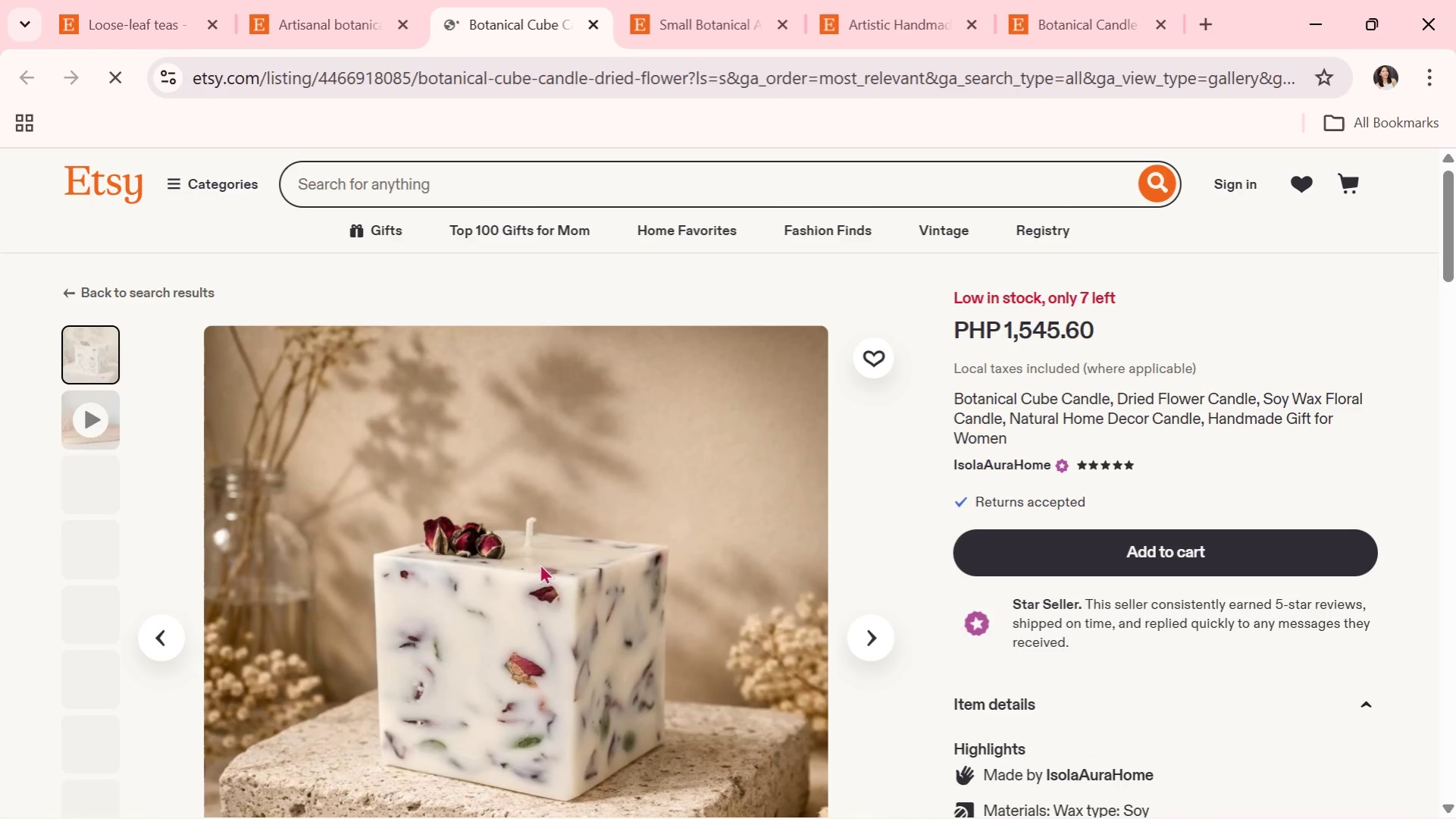 
scroll: coordinate [554, 558], scroll_direction: down, amount: 1.0
 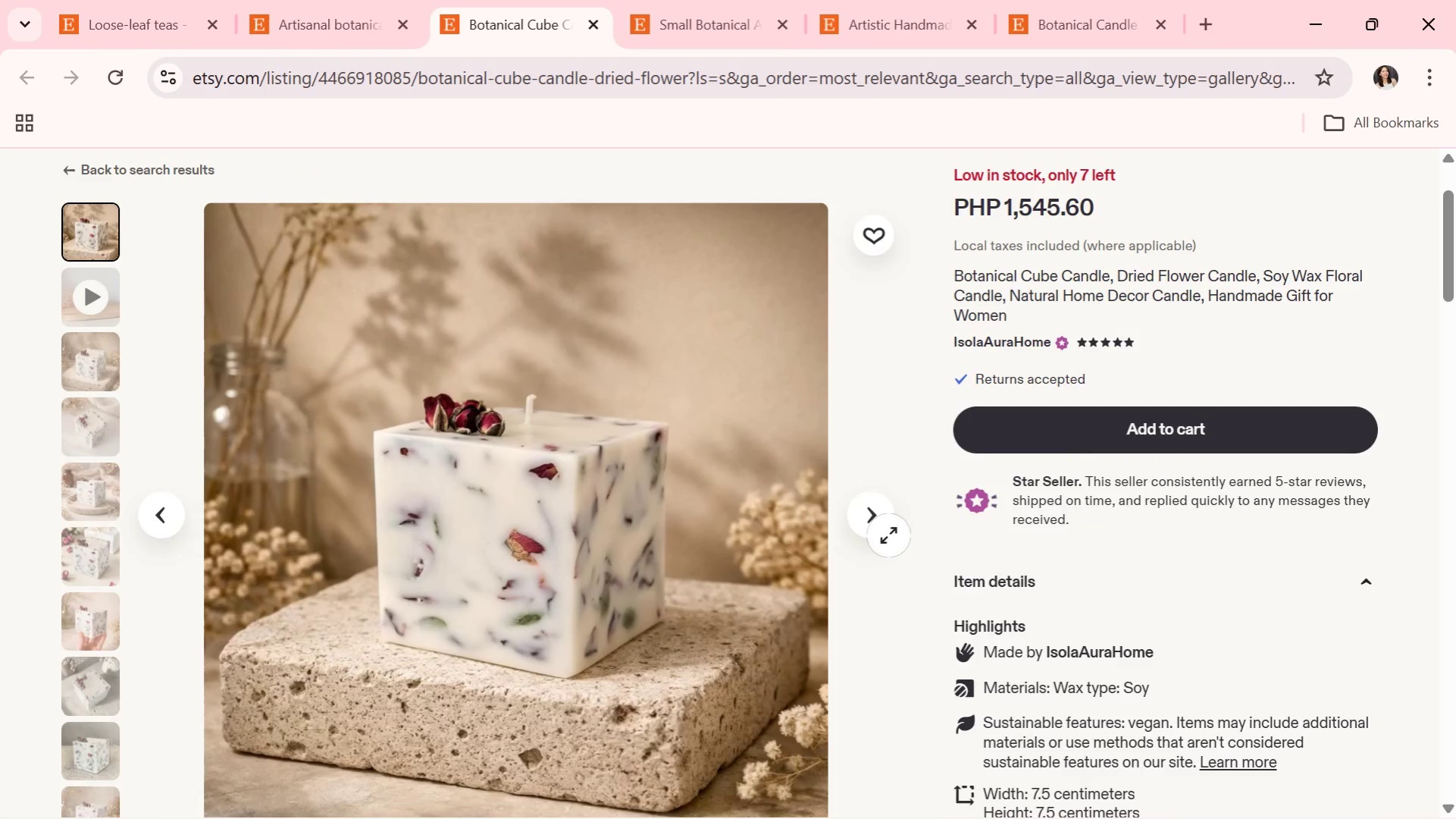 
left_click([879, 519])
 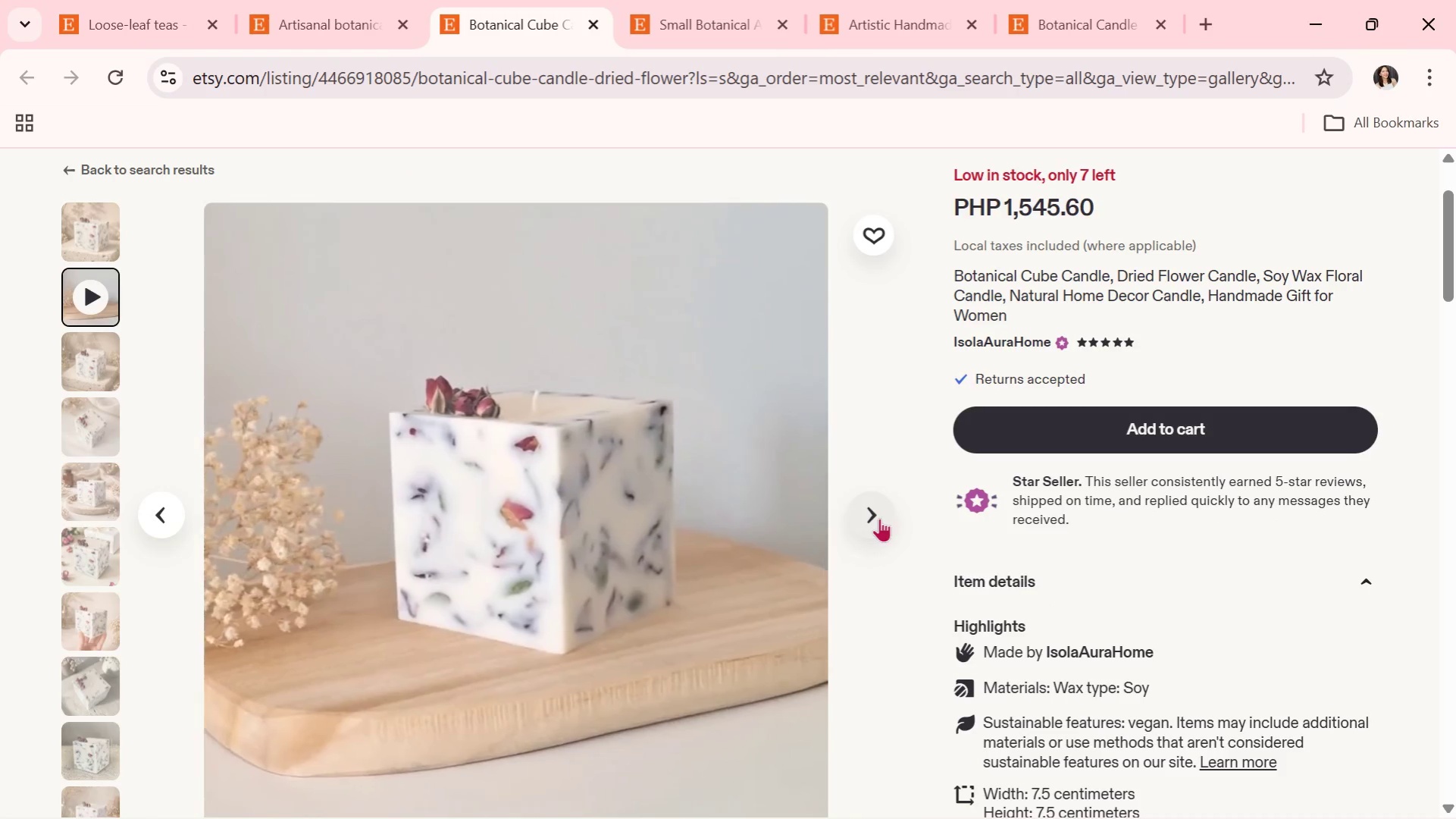 
left_click([879, 518])
 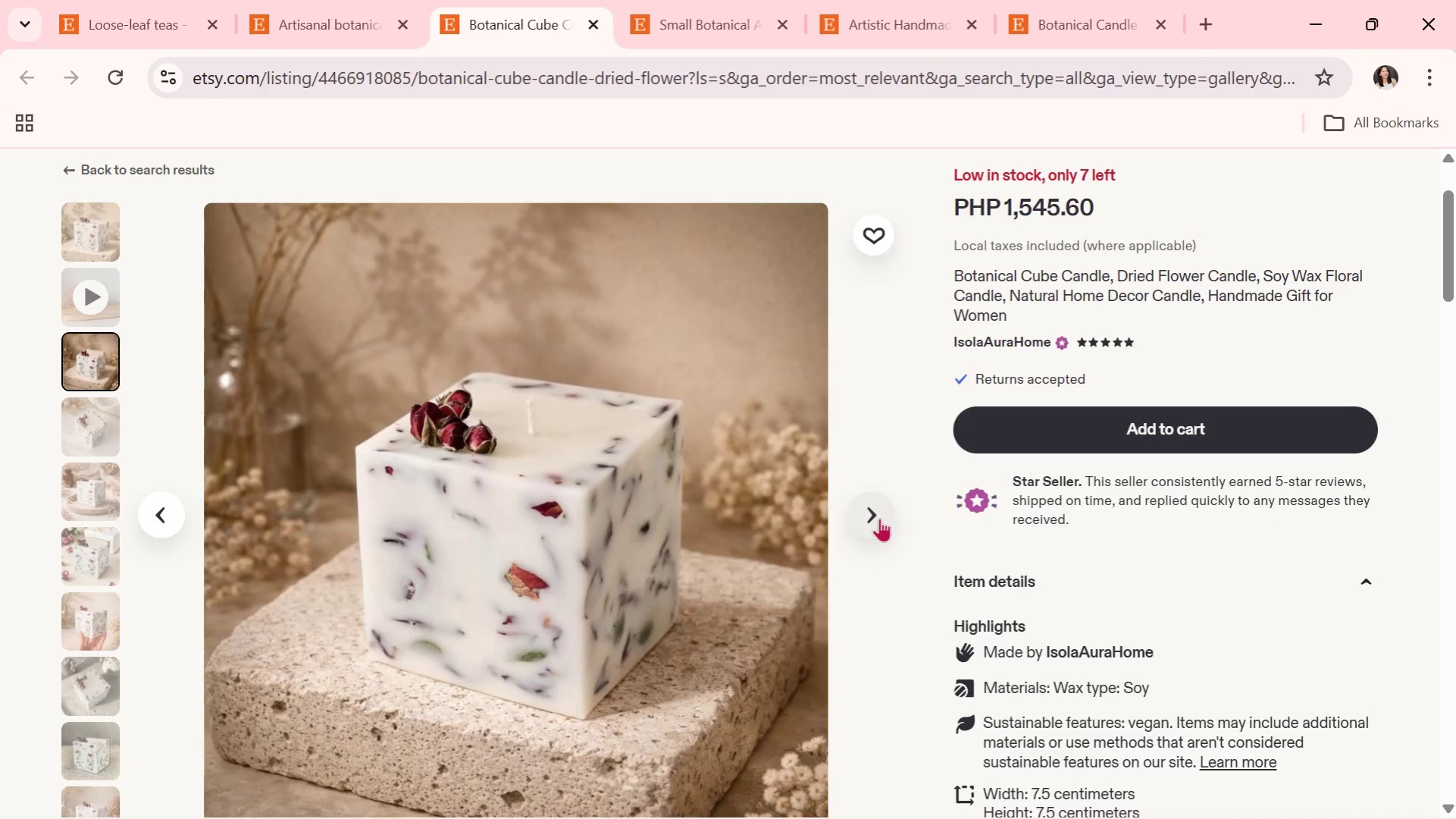 
wait(7.28)
 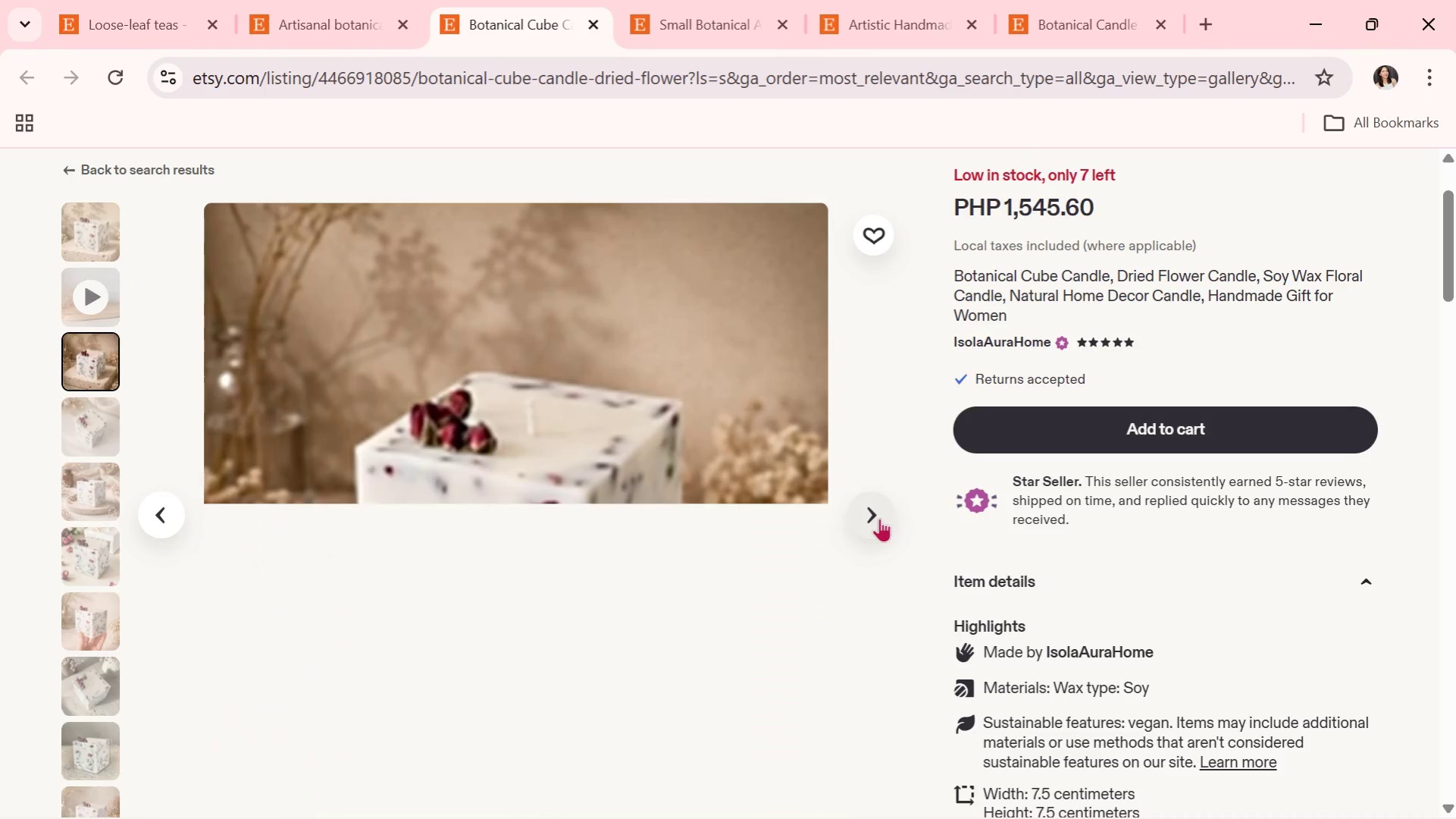 
left_click([879, 518])
 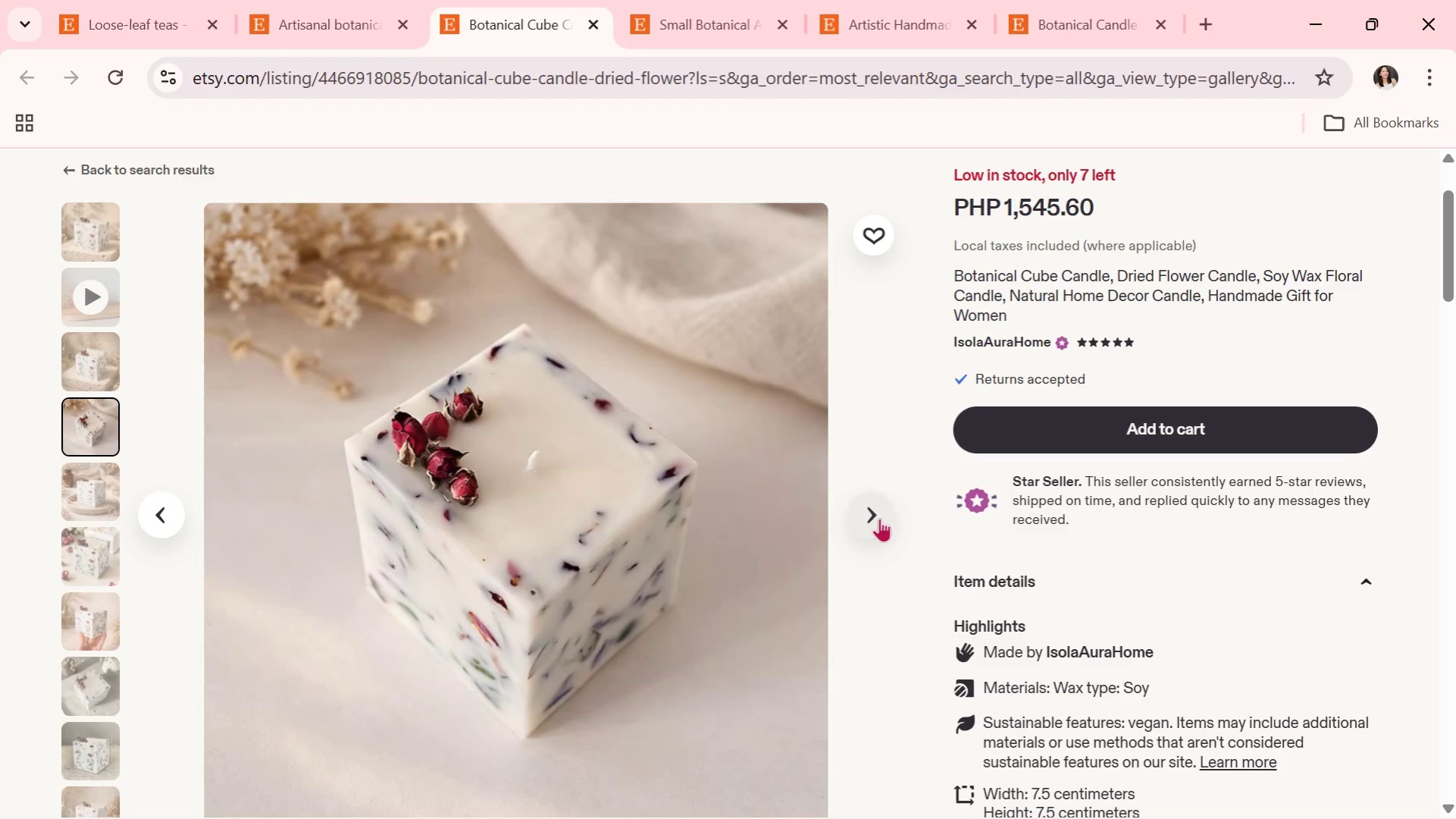 
left_click([879, 518])
 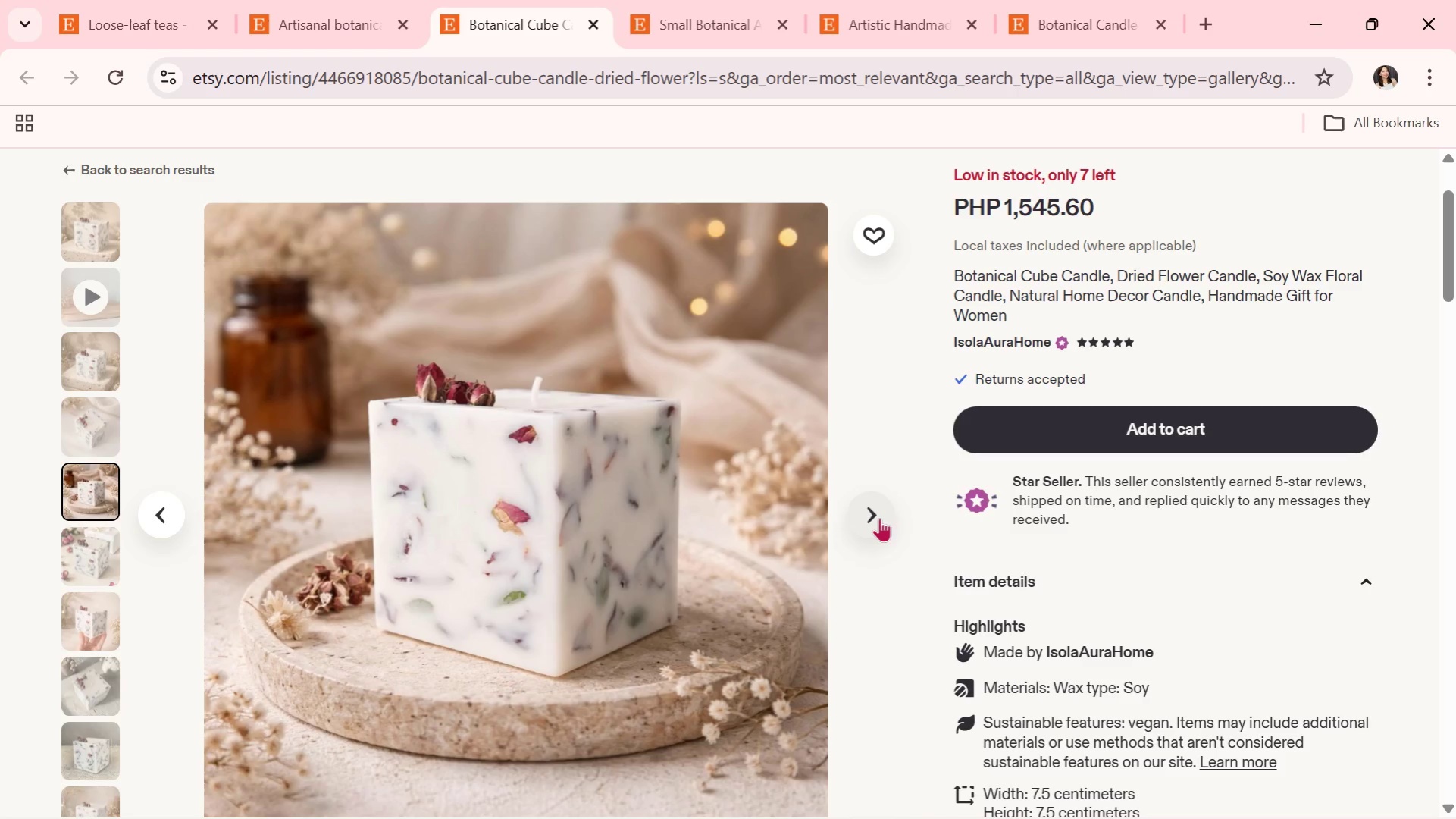 
wait(11.66)
 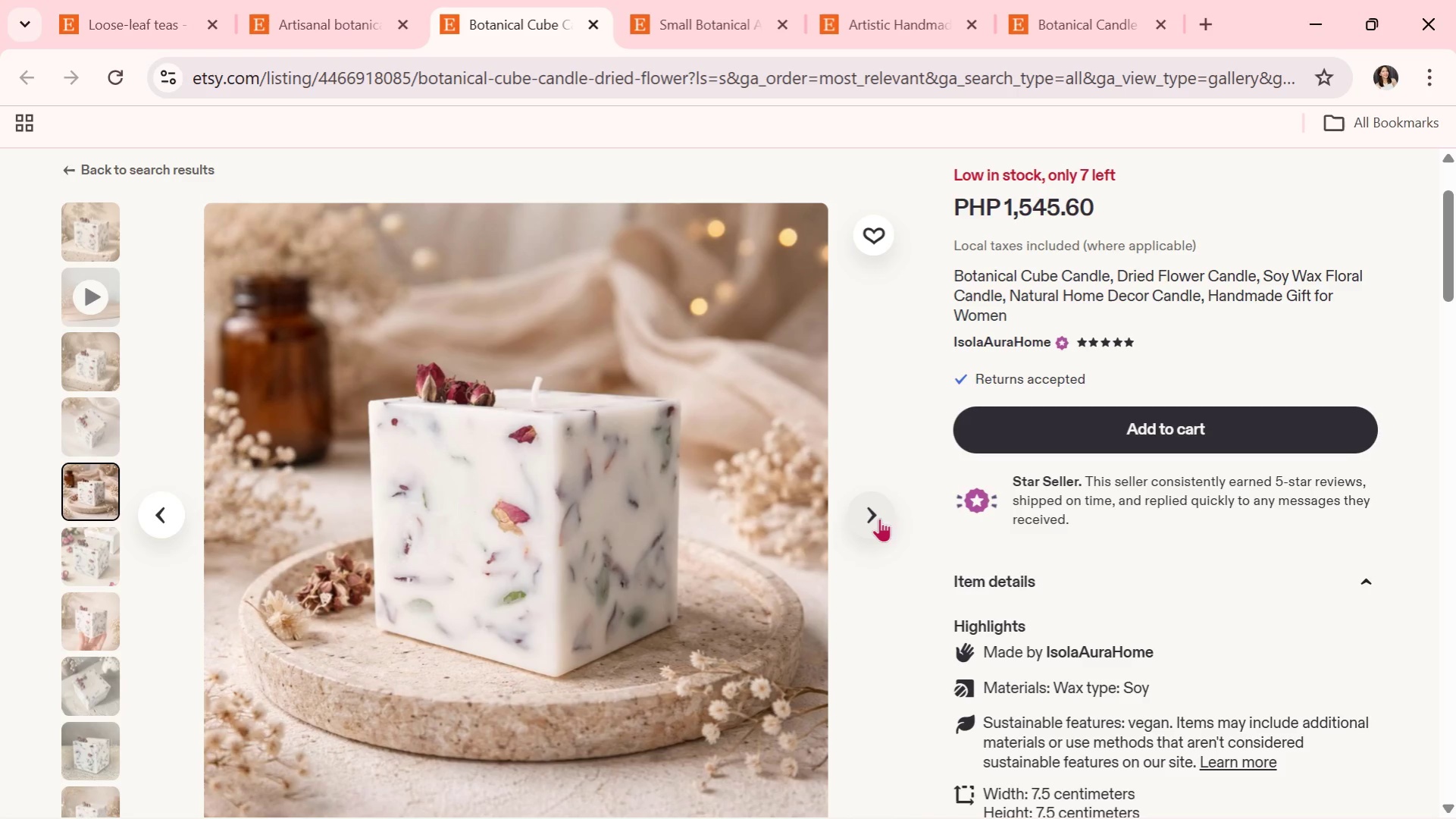 
left_click([875, 514])
 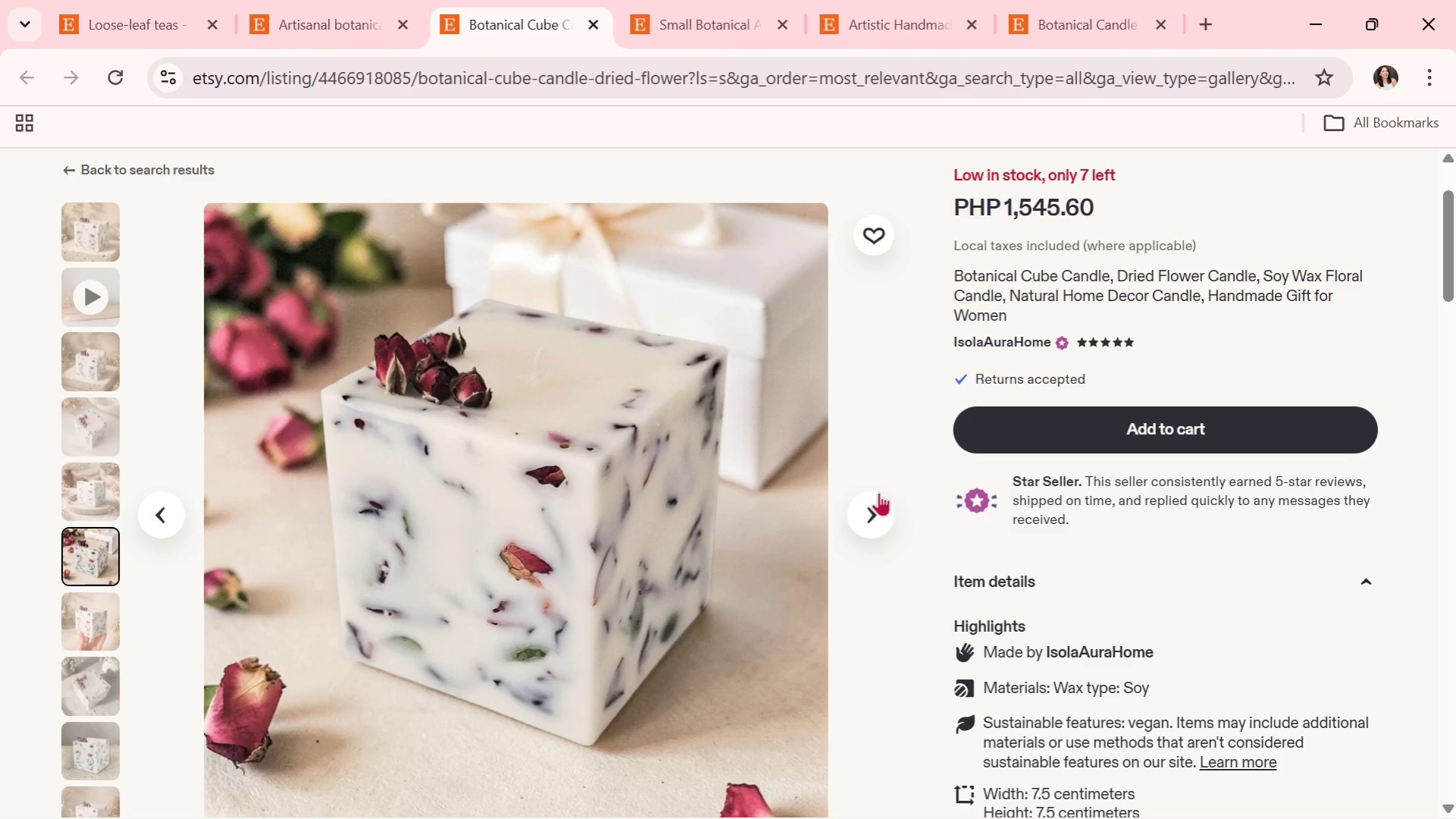 
wait(10.62)
 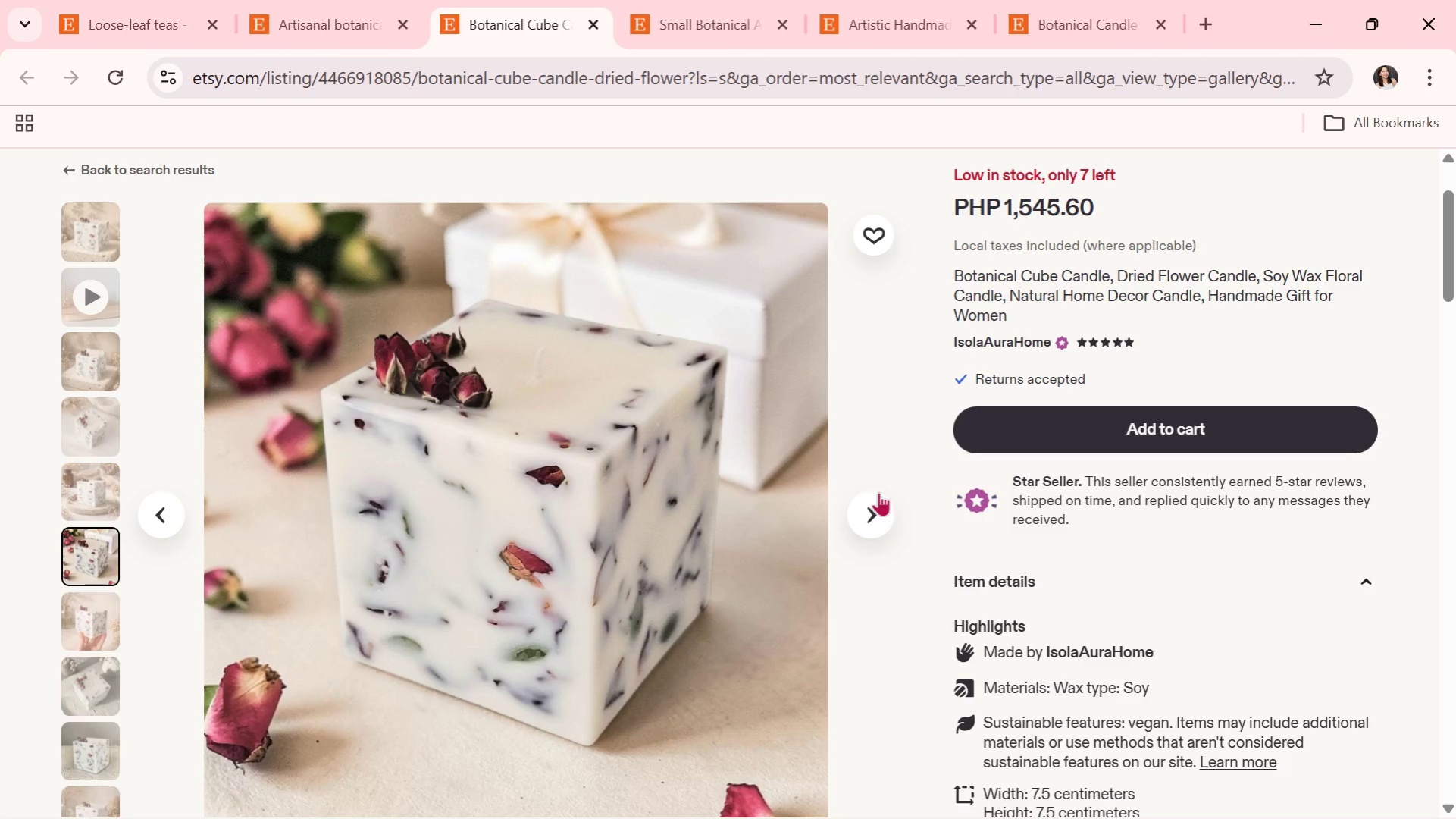 
left_click([866, 492])
 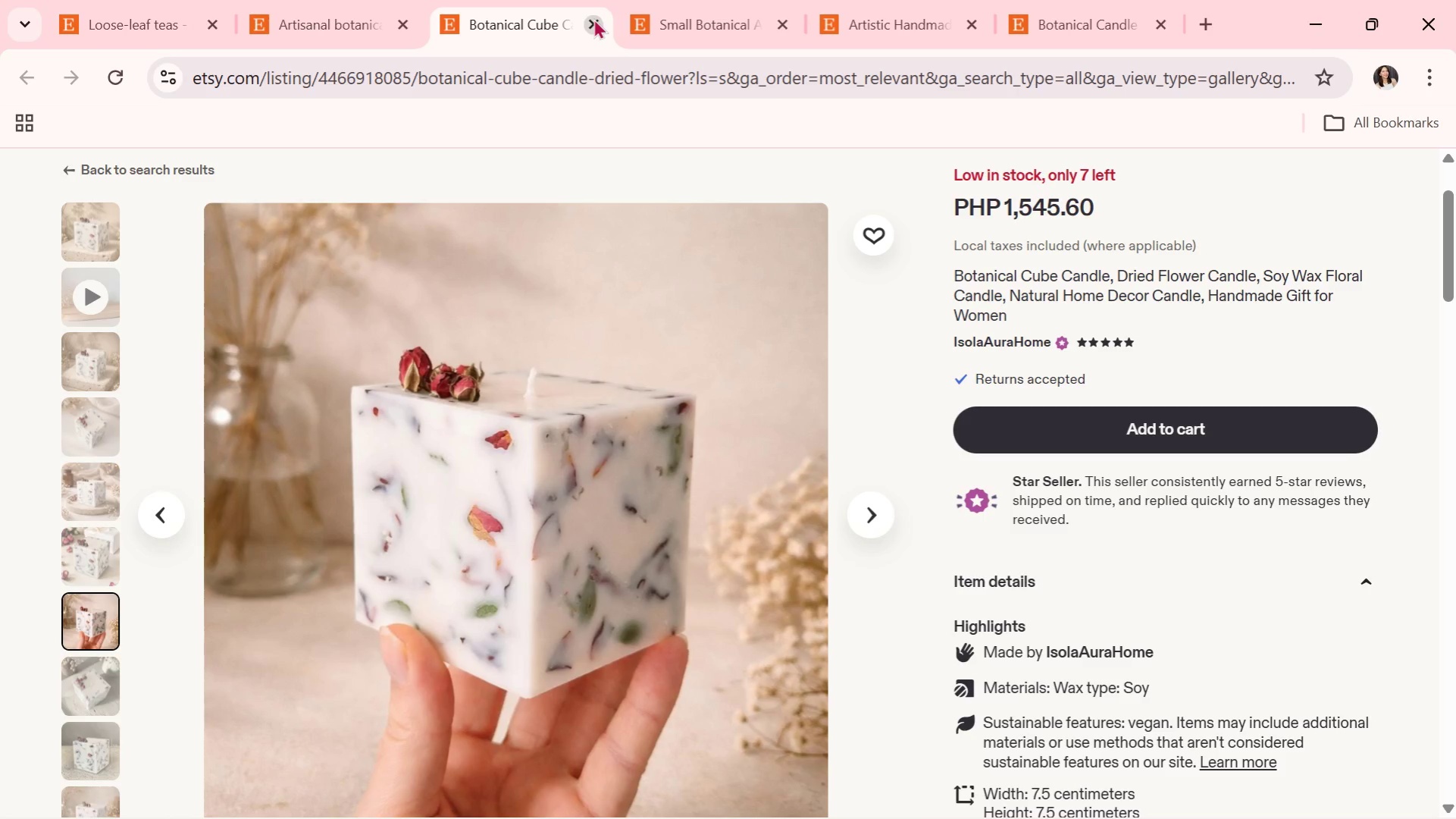 
wait(6.39)
 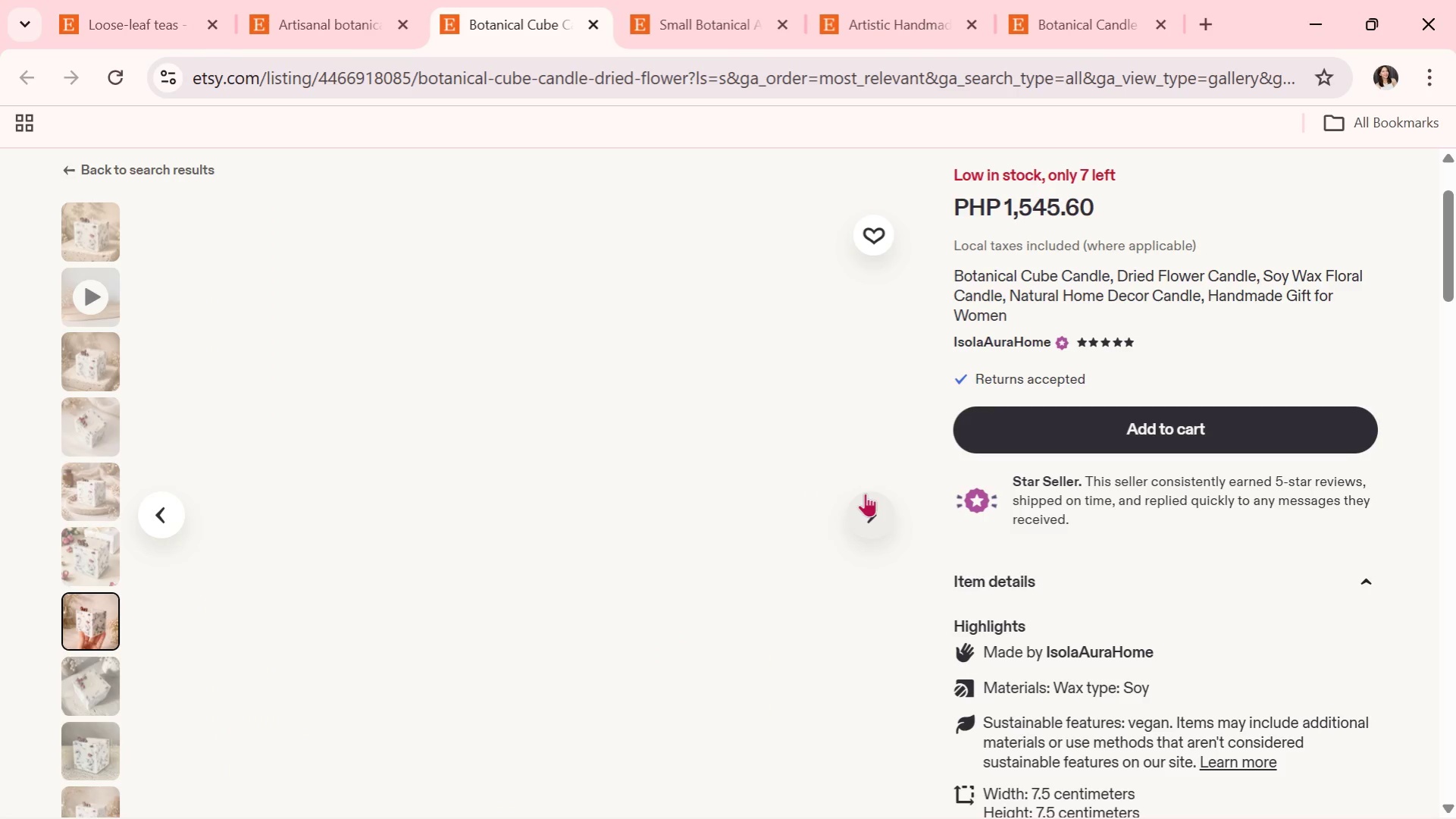 
scroll: coordinate [1197, 718], scroll_direction: down, amount: 3.0
 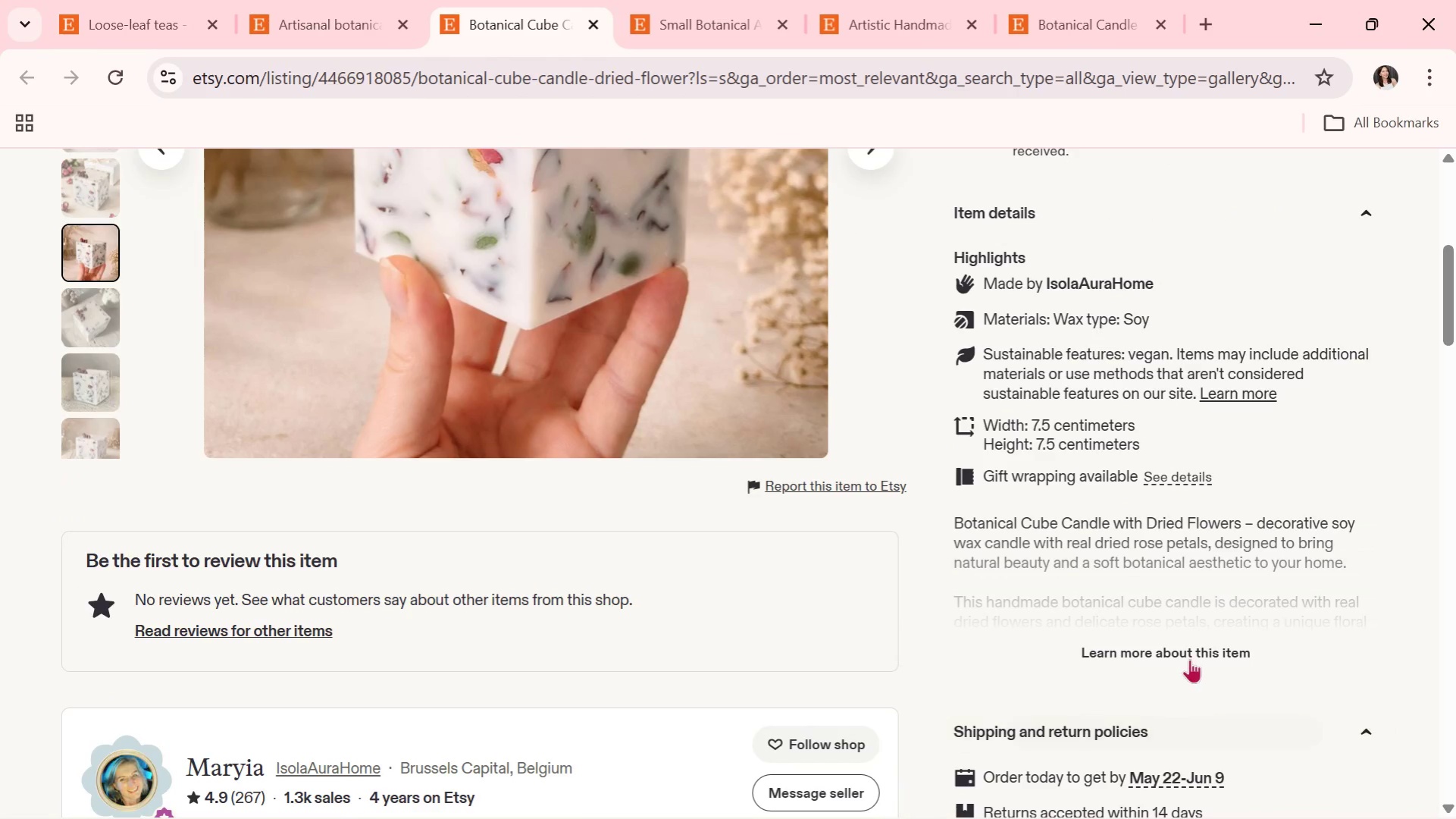 
left_click([1190, 657])
 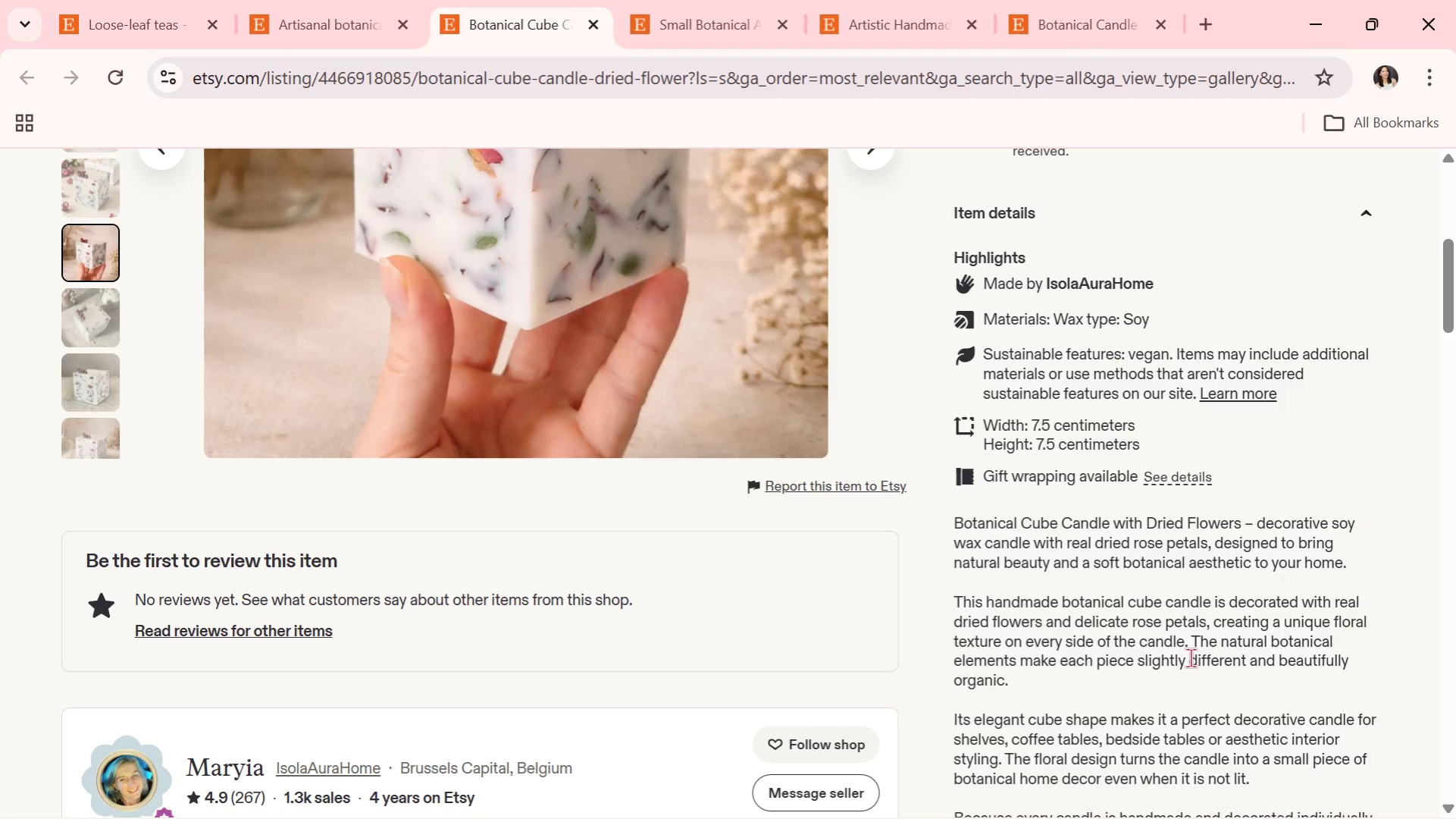 
scroll: coordinate [1190, 657], scroll_direction: down, amount: 1.0
 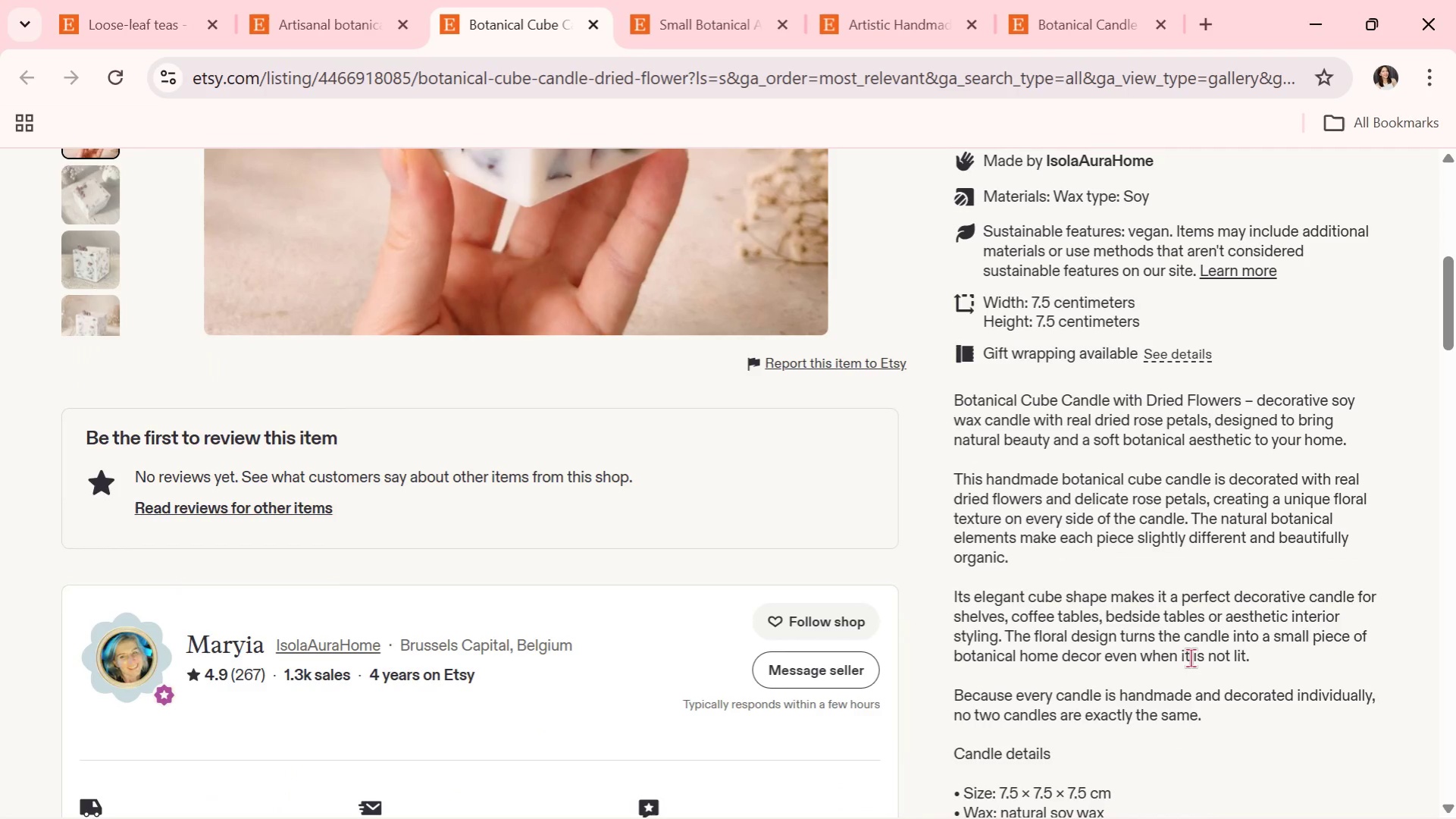 
wait(10.3)
 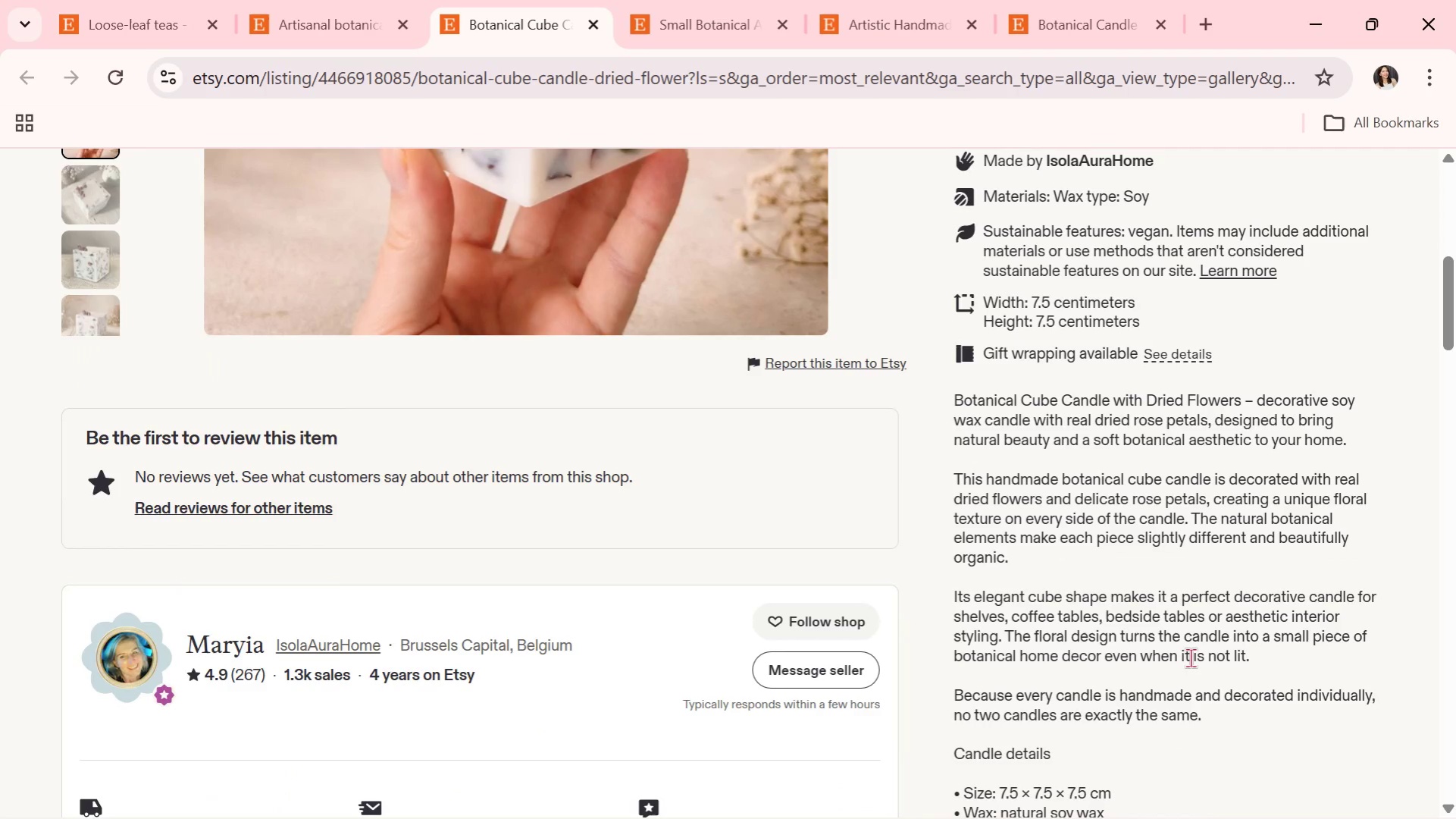 
scroll: coordinate [1290, 639], scroll_direction: down, amount: 2.0
 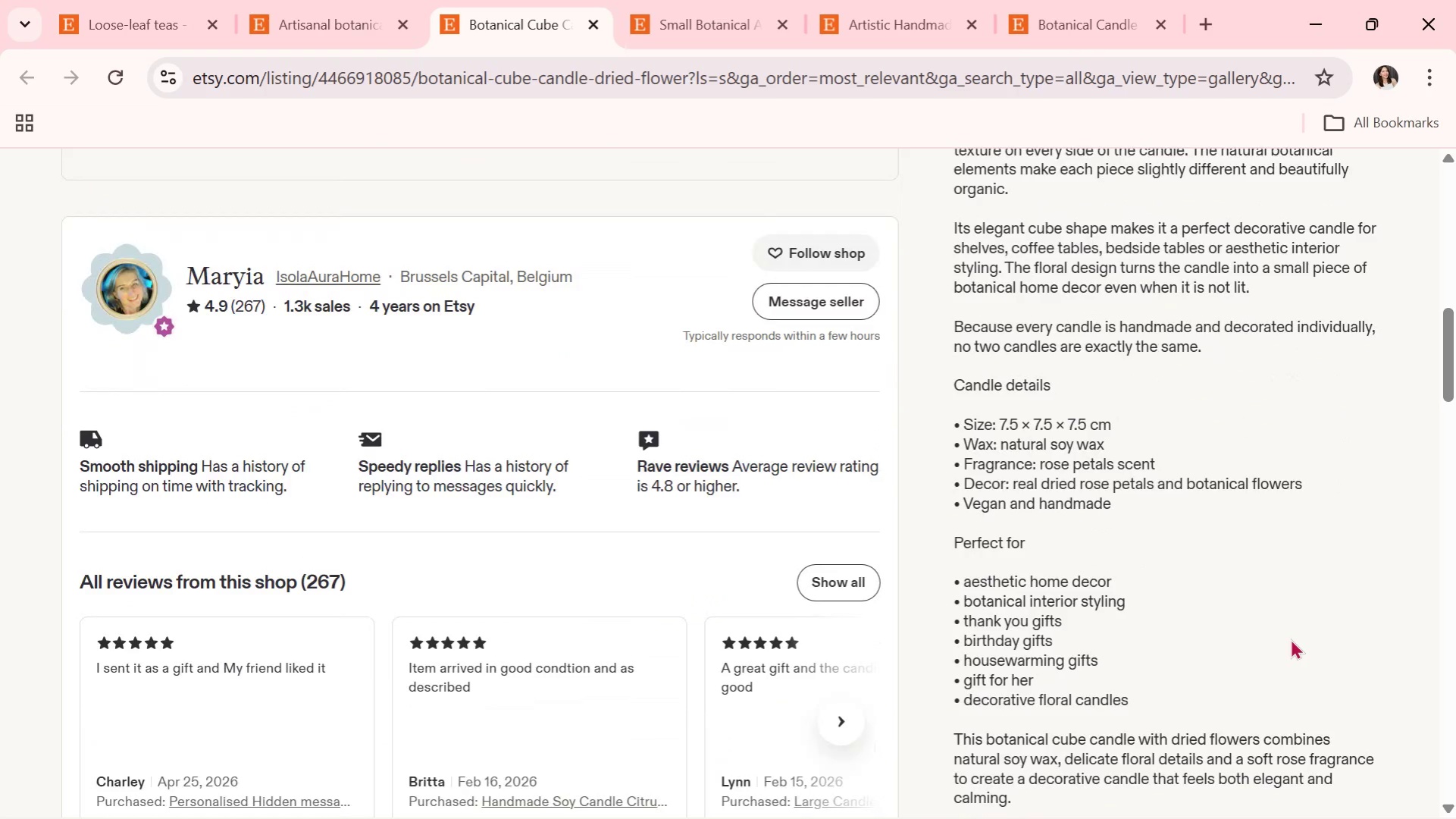 
wait(5.03)
 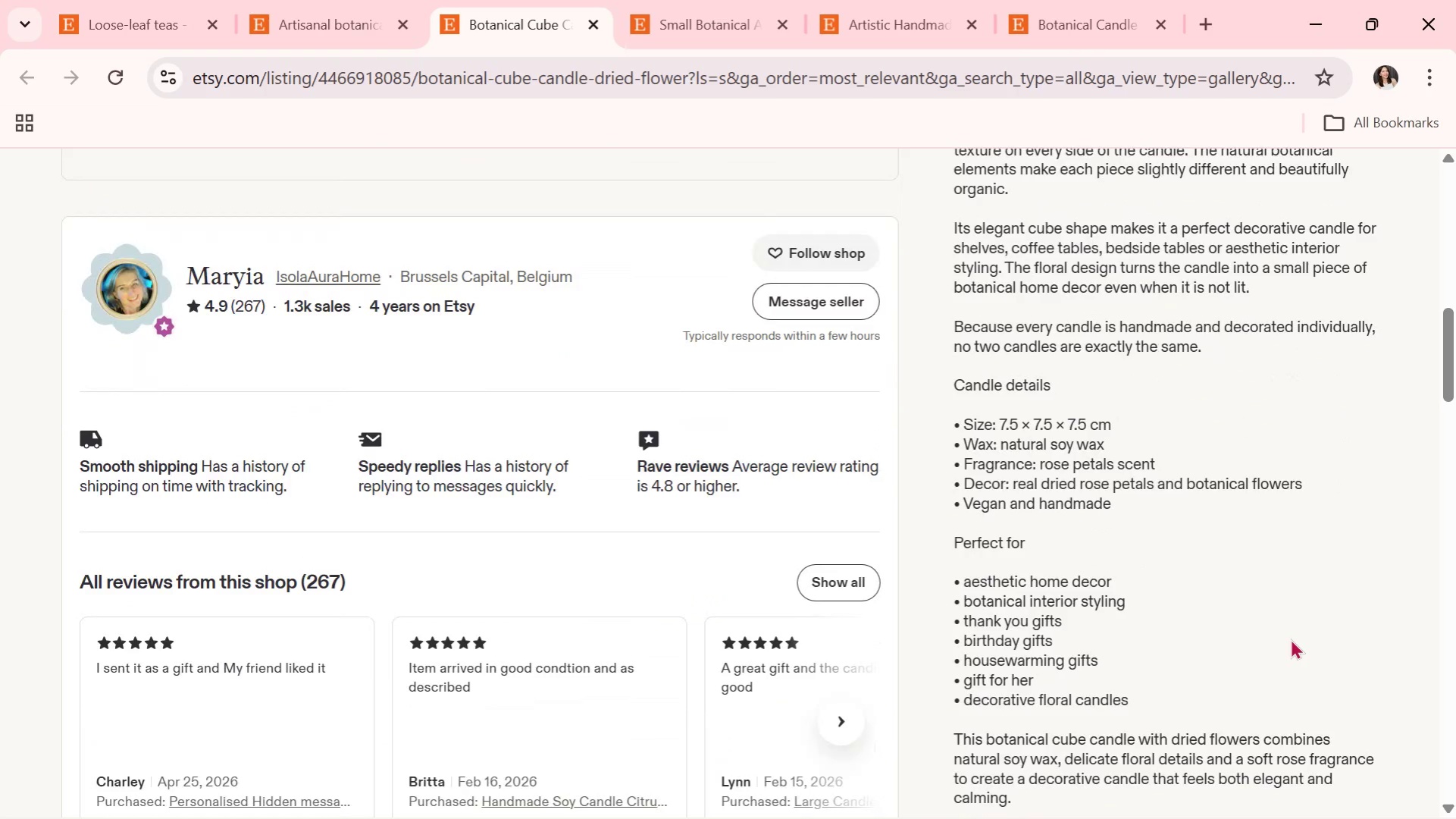 
scroll: coordinate [835, 620], scroll_direction: up, amount: 6.0
 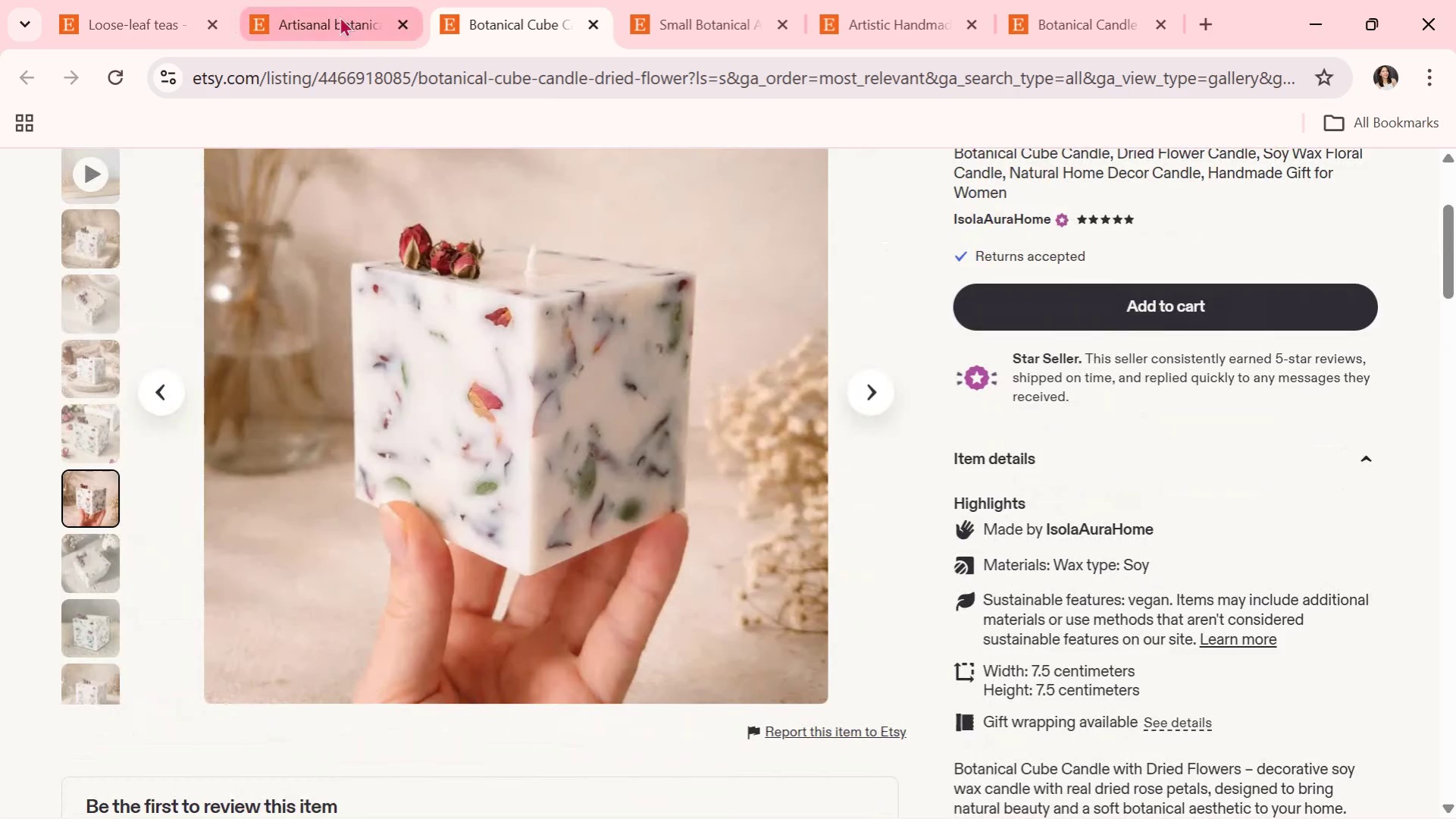 
scroll: coordinate [312, 629], scroll_direction: down, amount: 9.0
 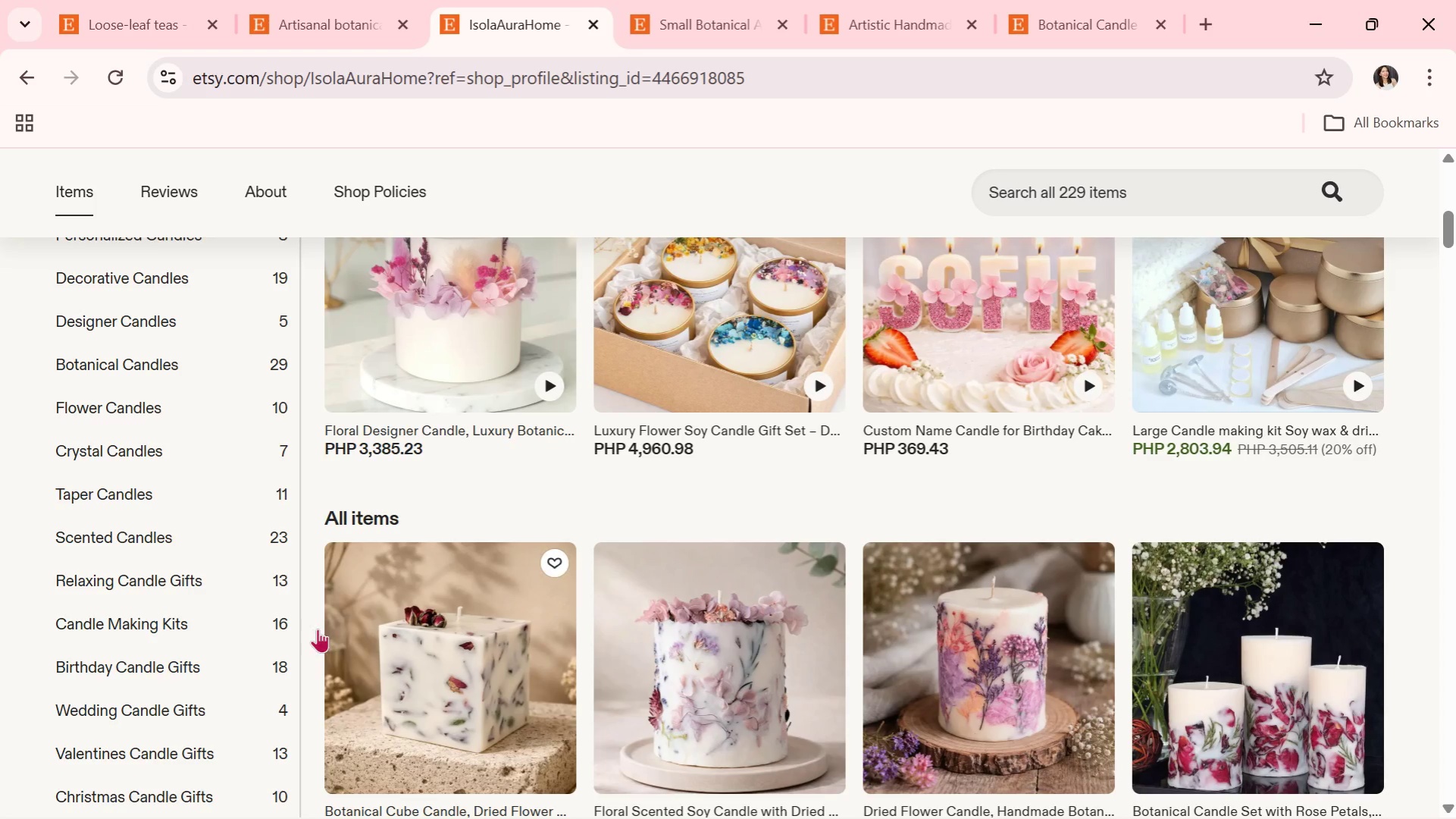 
mouse_move([381, 642])
 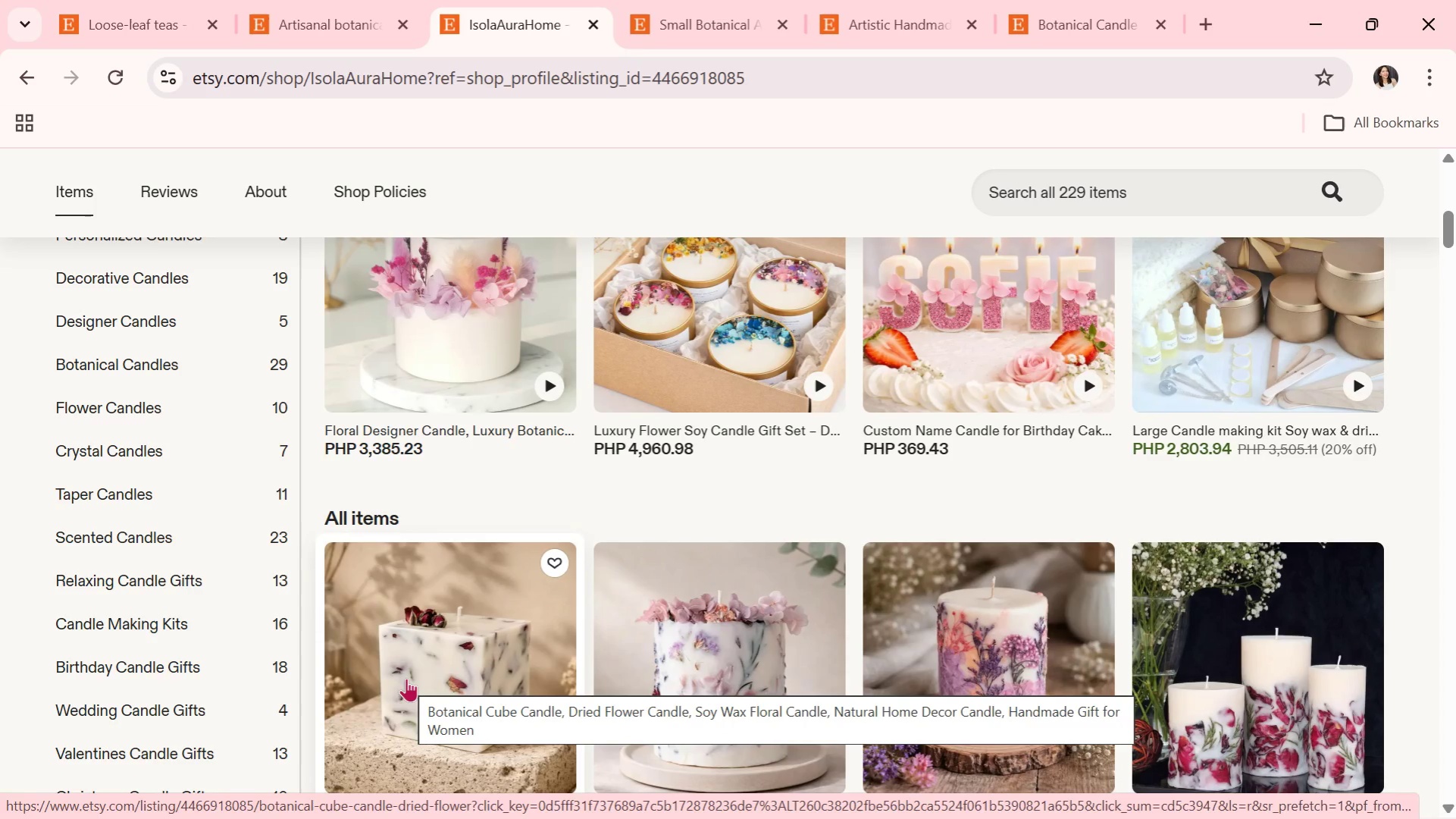 
scroll: coordinate [406, 681], scroll_direction: down, amount: 4.0
 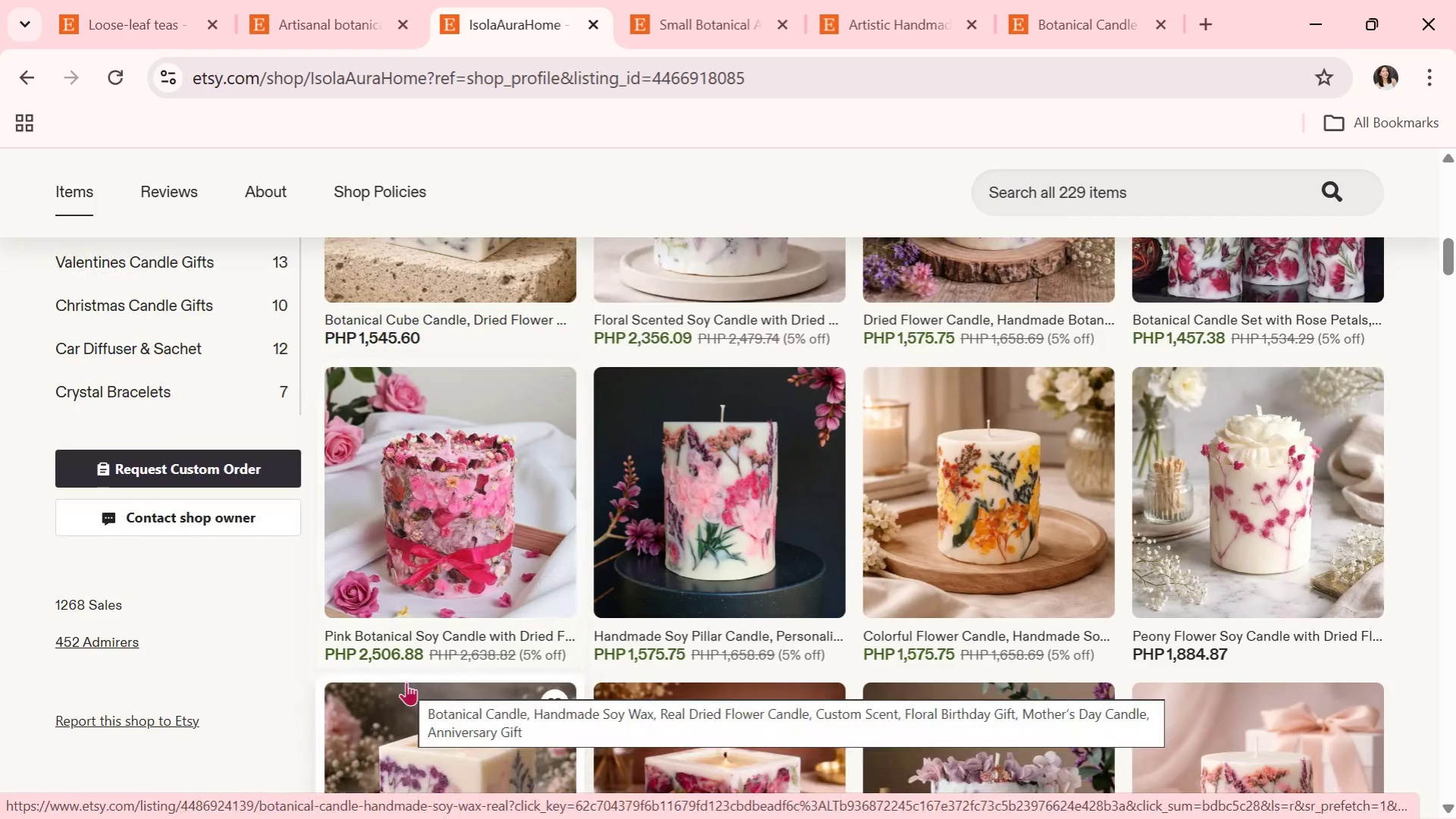 
wait(6.64)
 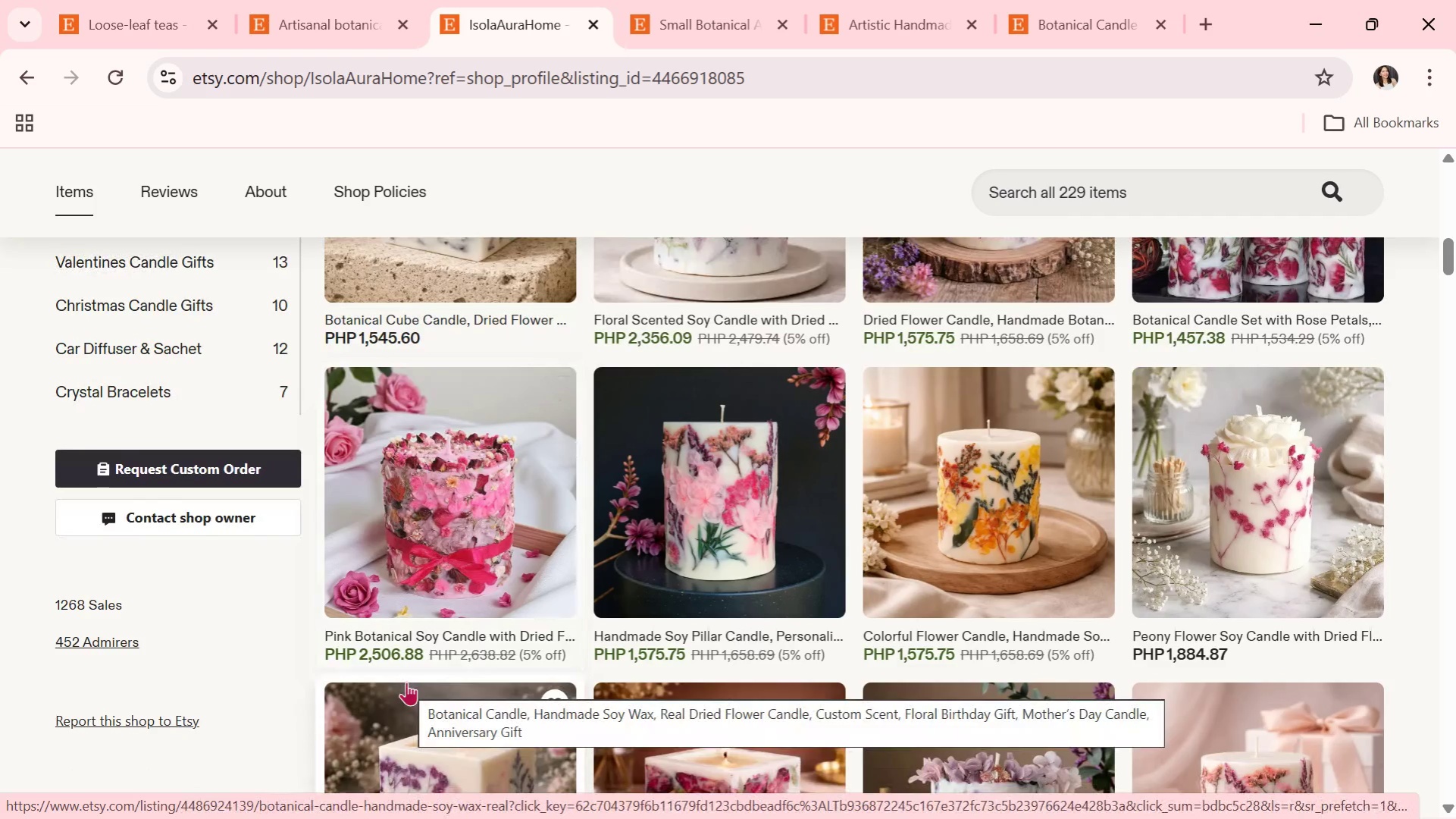 
scroll: coordinate [406, 682], scroll_direction: down, amount: 2.0
 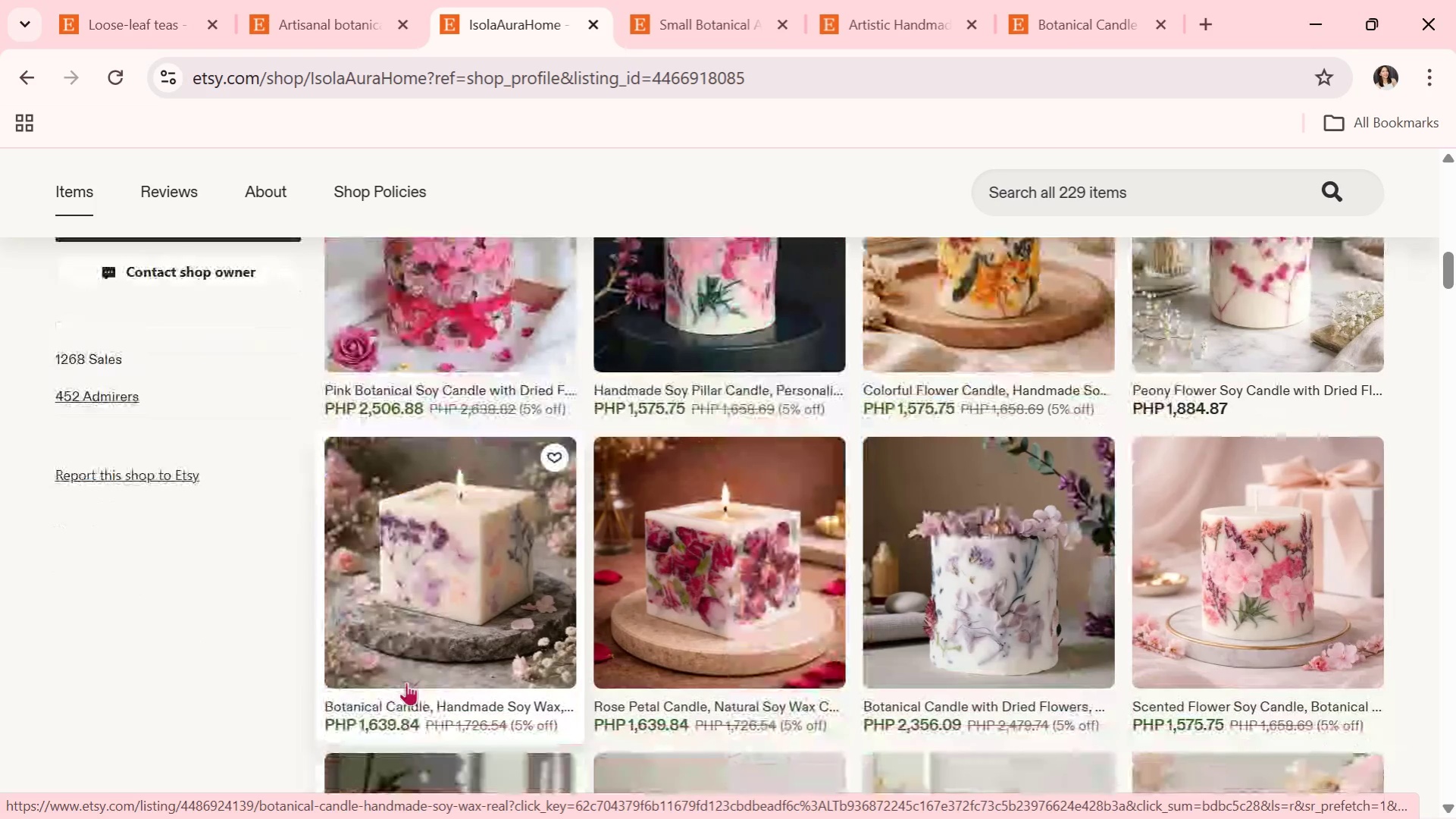 
wait(5.77)
 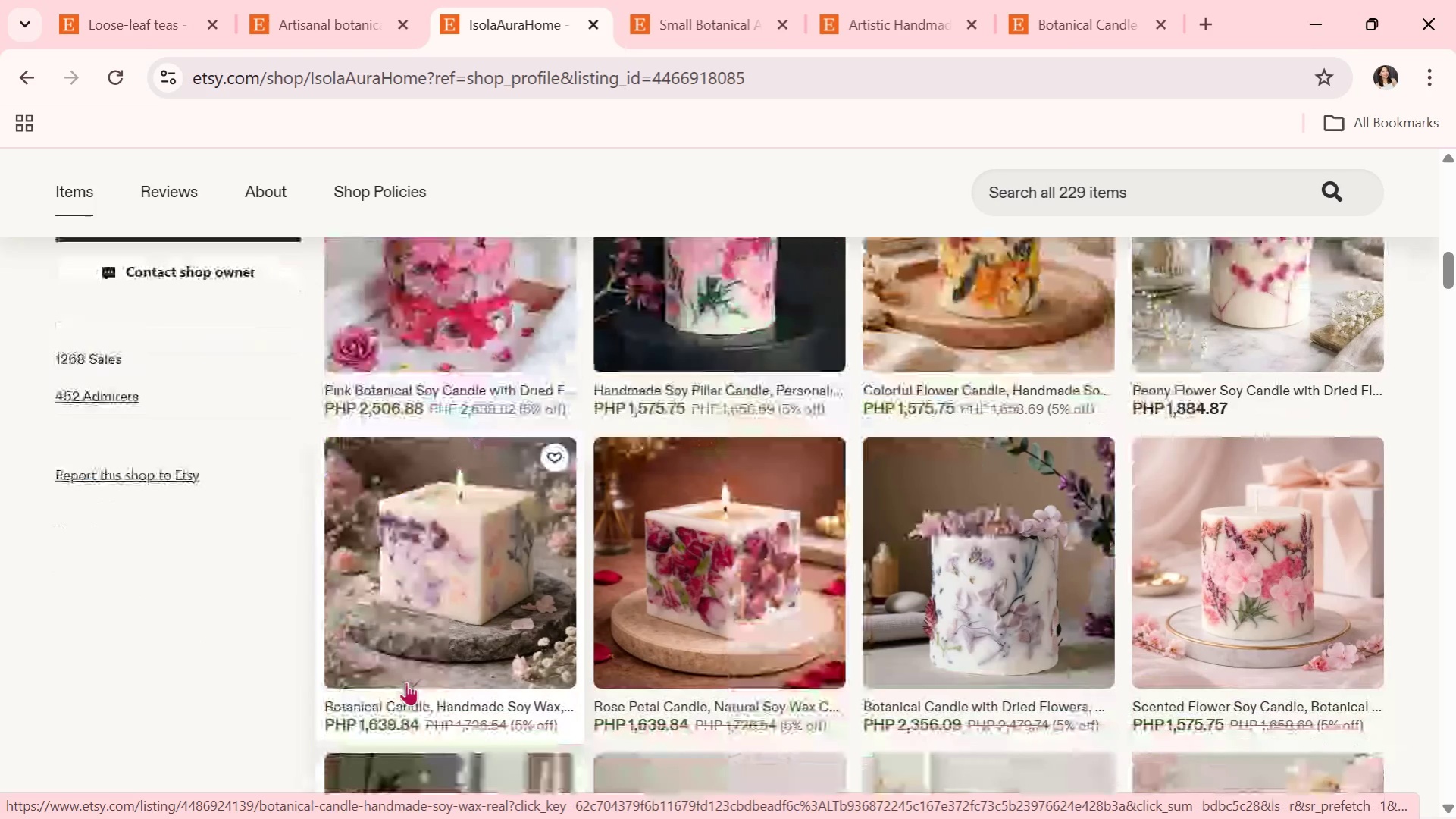 
scroll: coordinate [748, 630], scroll_direction: down, amount: 2.0
 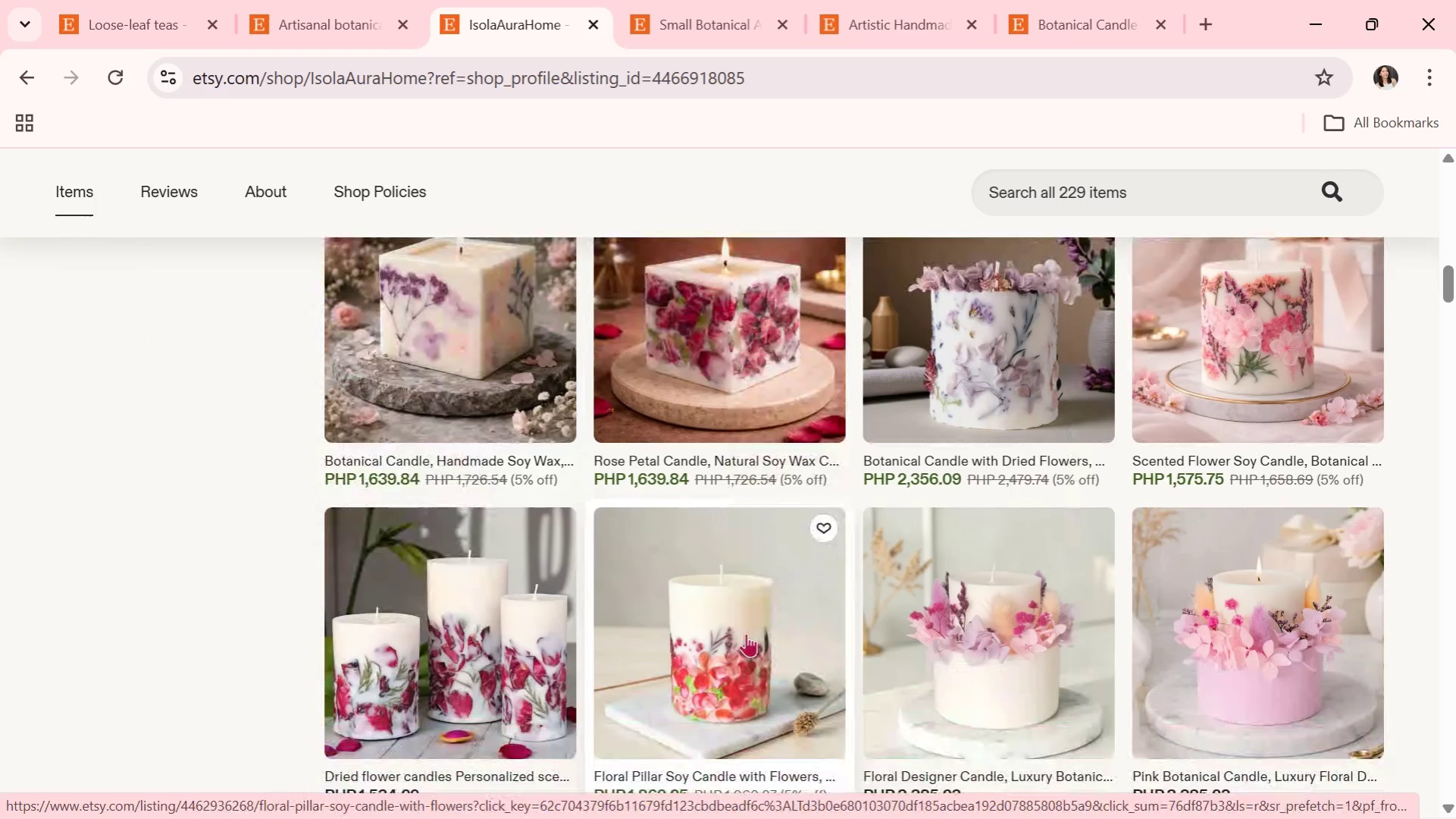 
wait(5.22)
 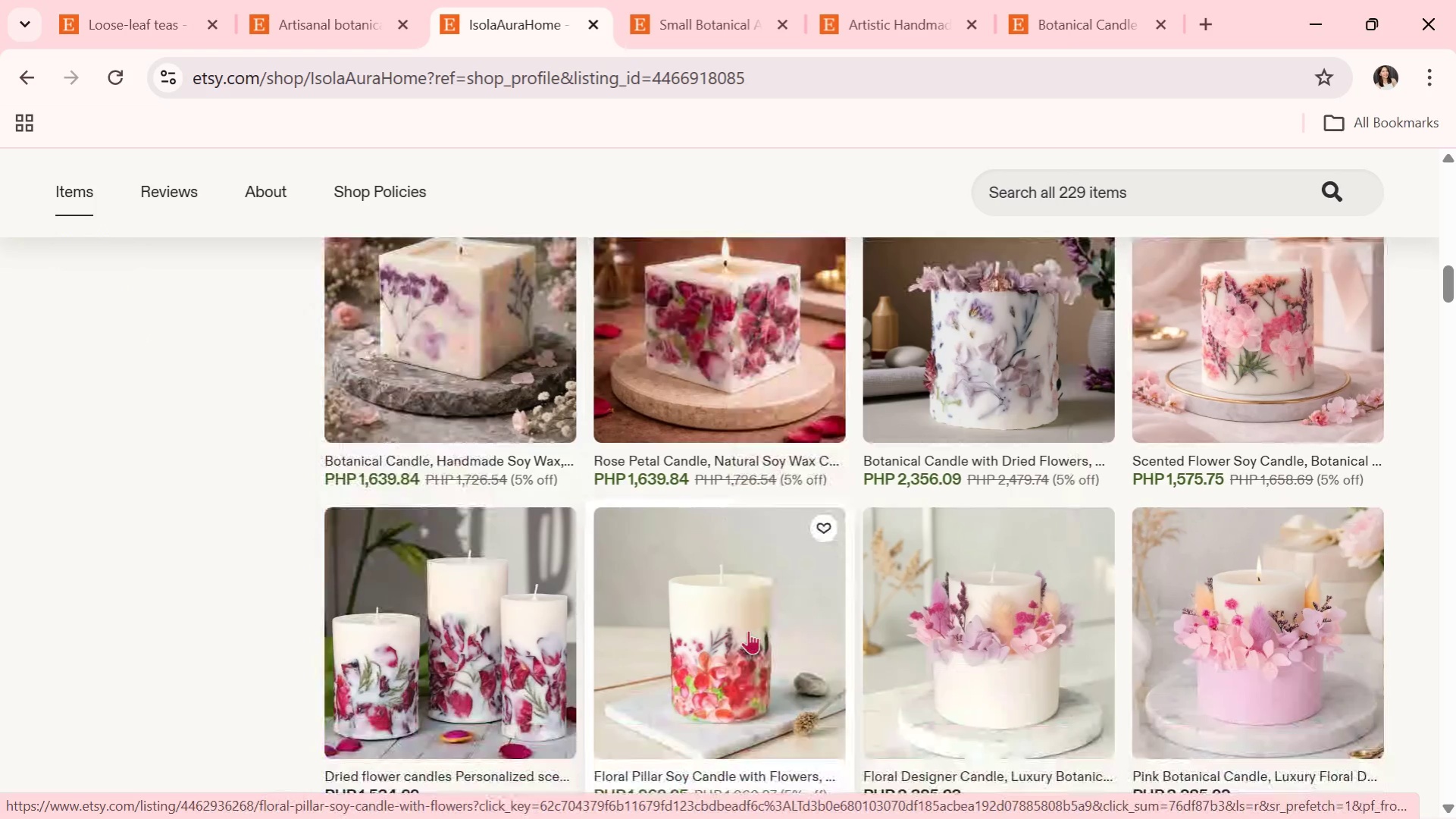 
scroll: coordinate [746, 633], scroll_direction: down, amount: 1.0
 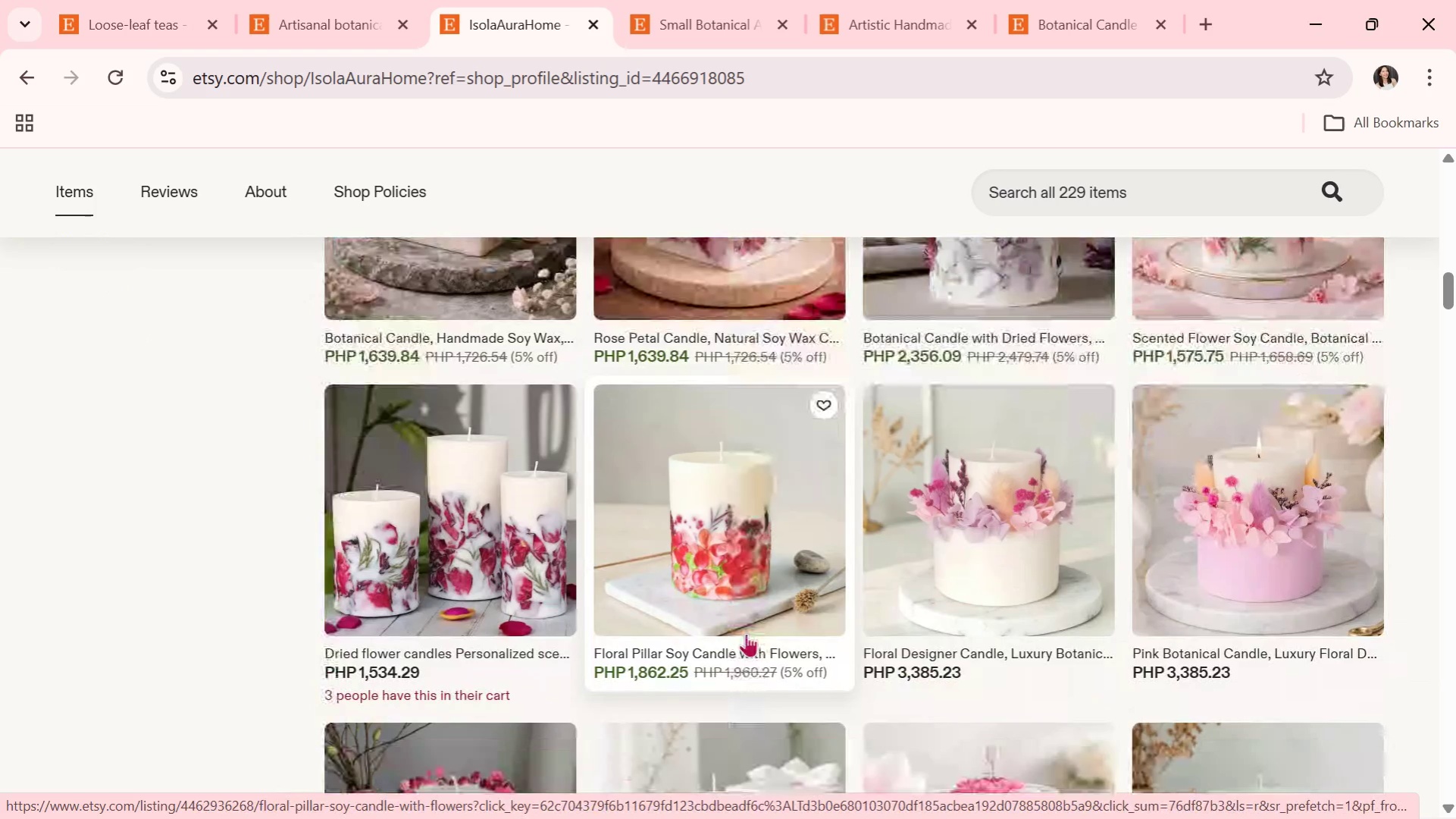 
wait(6.7)
 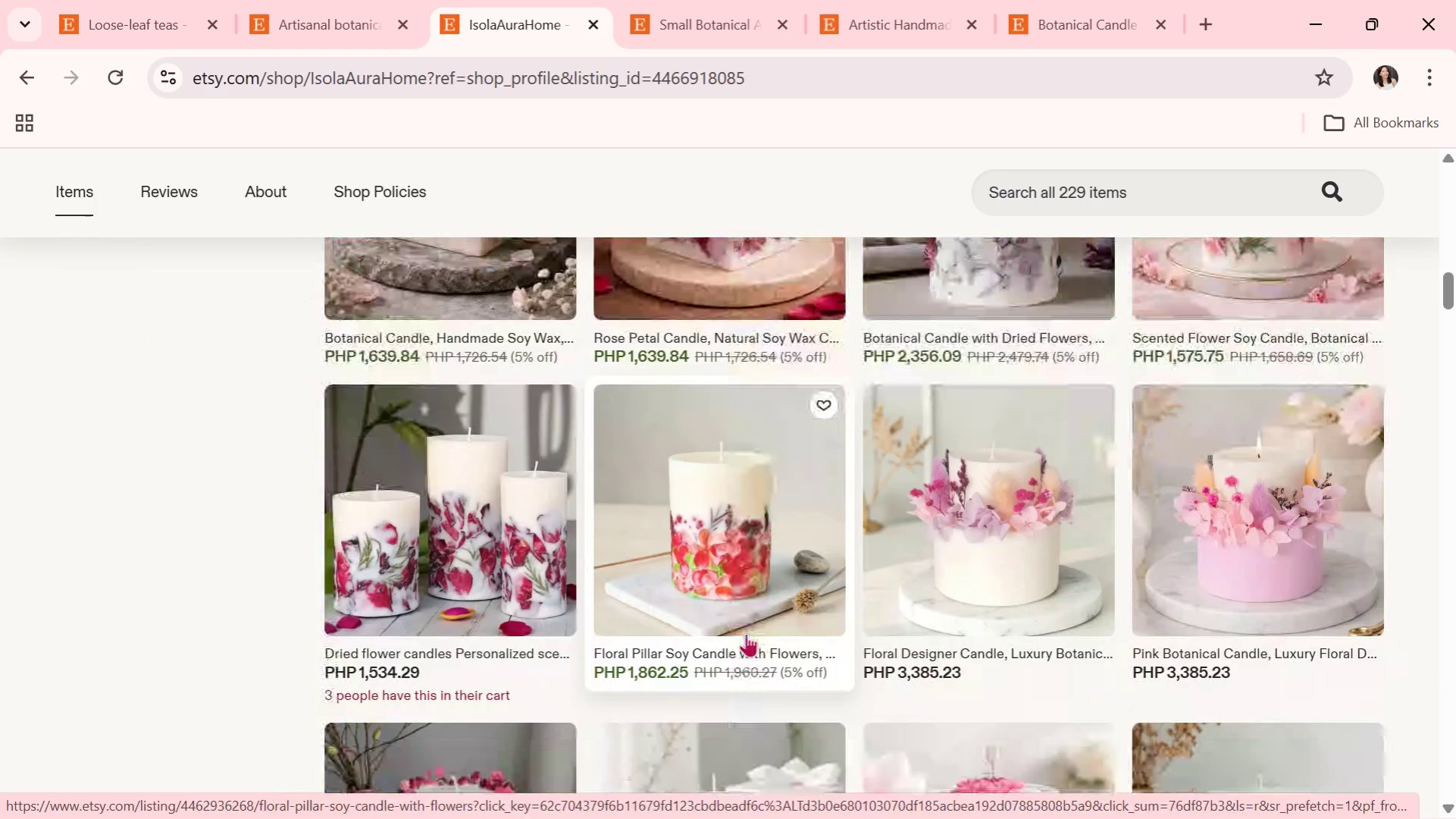 
scroll: coordinate [903, 523], scroll_direction: down, amount: 10.0
 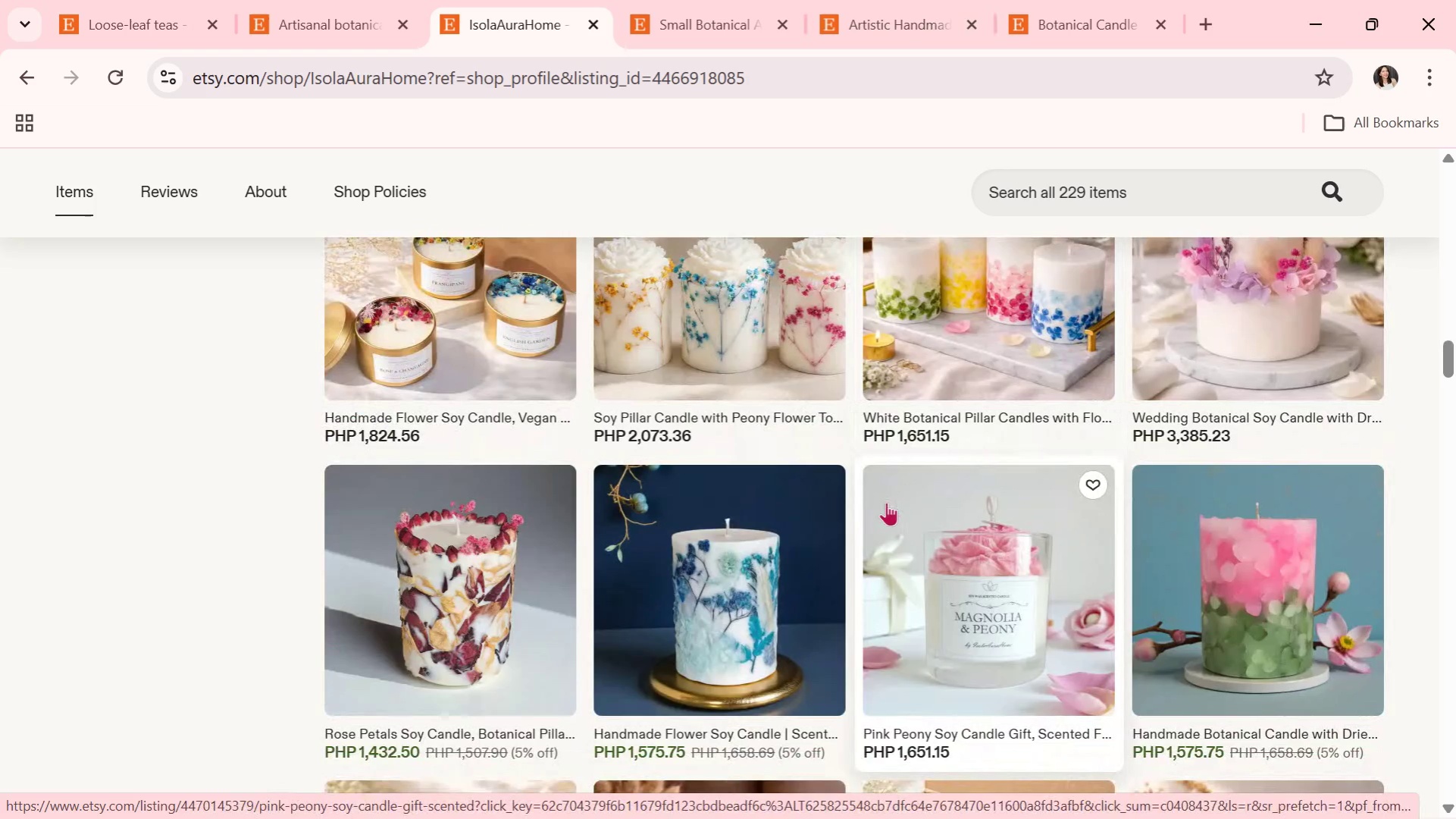 
scroll: coordinate [743, 376], scroll_direction: down, amount: 10.0
 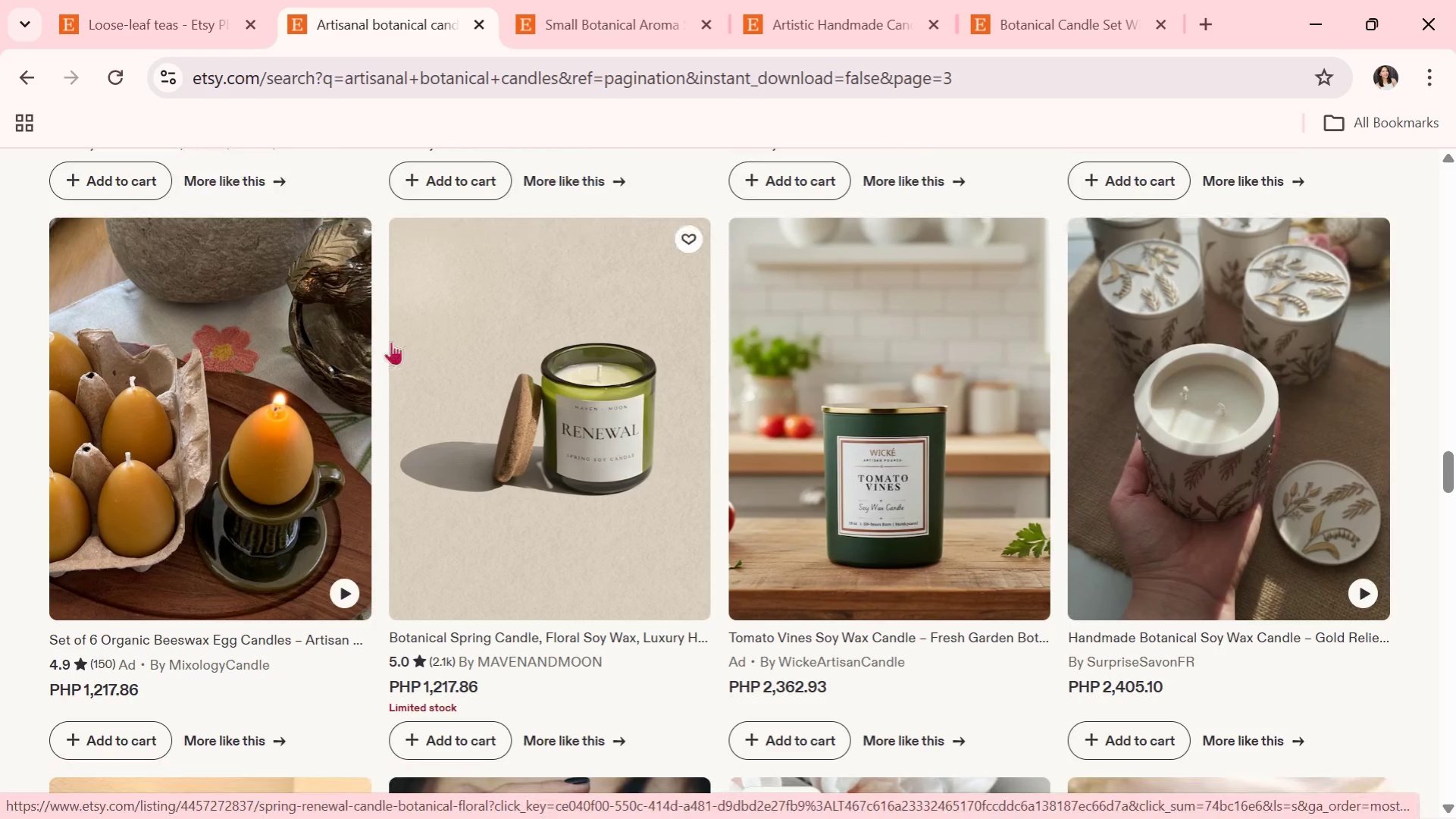 
left_click([175, 332])
 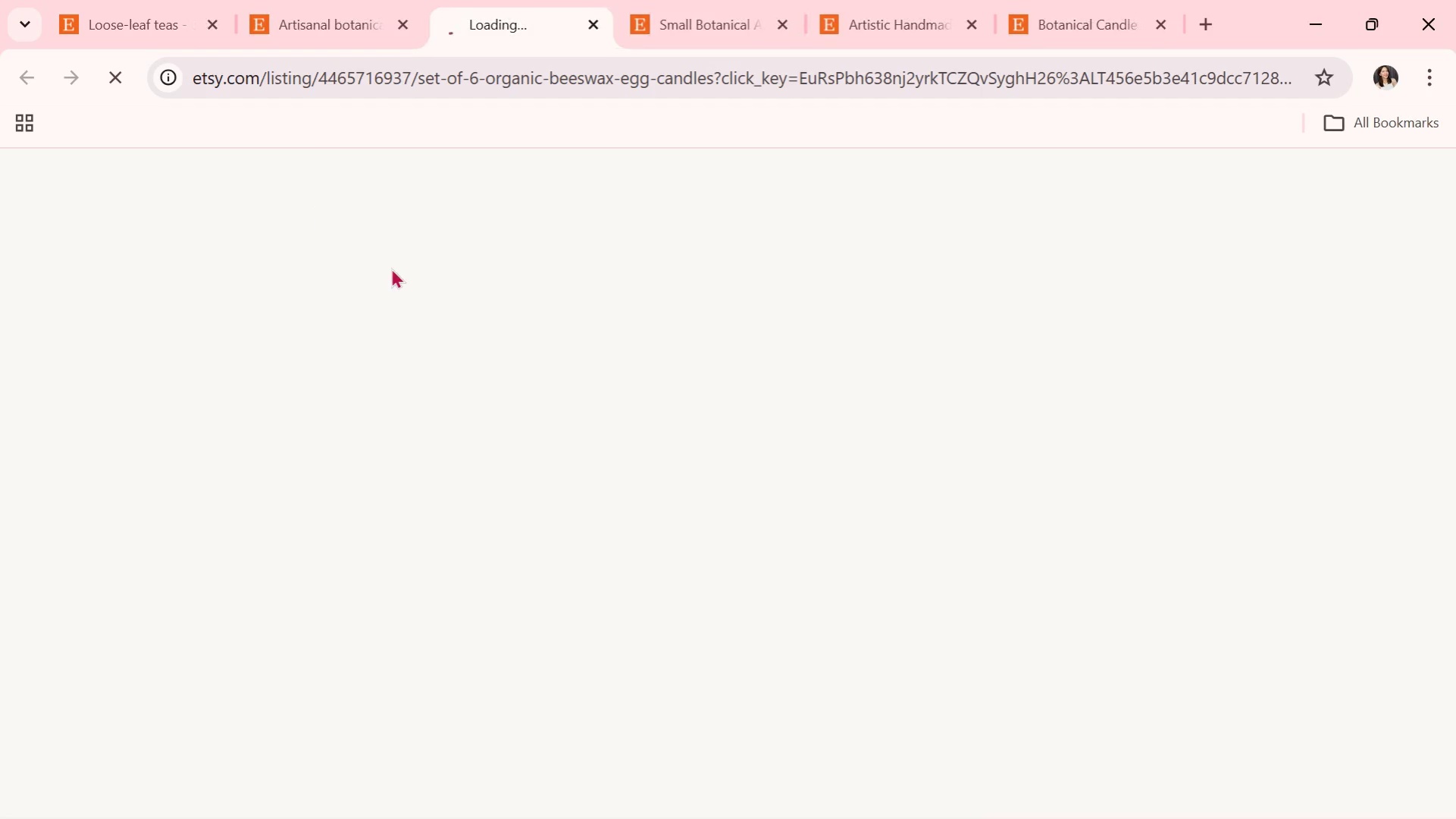 
scroll: coordinate [595, 395], scroll_direction: down, amount: 2.0
 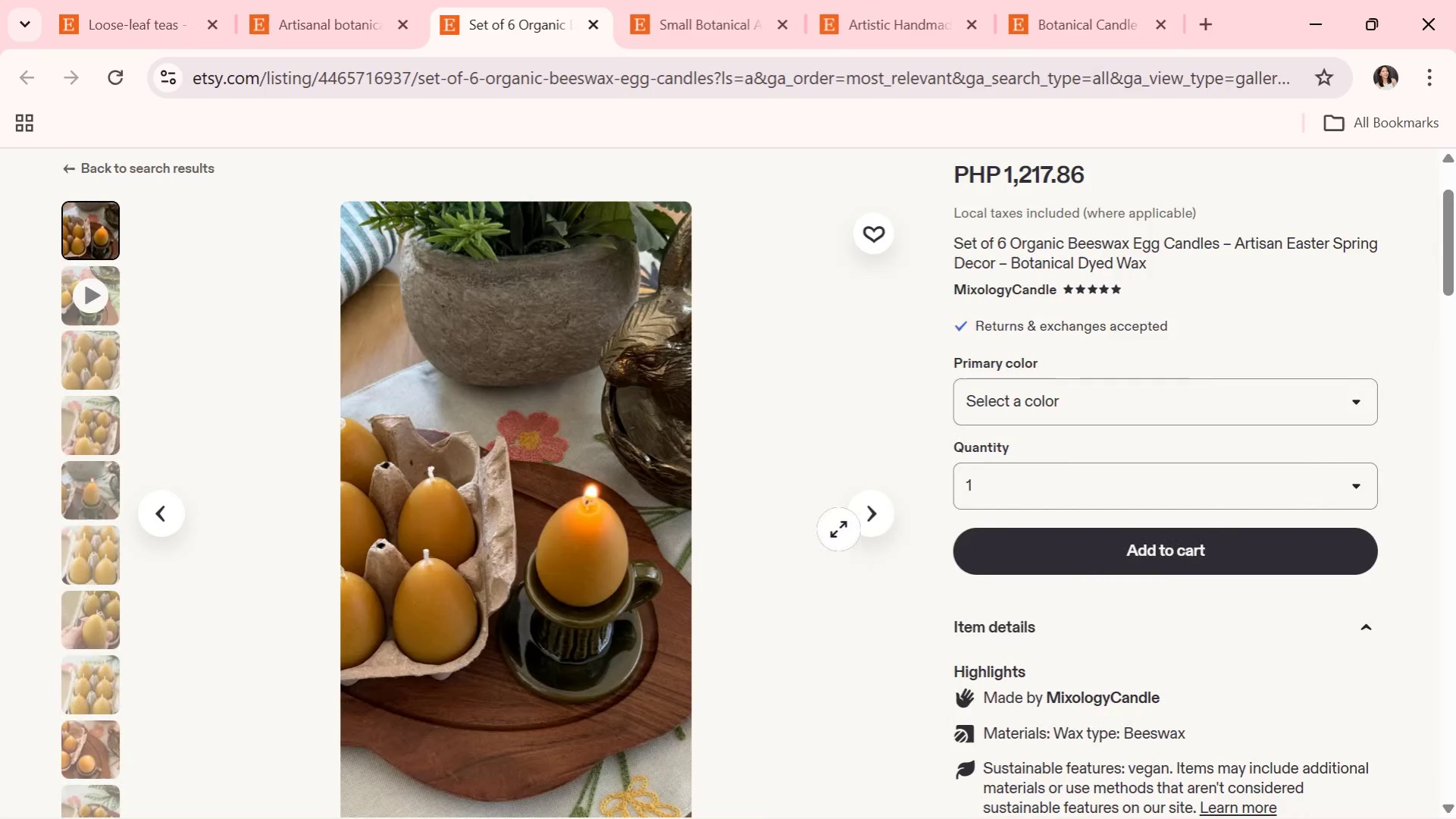 
left_click([881, 517])
 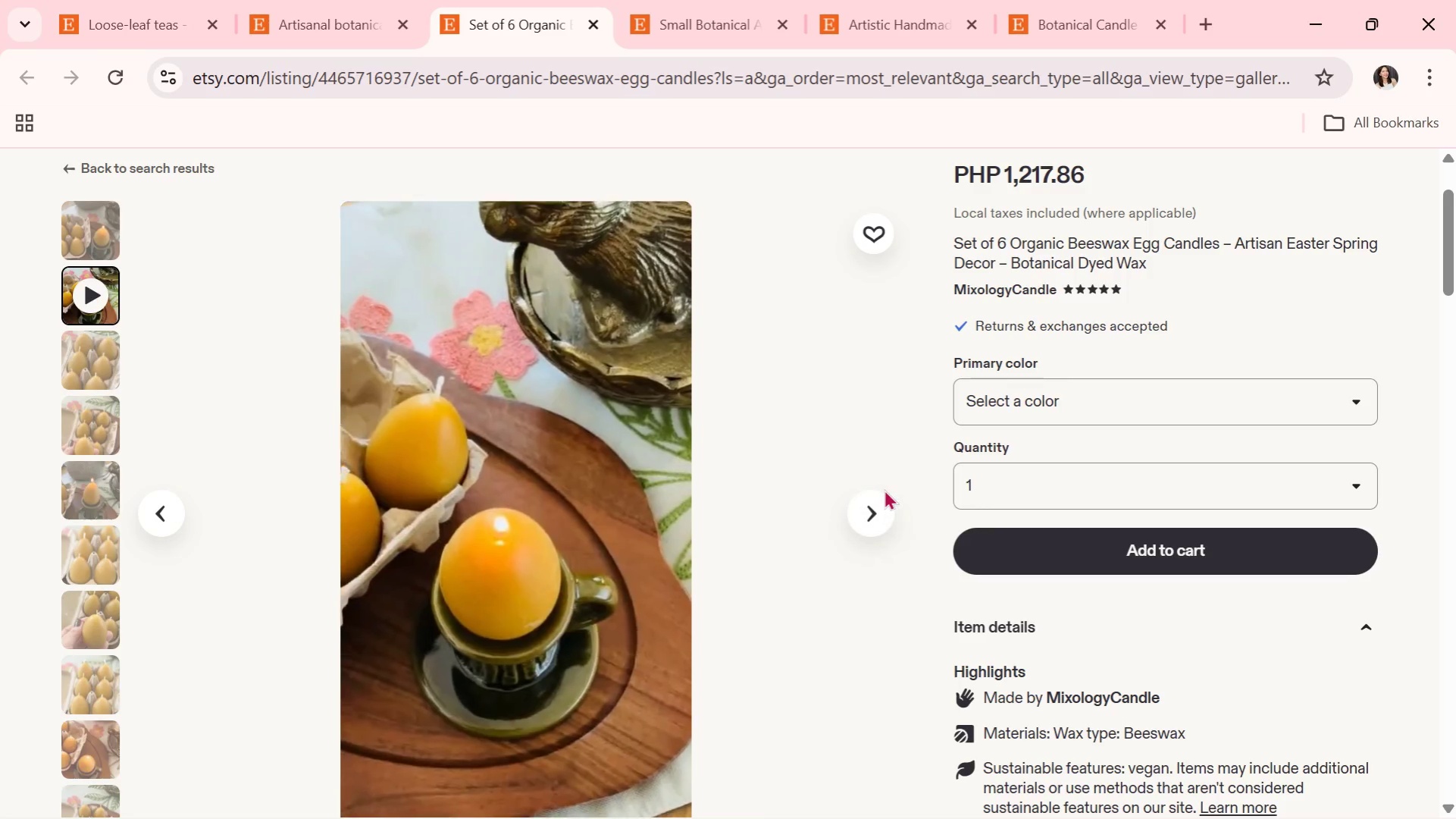 
wait(11.67)
 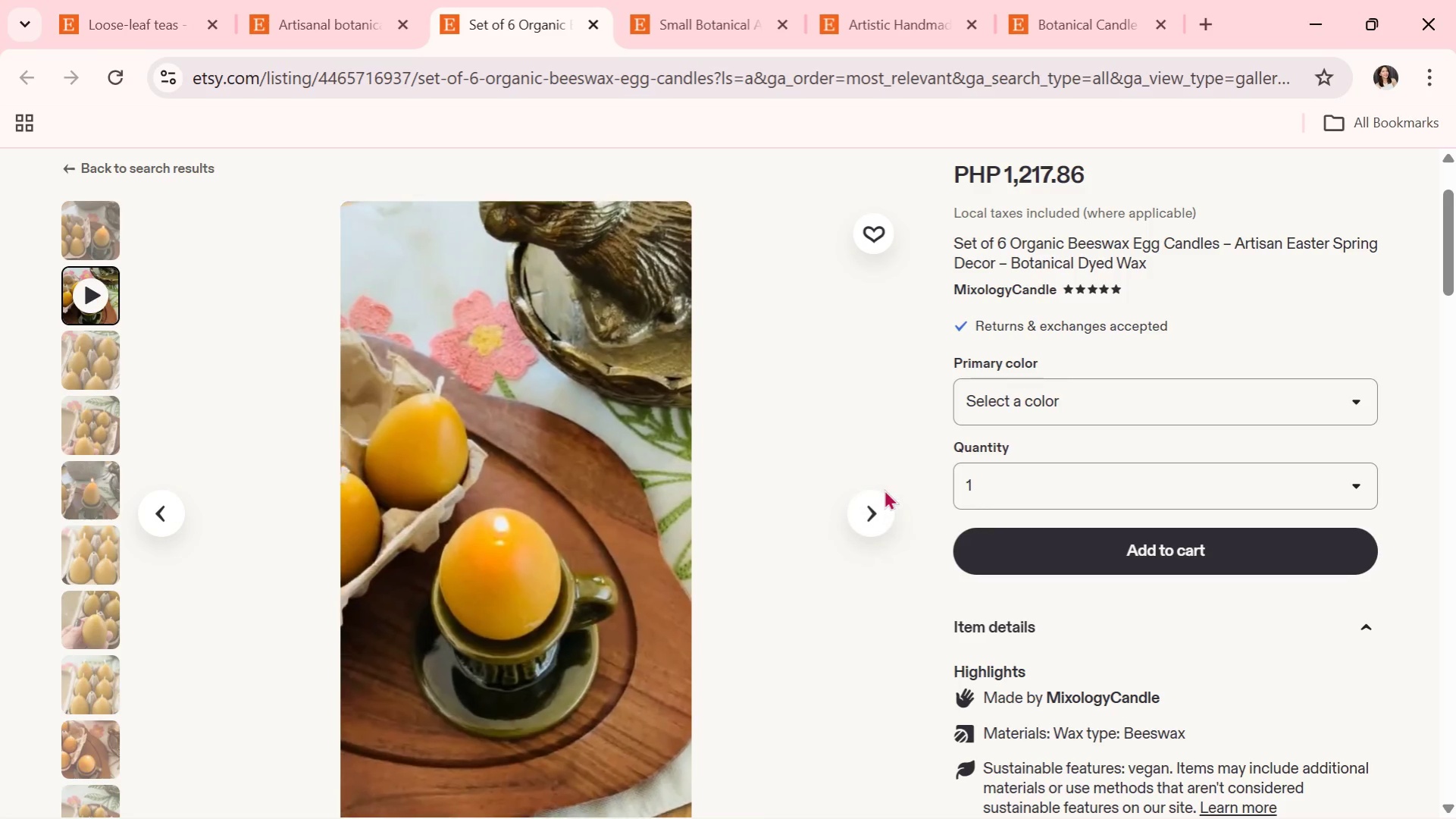 
left_click([884, 489])
 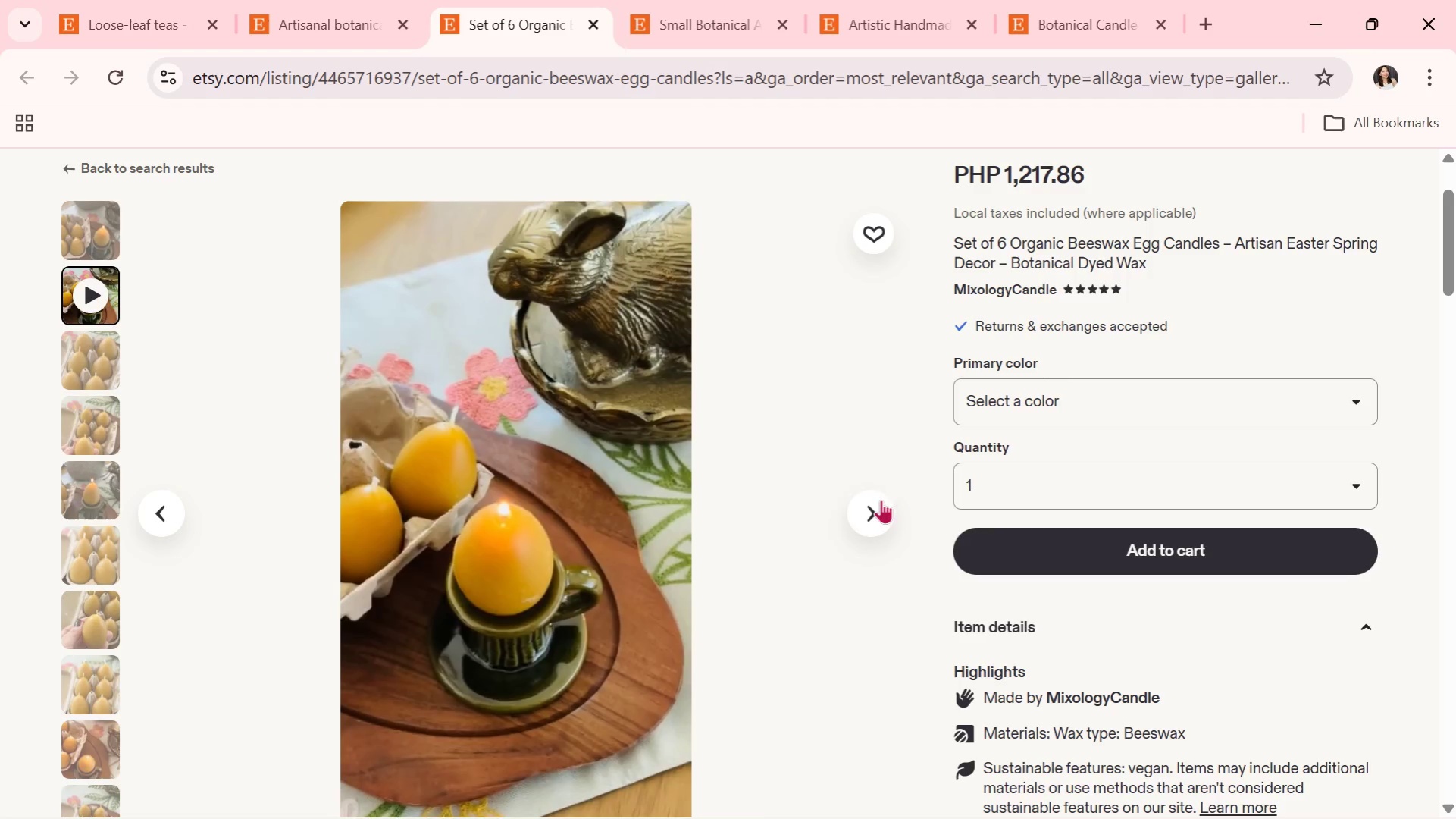 
left_click_drag(start_coordinate=[875, 510], to_coordinate=[878, 505])
 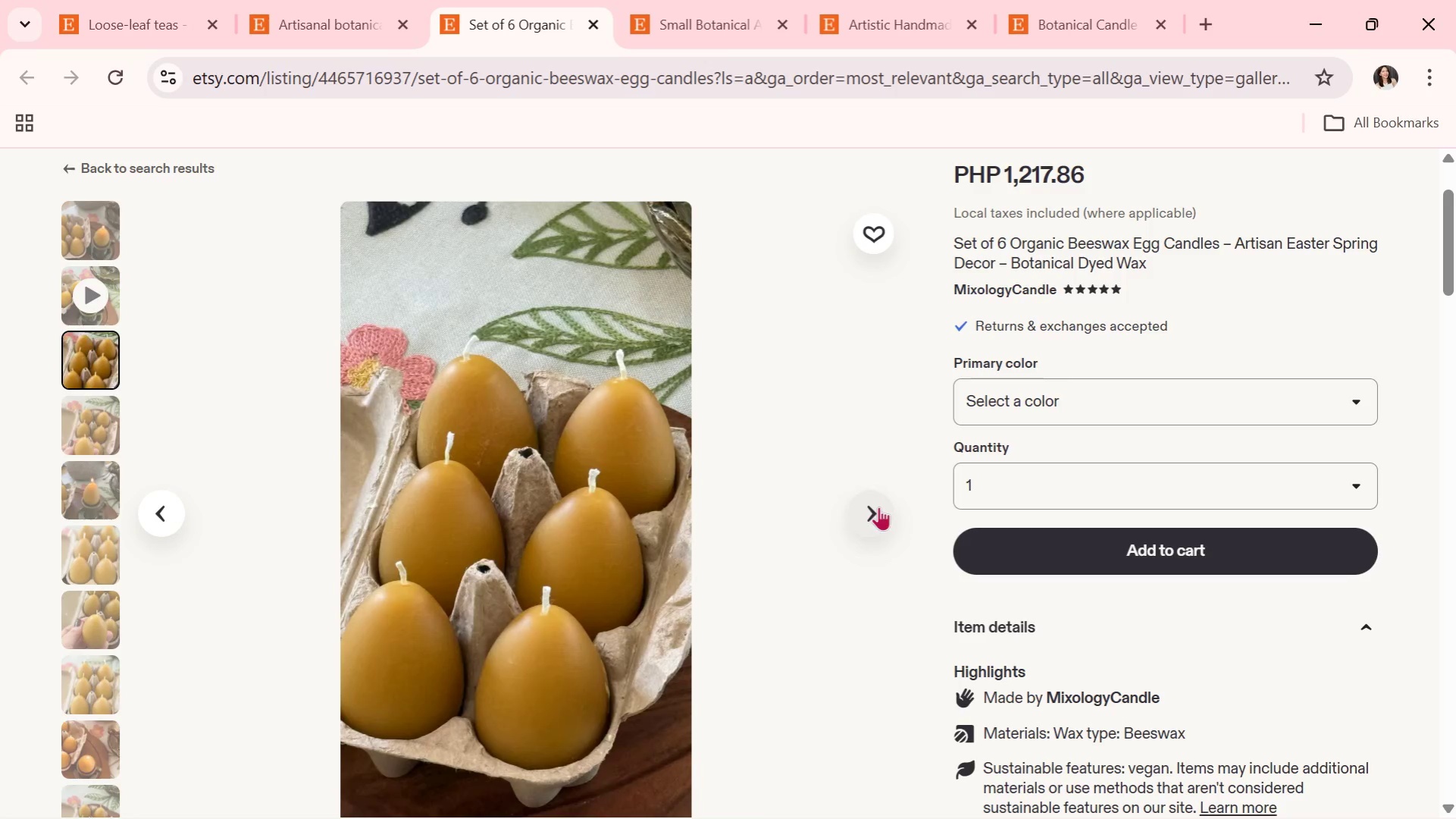 
wait(5.88)
 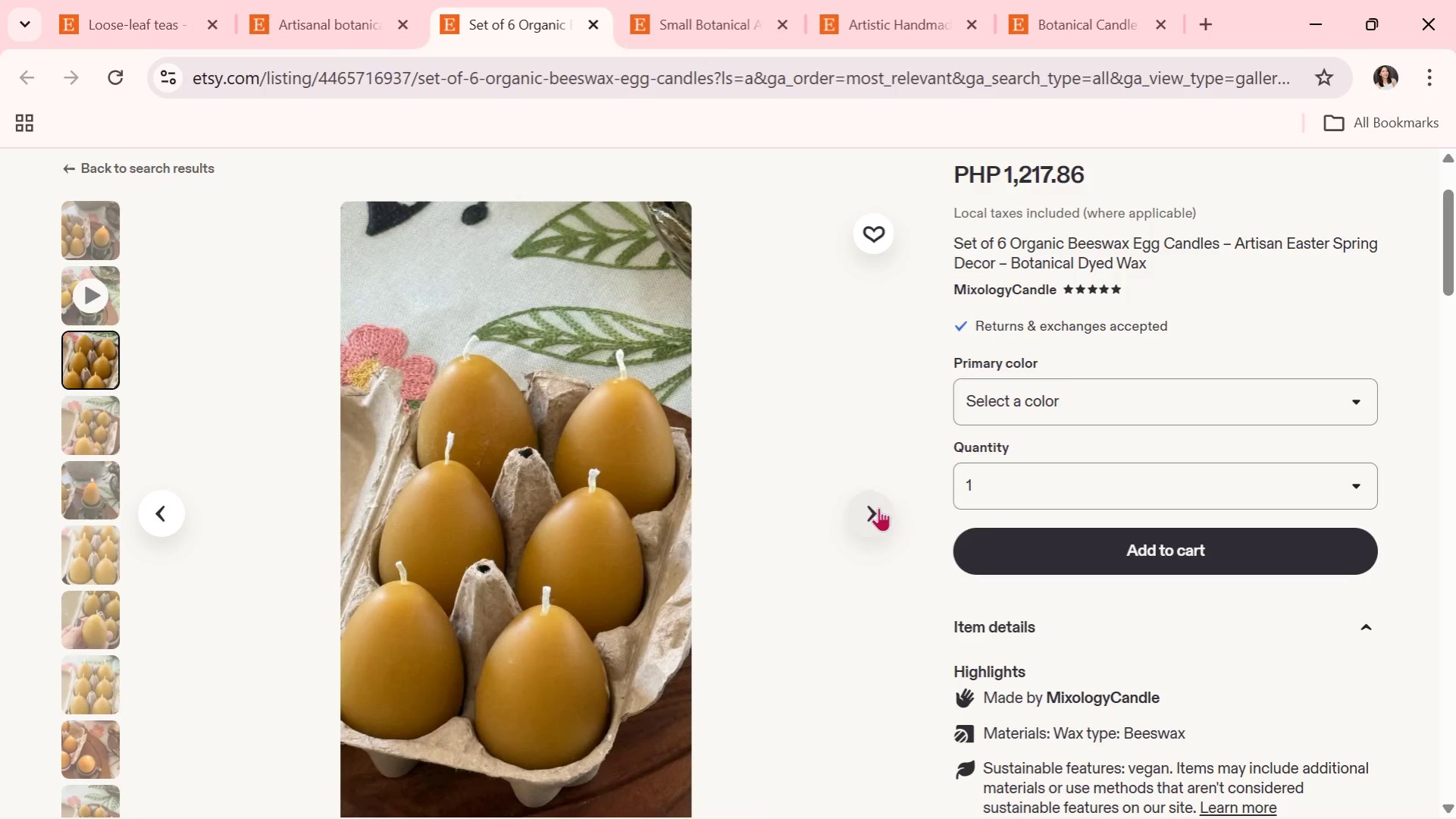 
scroll: coordinate [607, 497], scroll_direction: down, amount: 12.0
 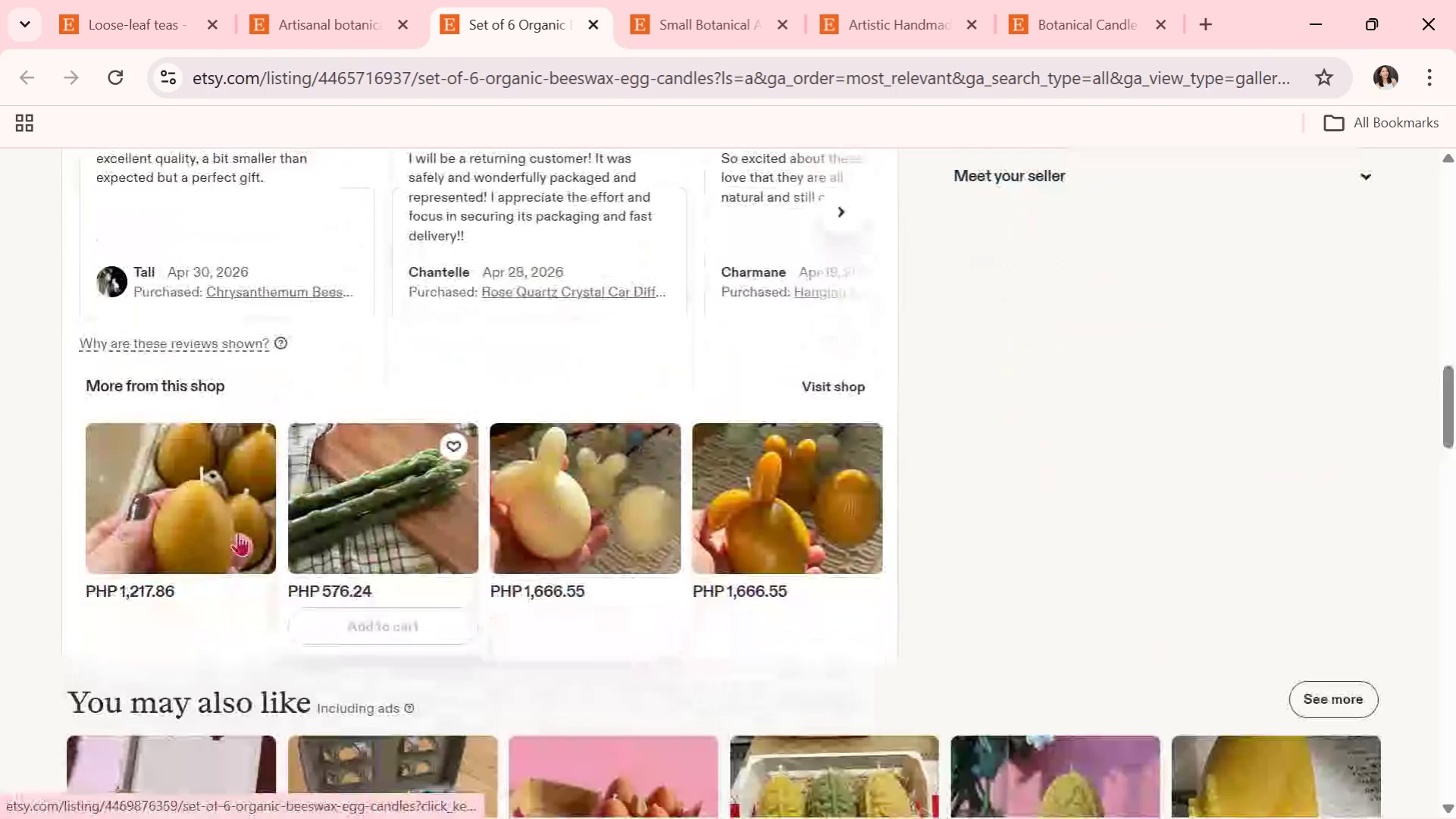 
left_click([230, 520])
 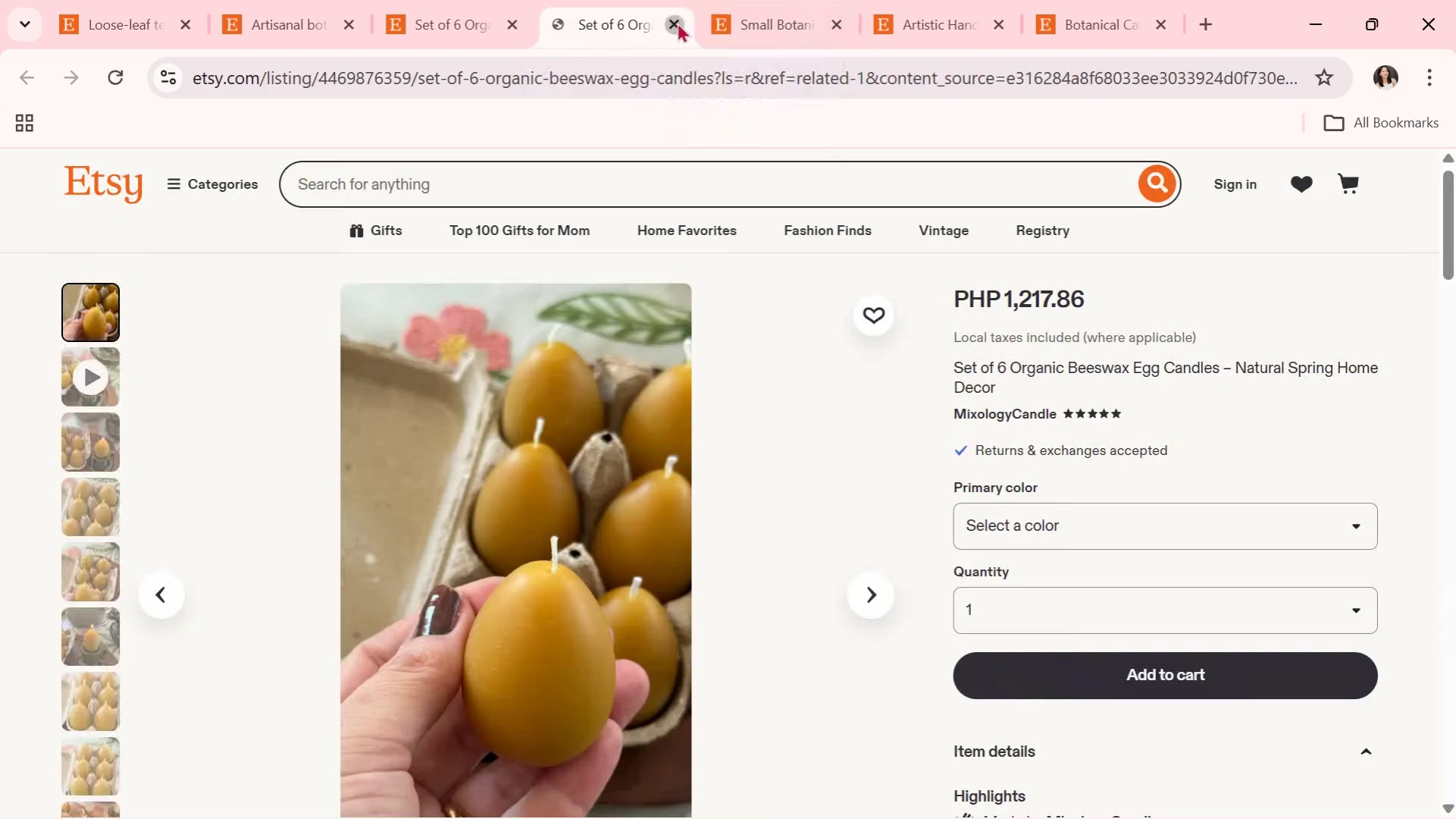 
left_click([677, 22])
 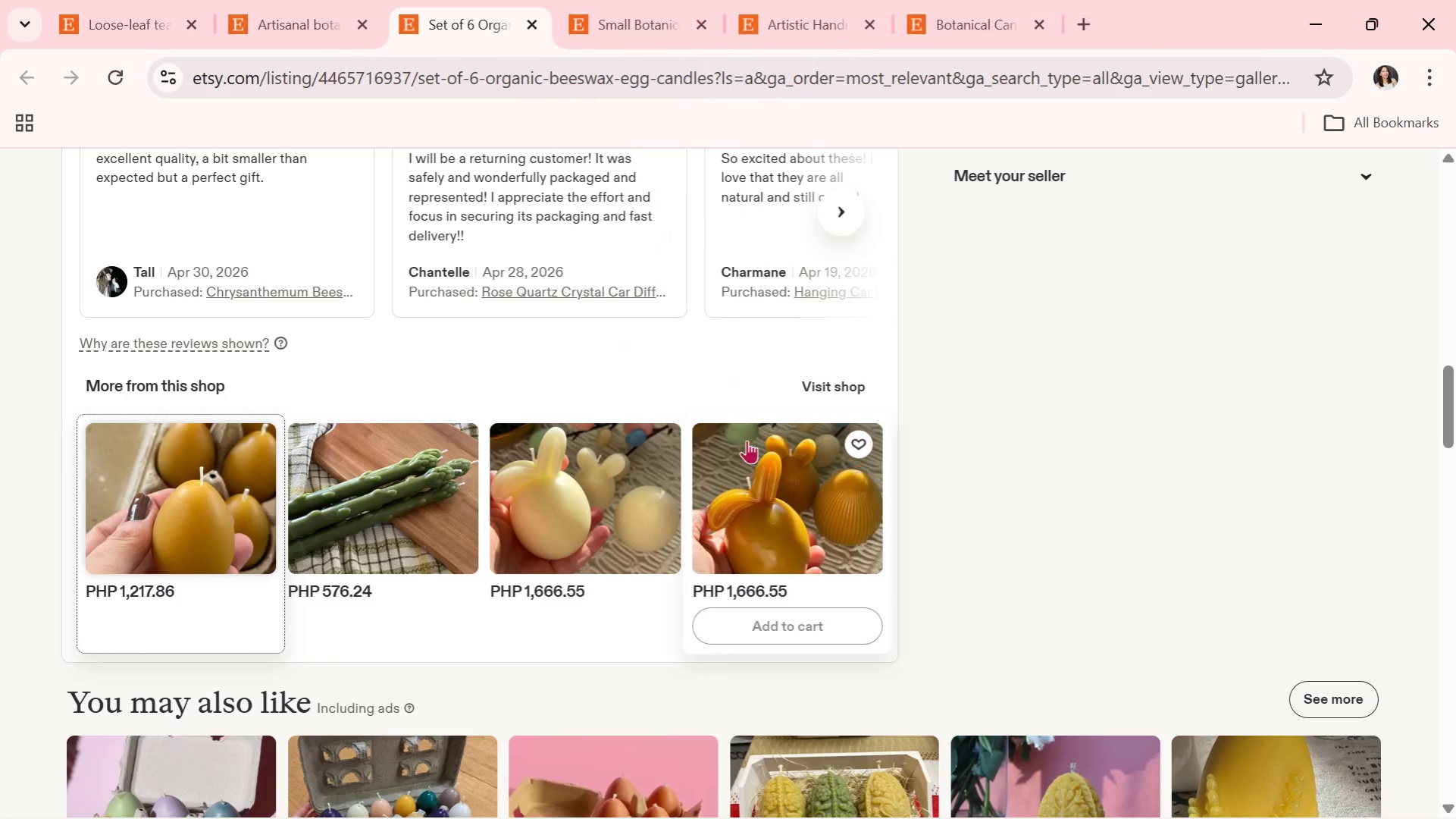 
left_click([314, 0])
 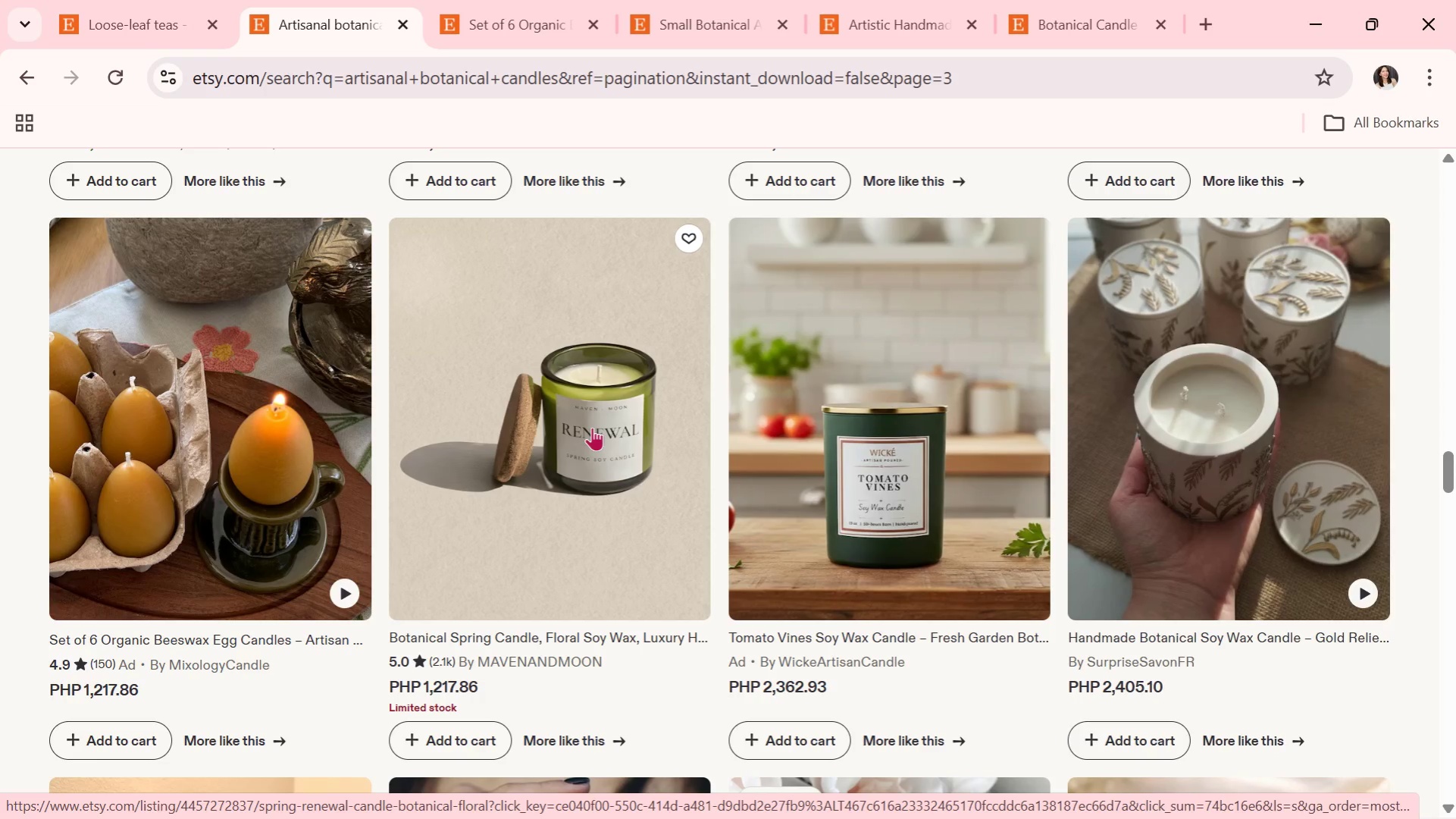 
scroll: coordinate [607, 381], scroll_direction: down, amount: 2.0
 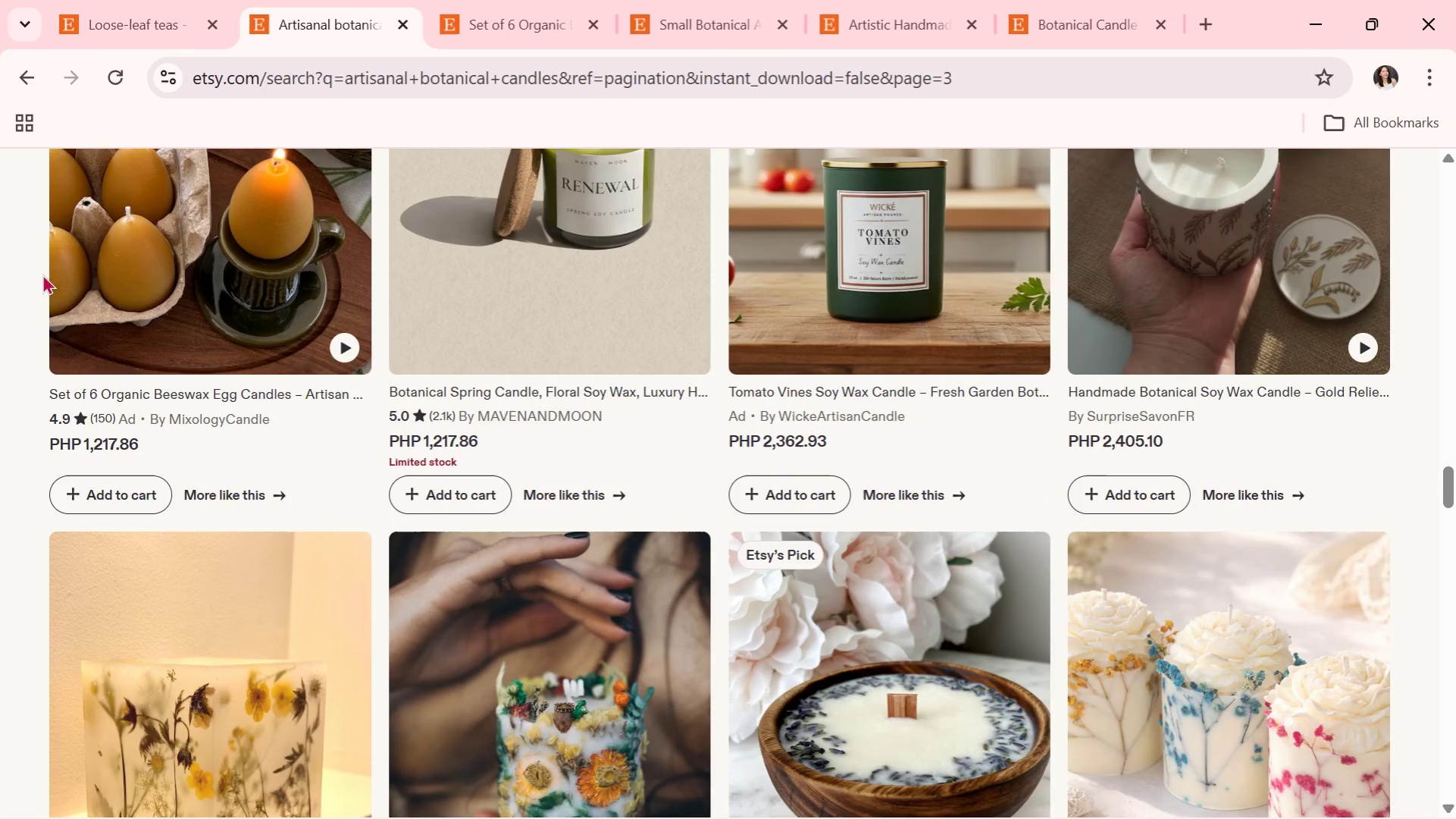 
wait(8.87)
 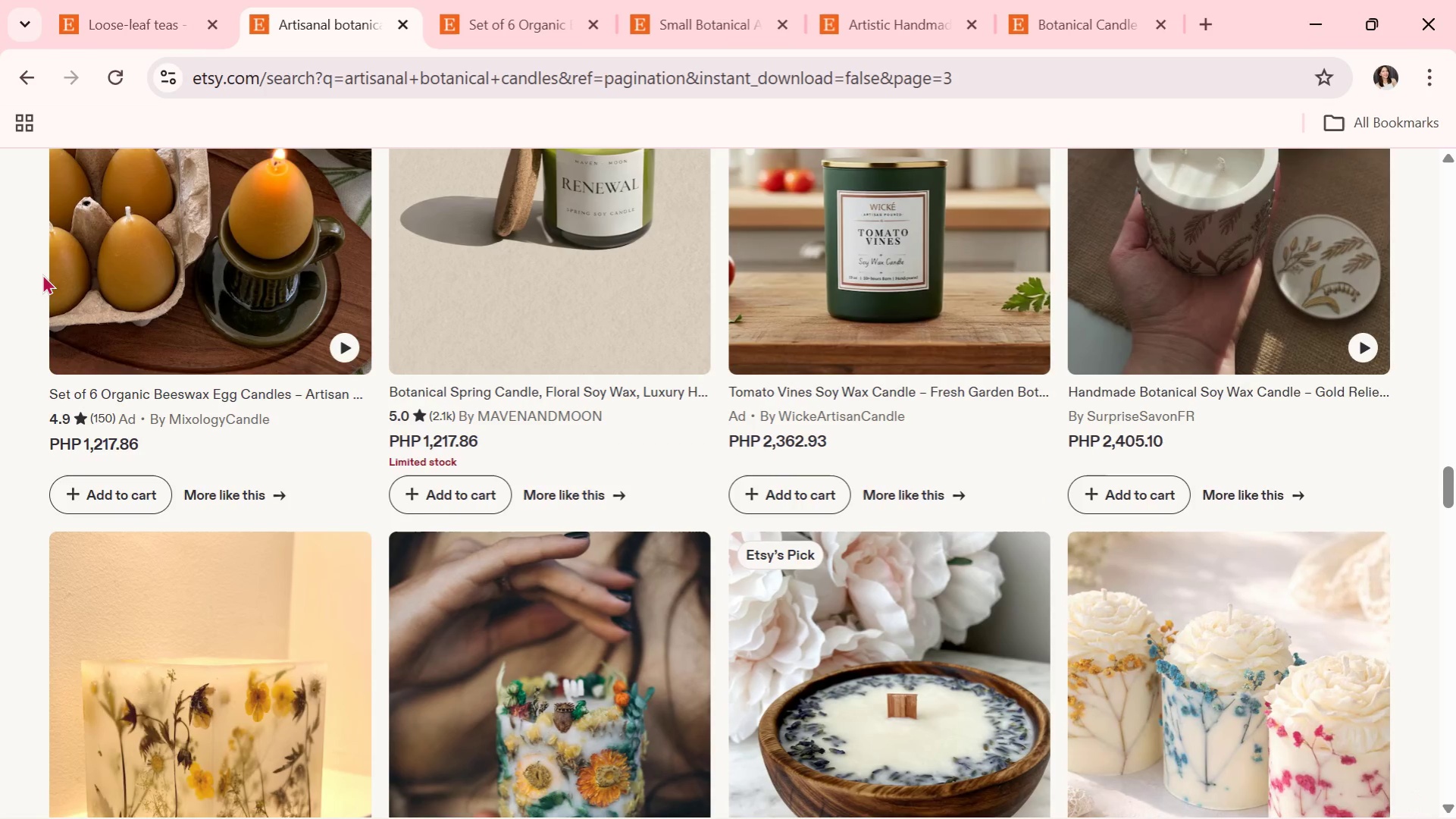 
scroll: coordinate [358, 575], scroll_direction: down, amount: 1.0
 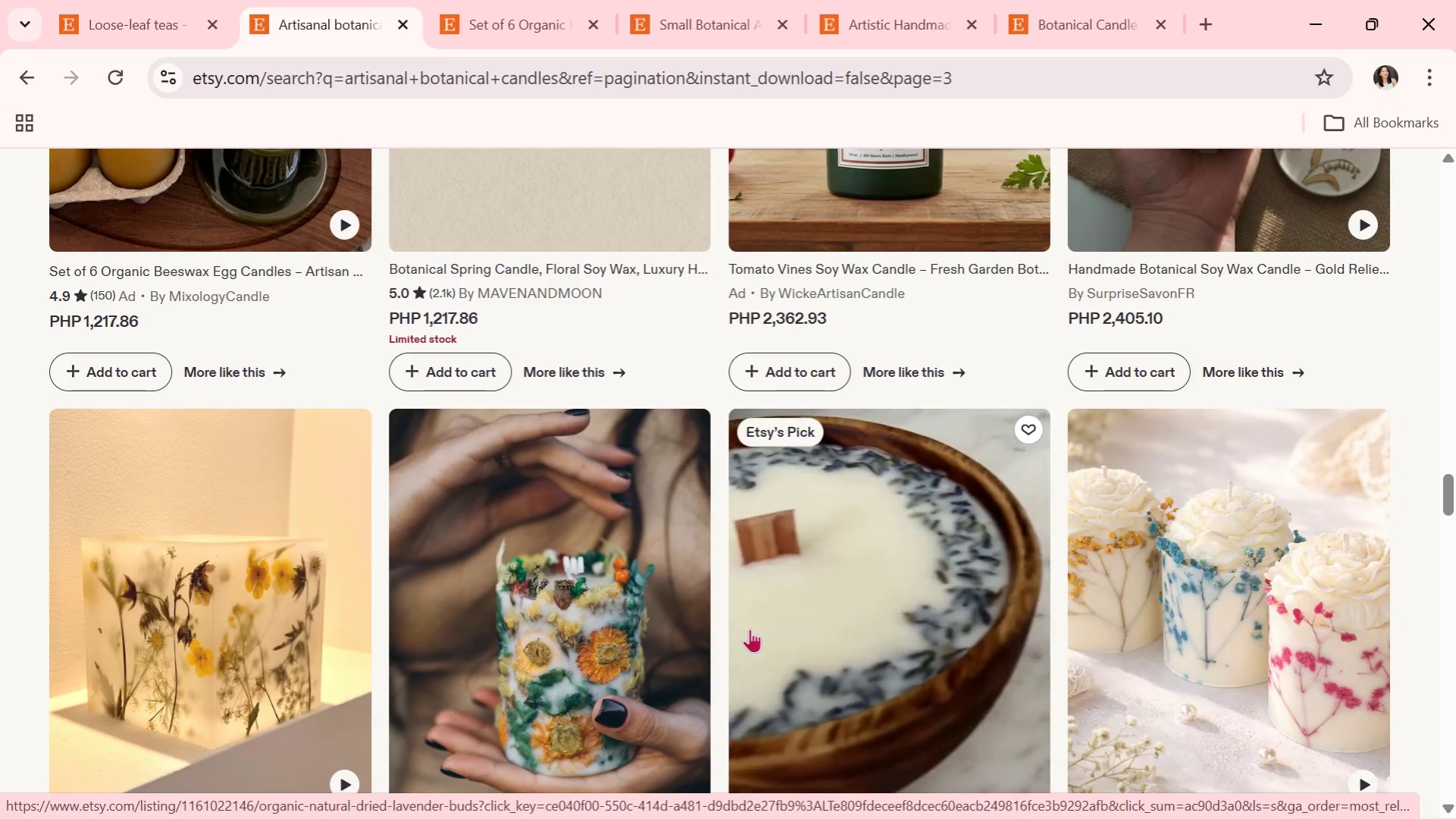 
wait(5.18)
 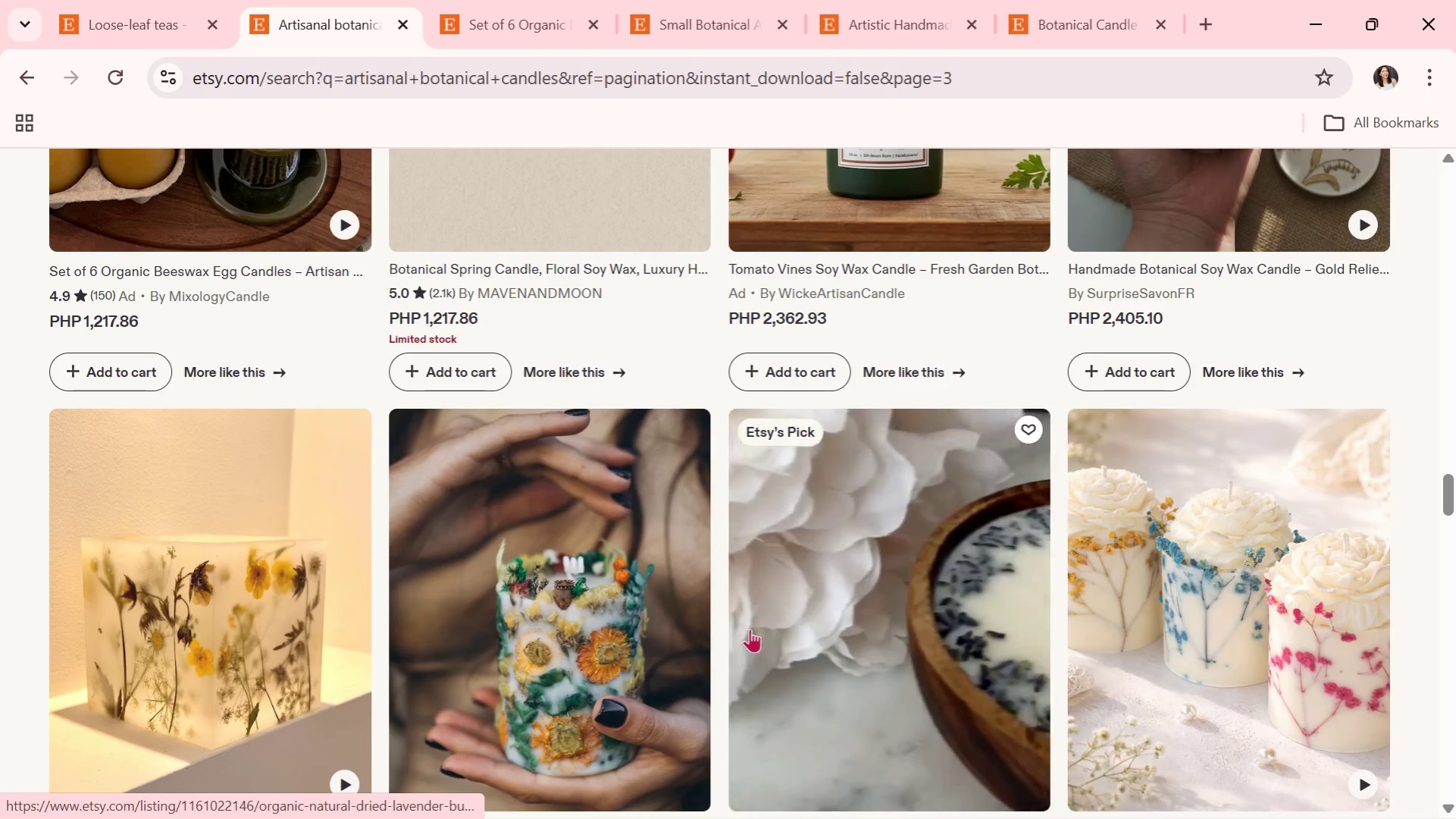 
scroll: coordinate [744, 620], scroll_direction: down, amount: 5.0
 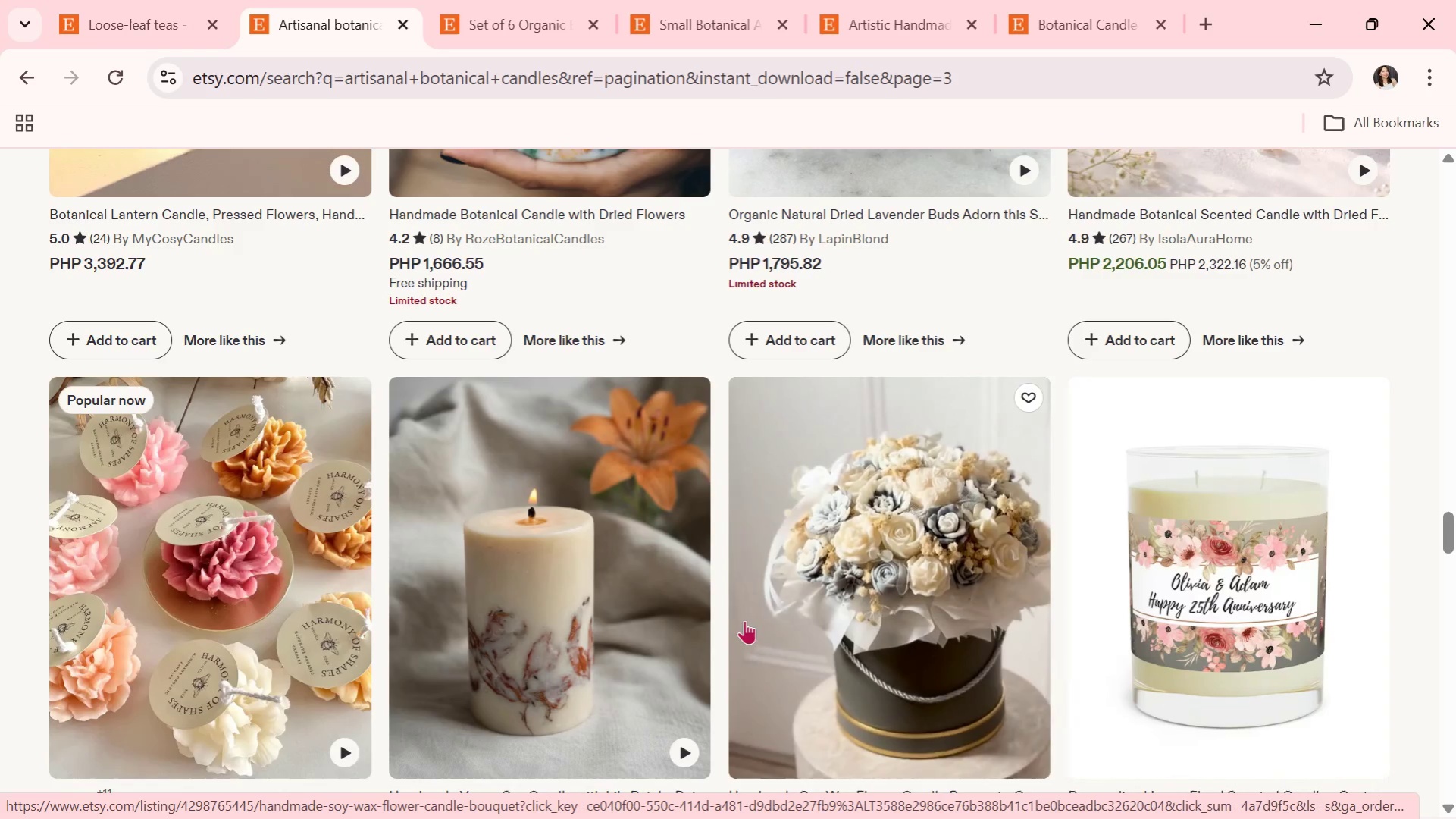 
left_click([503, 588])
 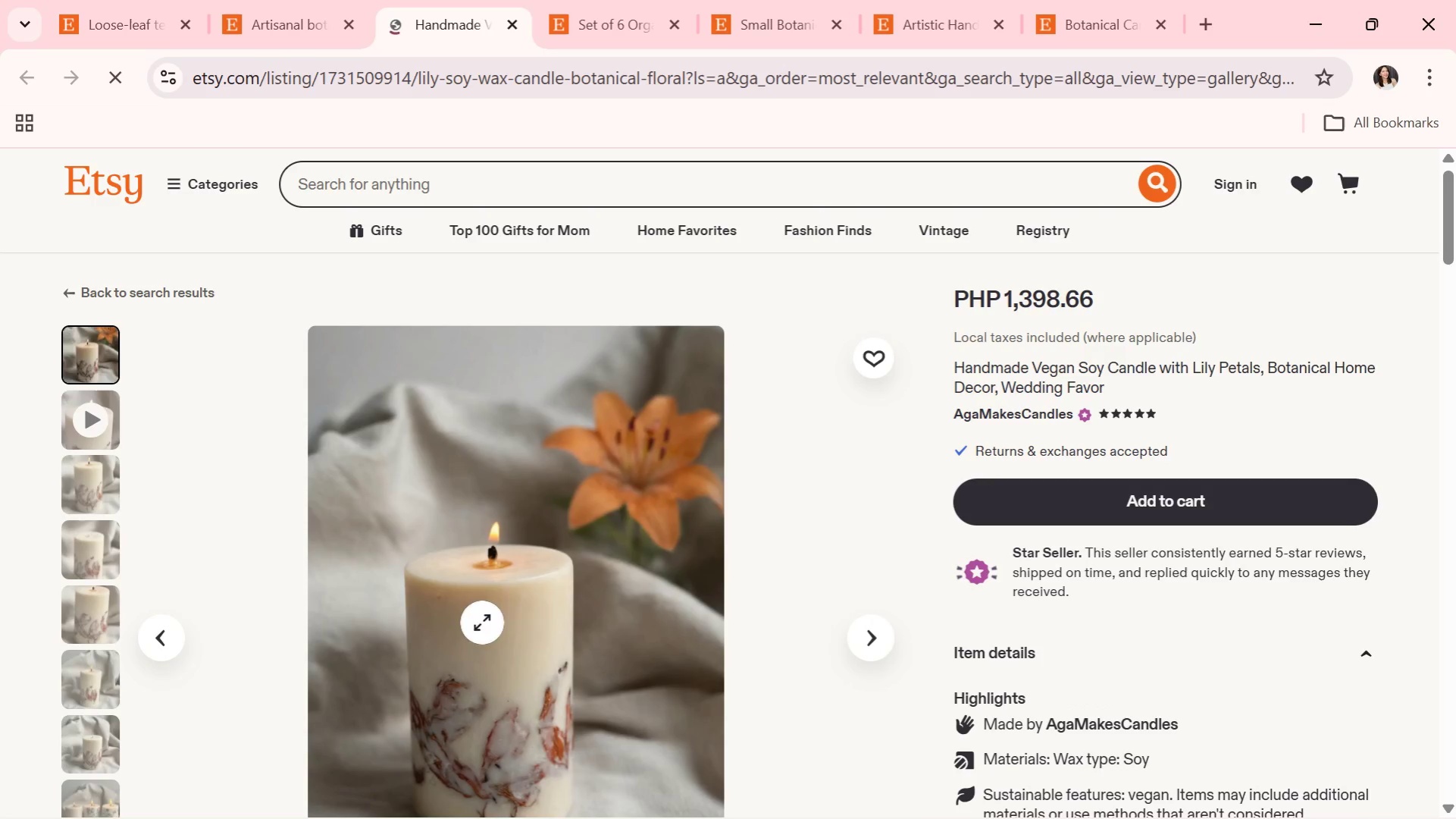 
wait(5.09)
 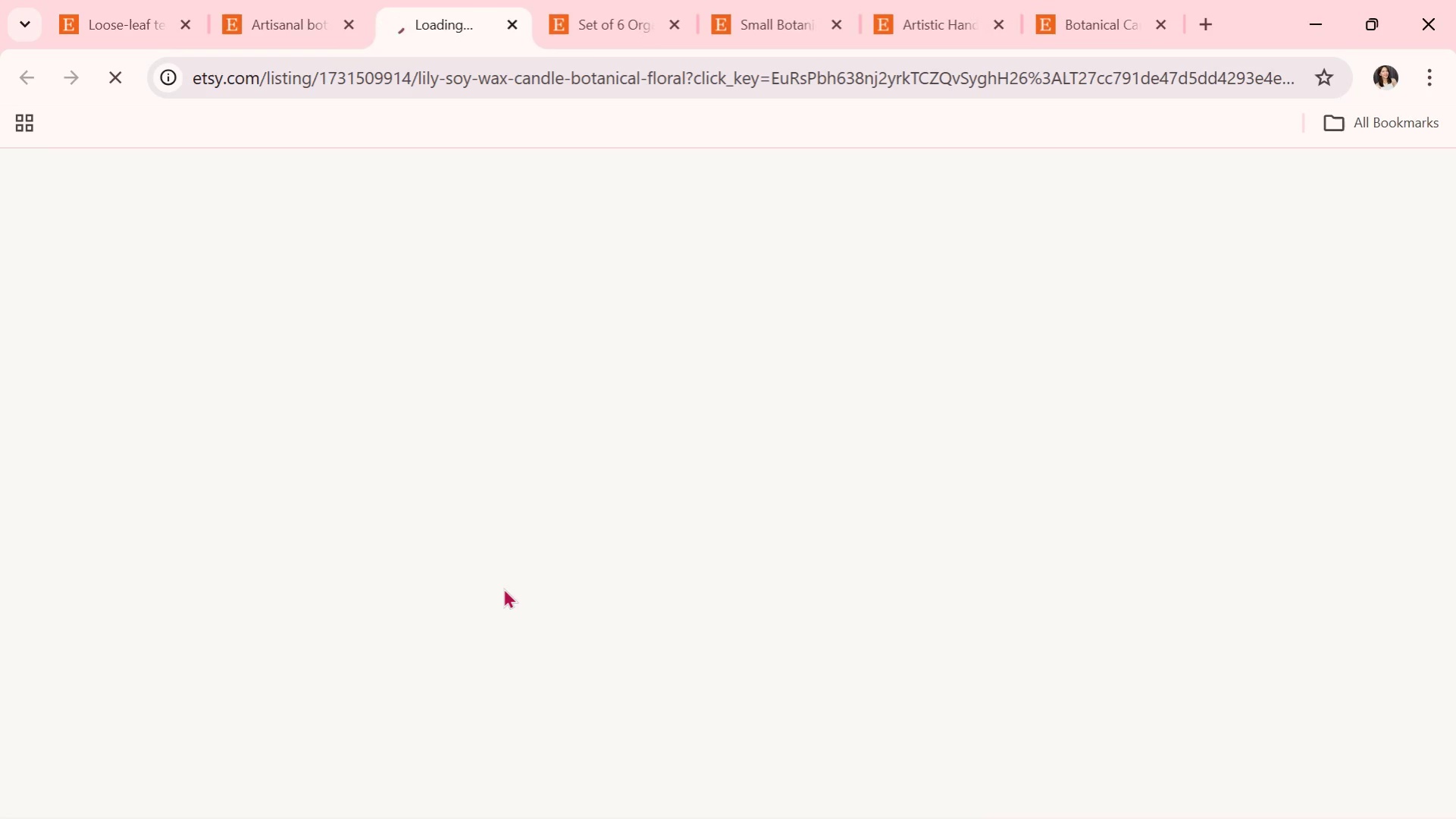 
scroll: coordinate [685, 579], scroll_direction: down, amount: 1.0
 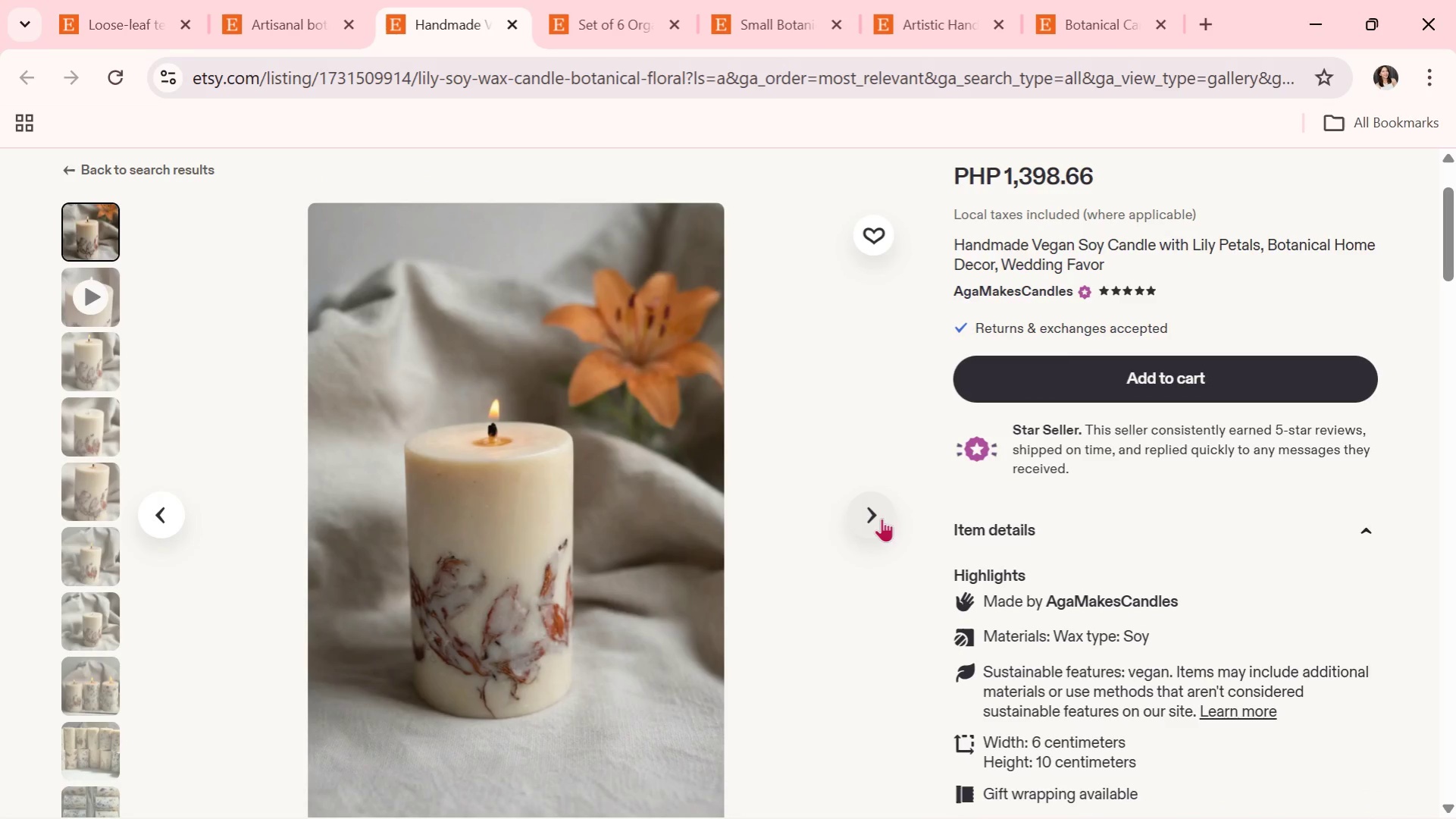 
left_click([878, 516])
 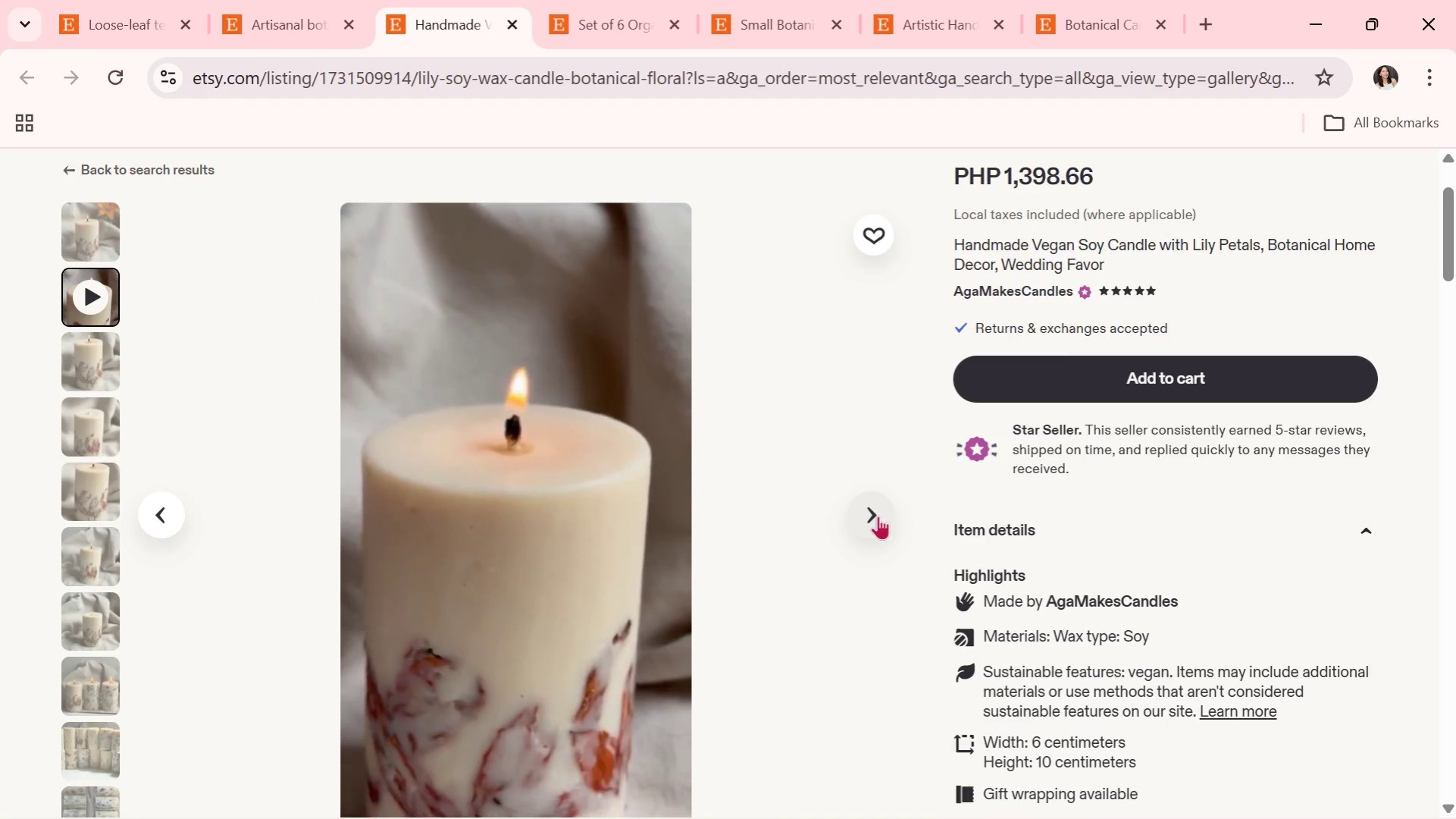 
wait(9.72)
 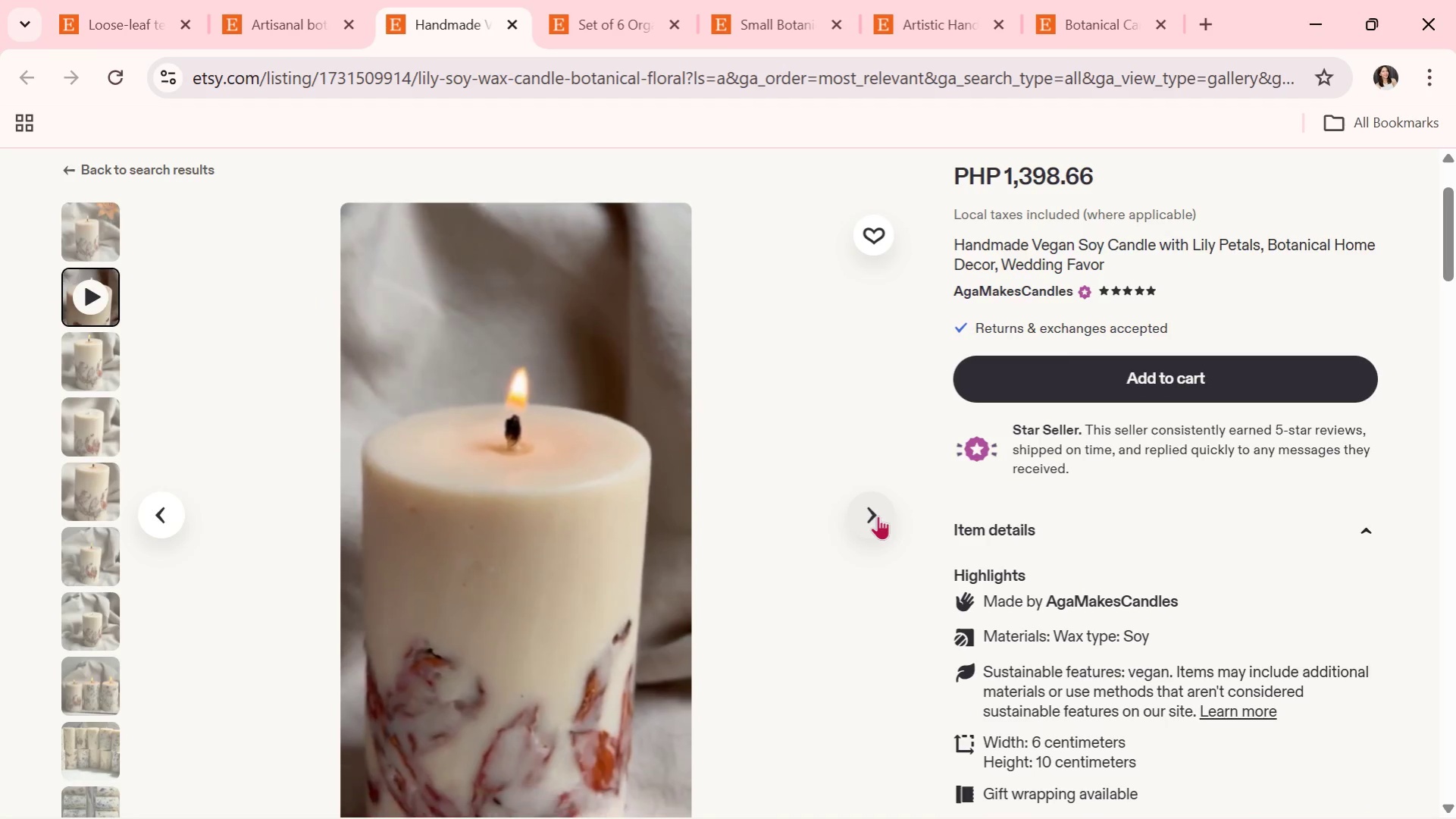 
left_click([878, 515])
 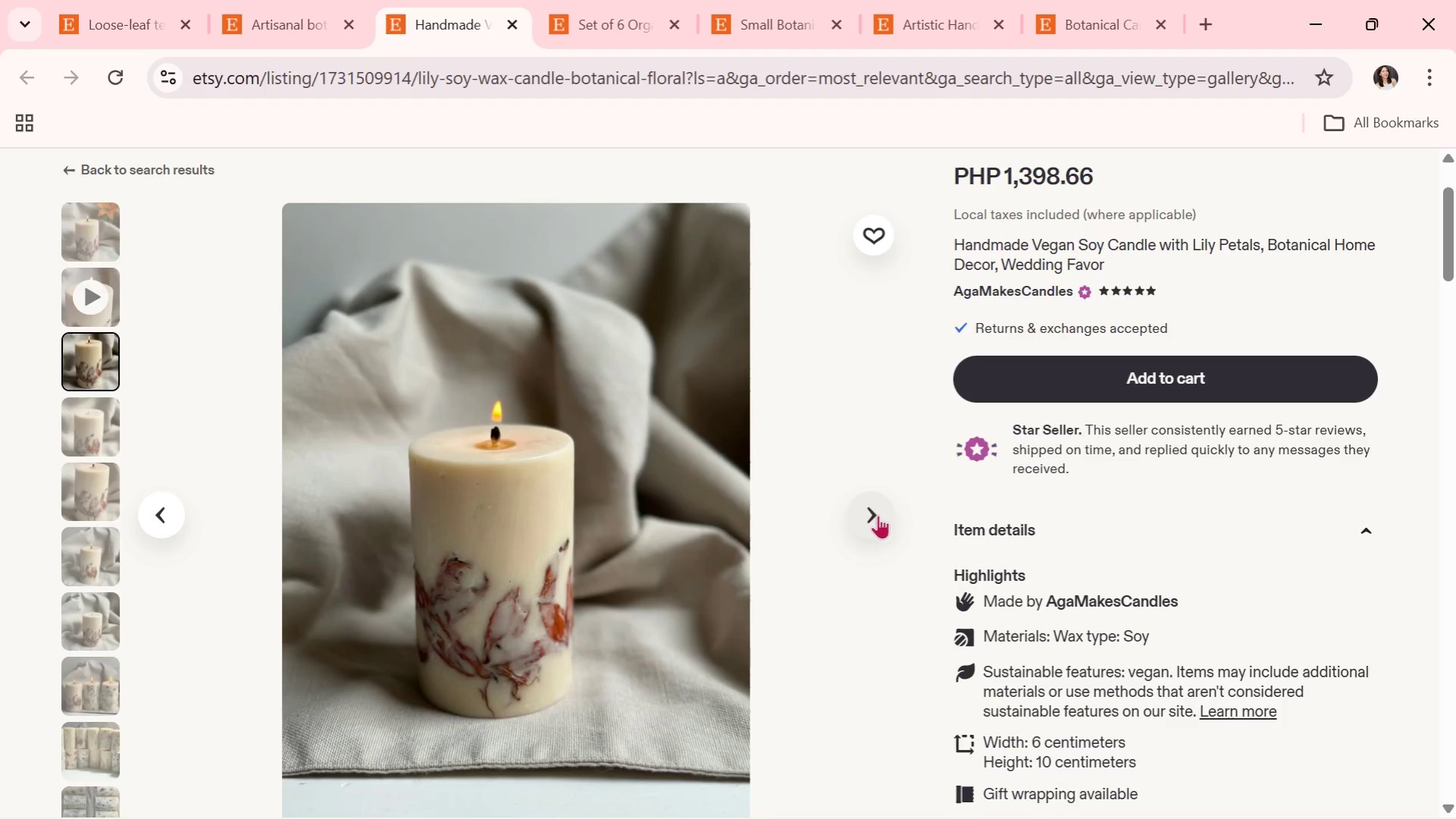 
wait(6.77)
 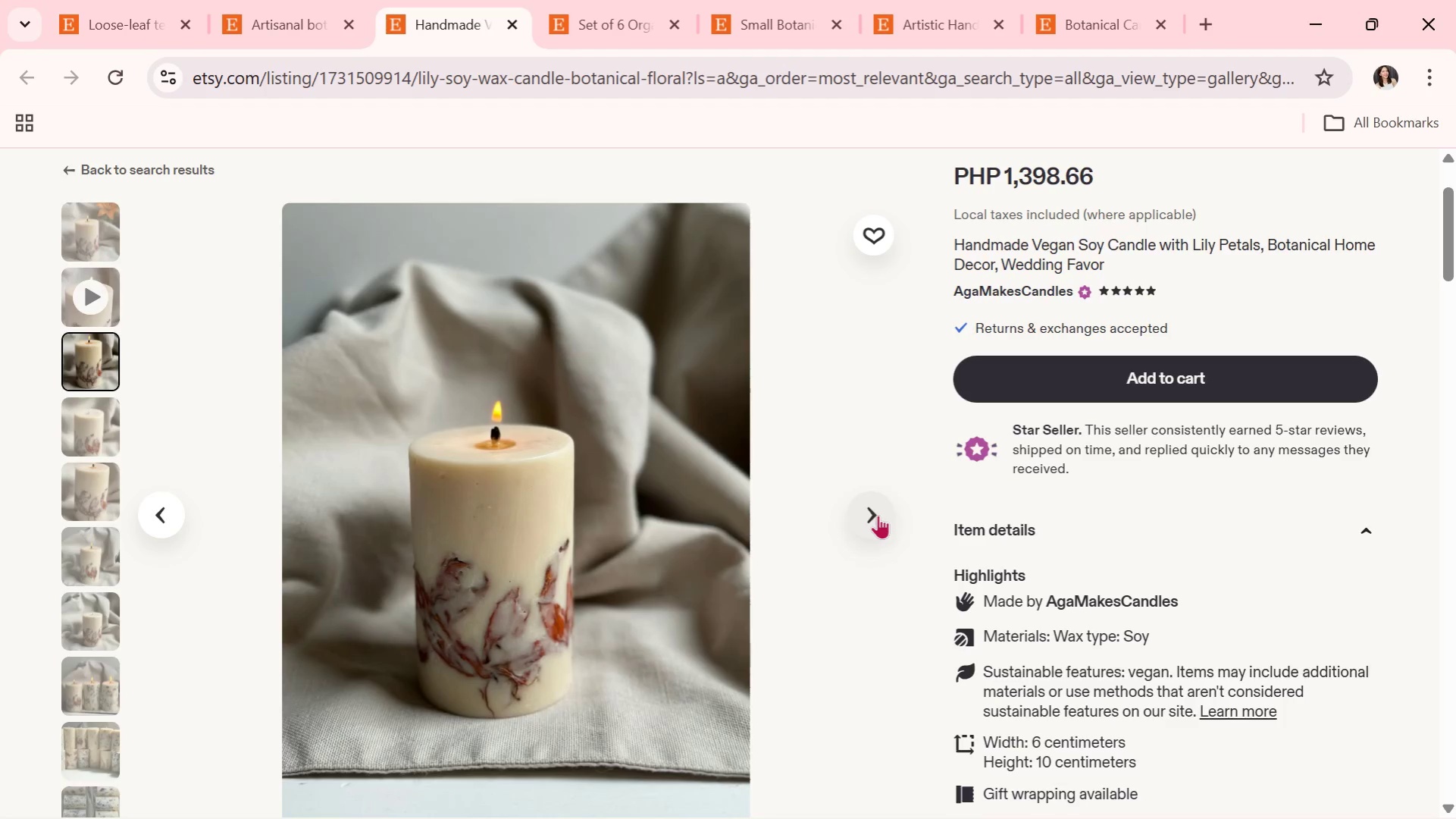 
left_click([876, 513])
 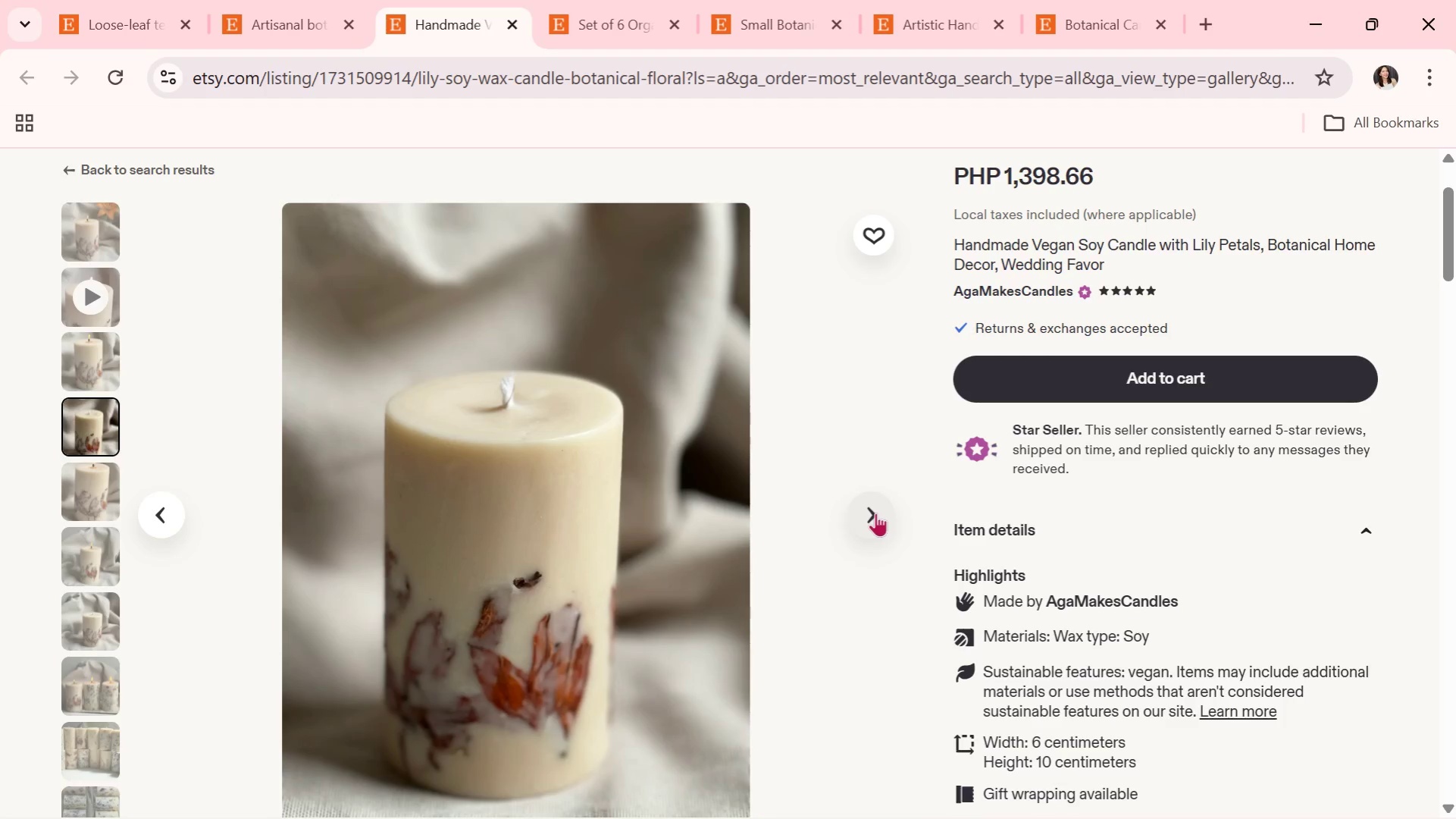 
wait(8.23)
 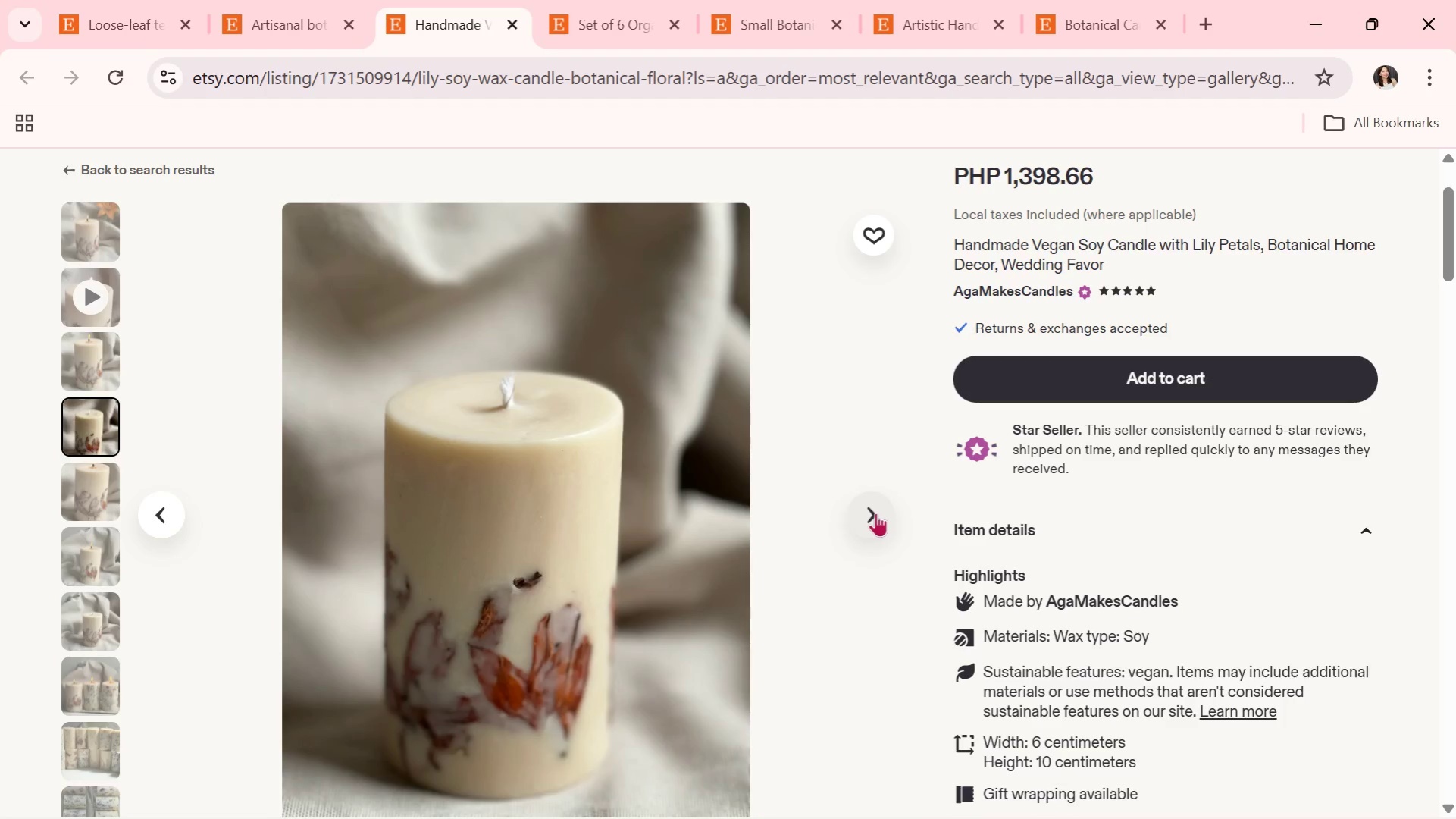 
left_click([873, 509])
 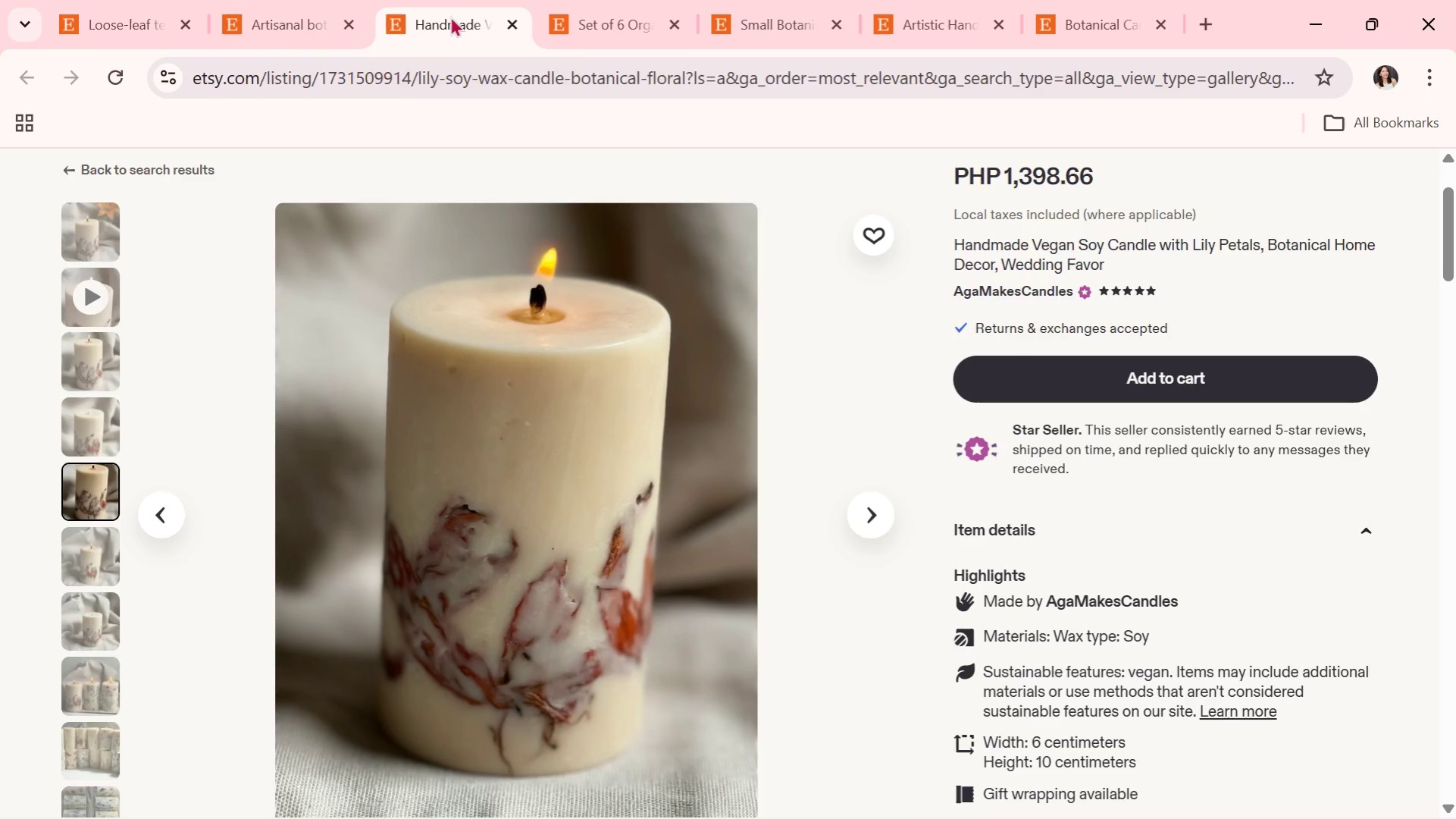 
left_click([511, 20])
 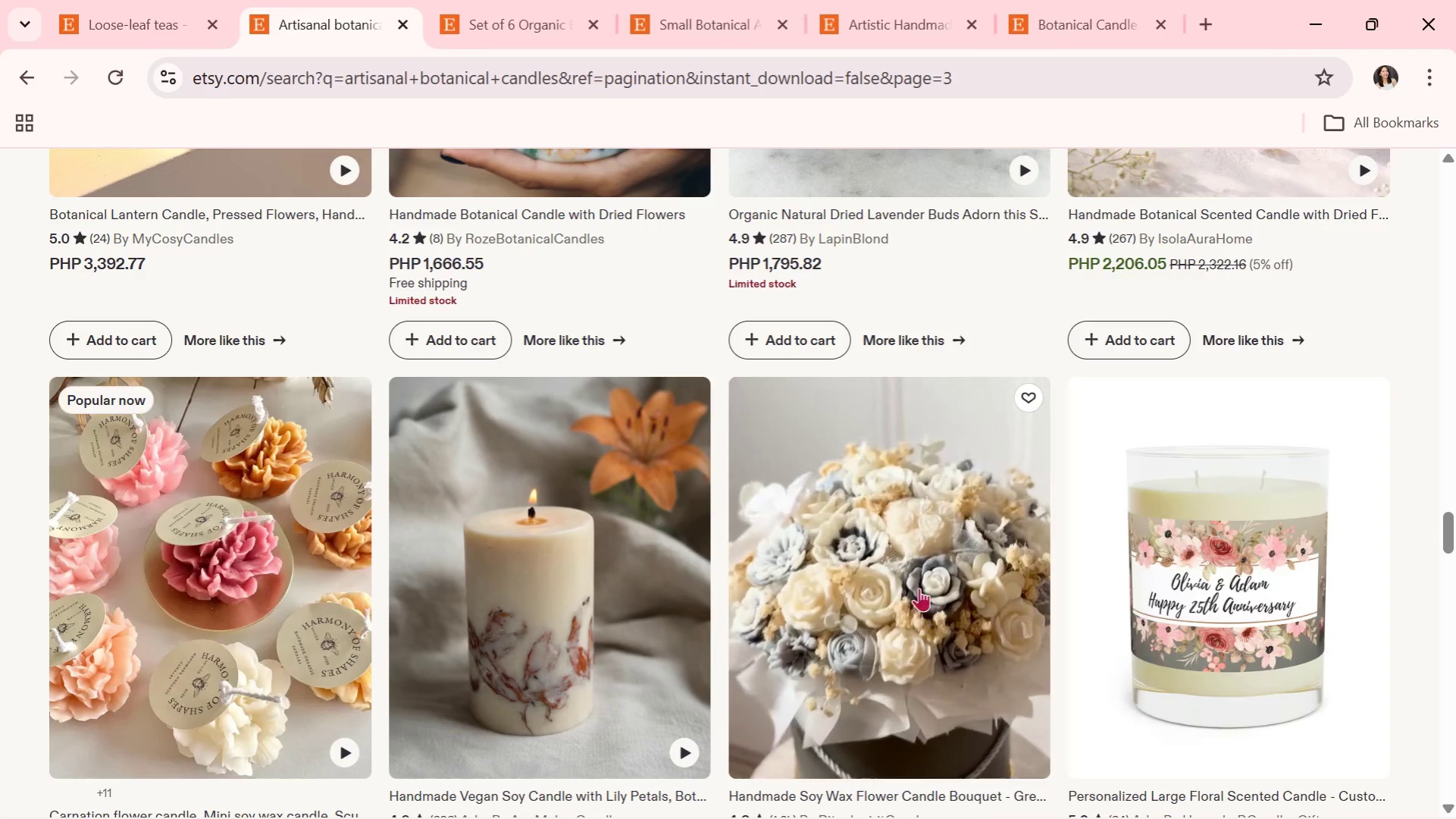 
scroll: coordinate [911, 561], scroll_direction: down, amount: 5.0
 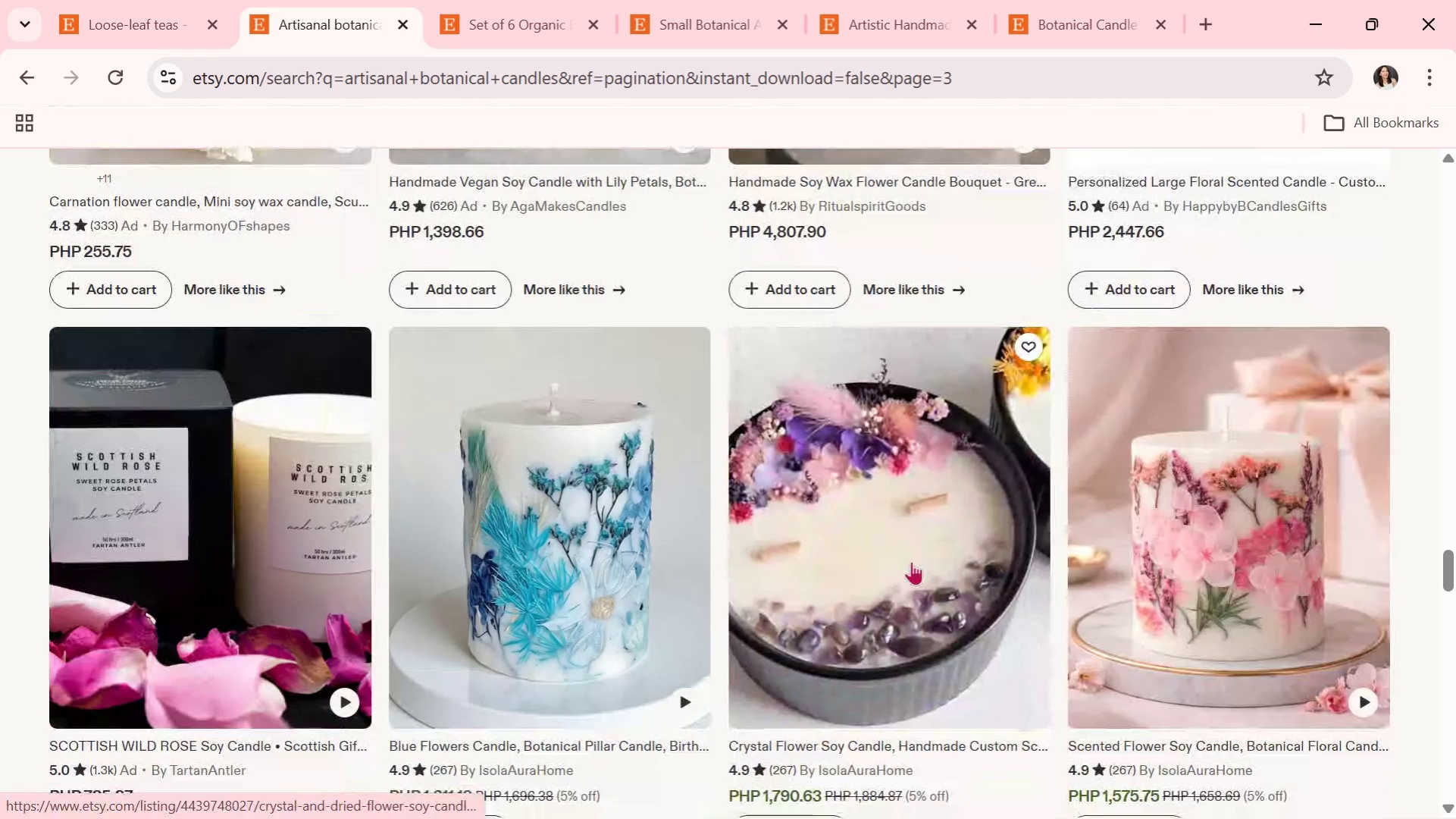 
scroll: coordinate [911, 557], scroll_direction: down, amount: 11.0
 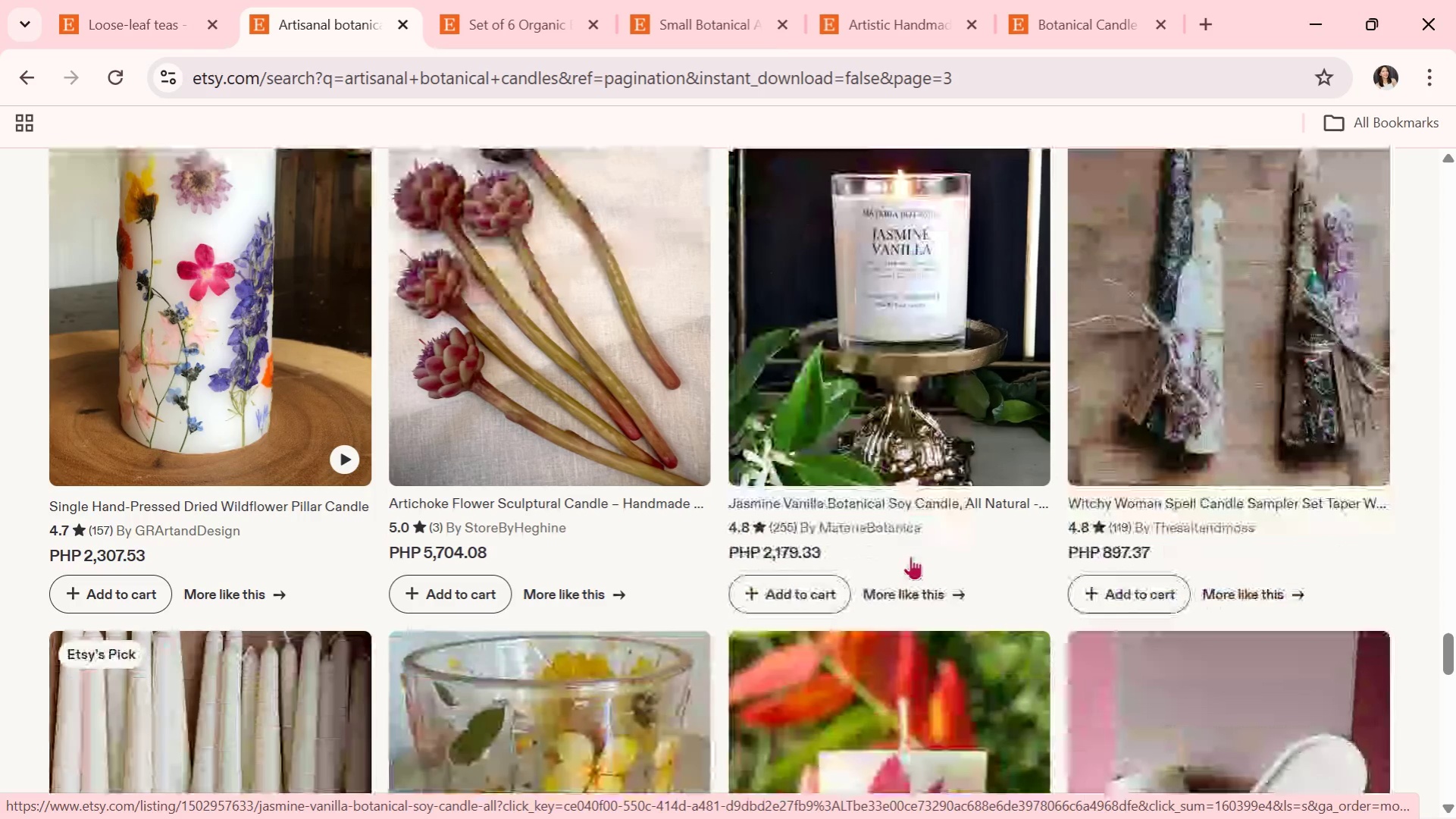 
scroll: coordinate [910, 556], scroll_direction: down, amount: 1.0
 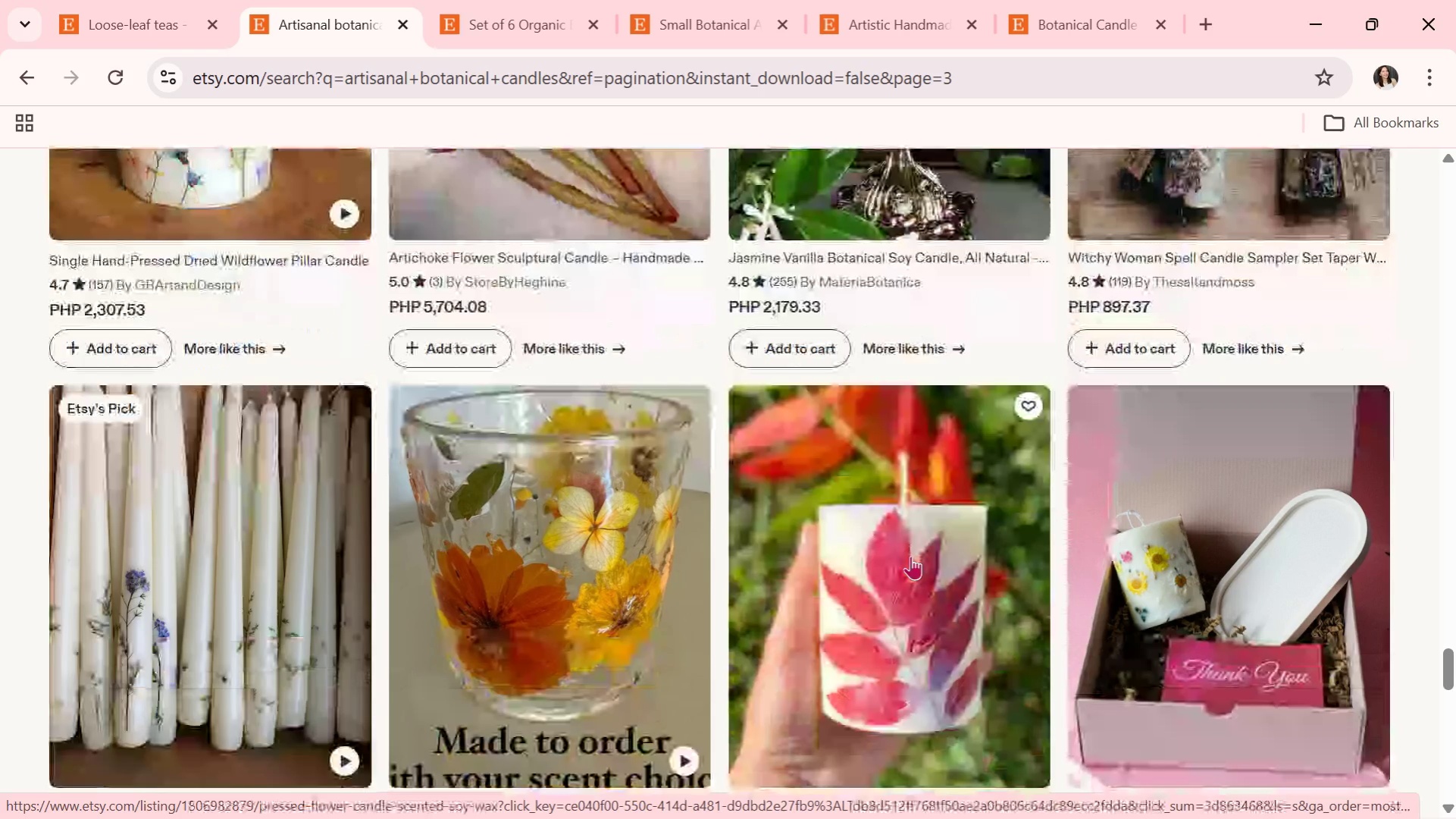 
left_click([910, 556])
 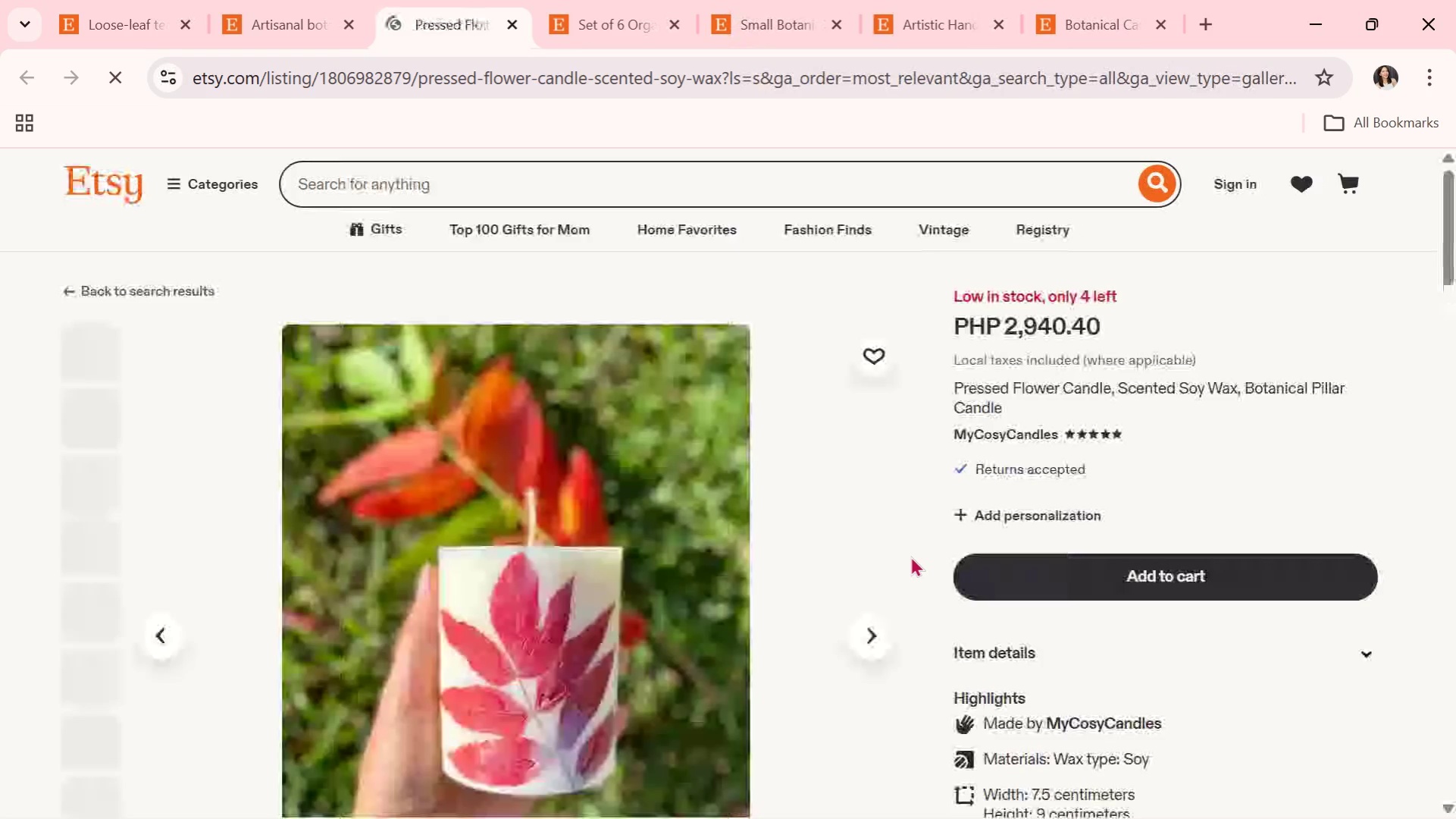 
scroll: coordinate [910, 556], scroll_direction: down, amount: 1.0
 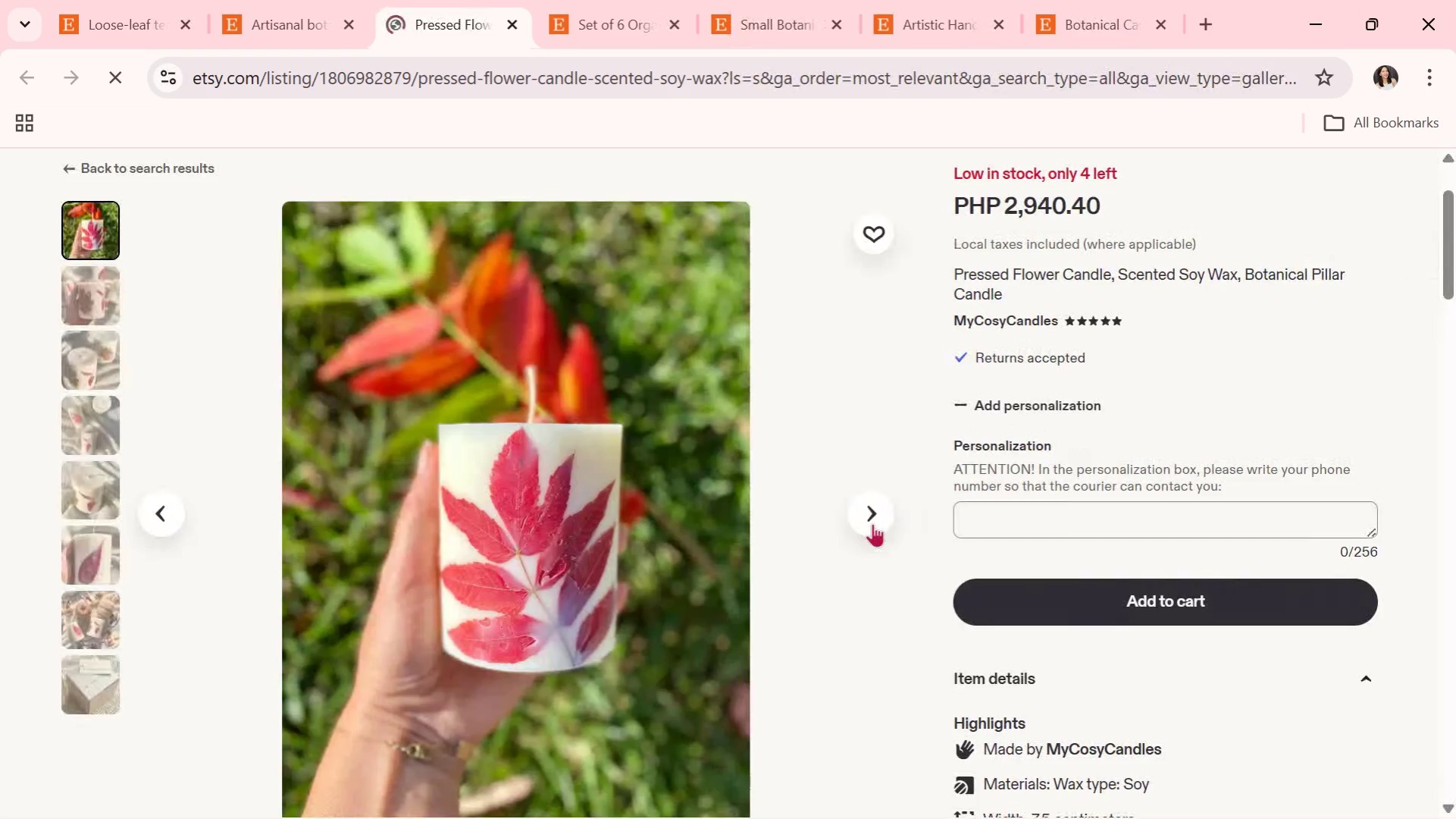 
left_click([870, 521])
 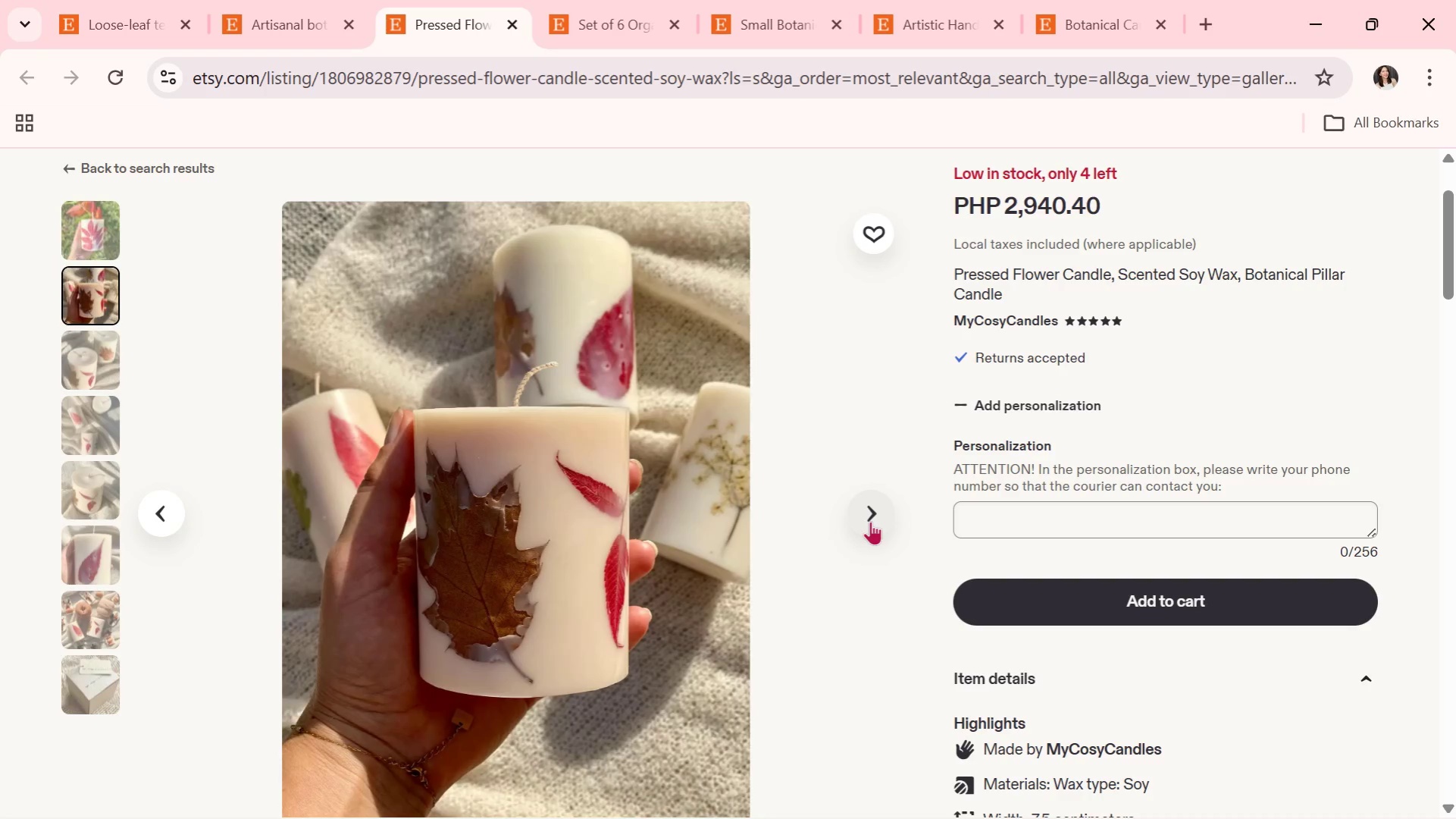 
wait(8.44)
 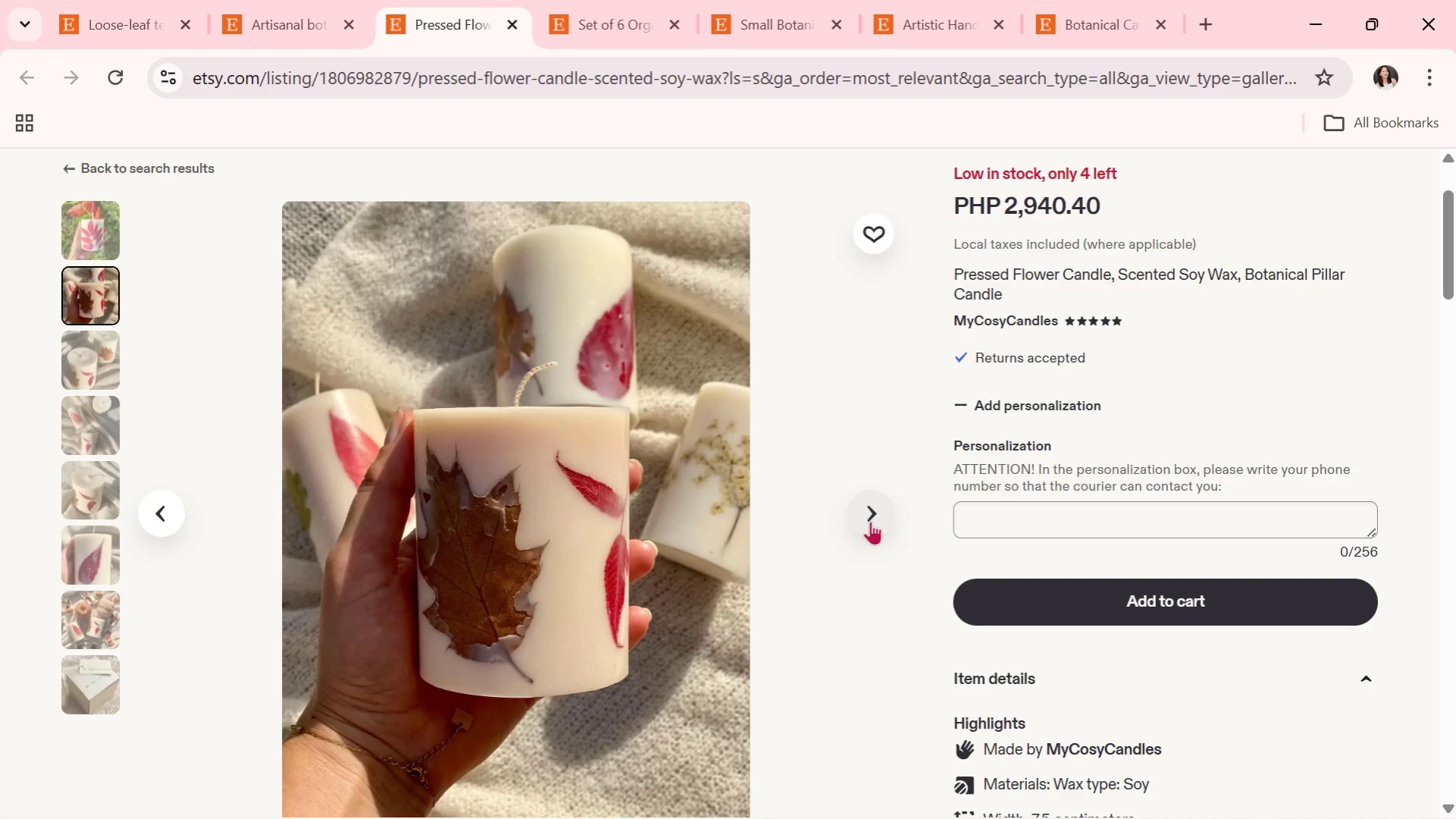 
left_click([870, 521])
 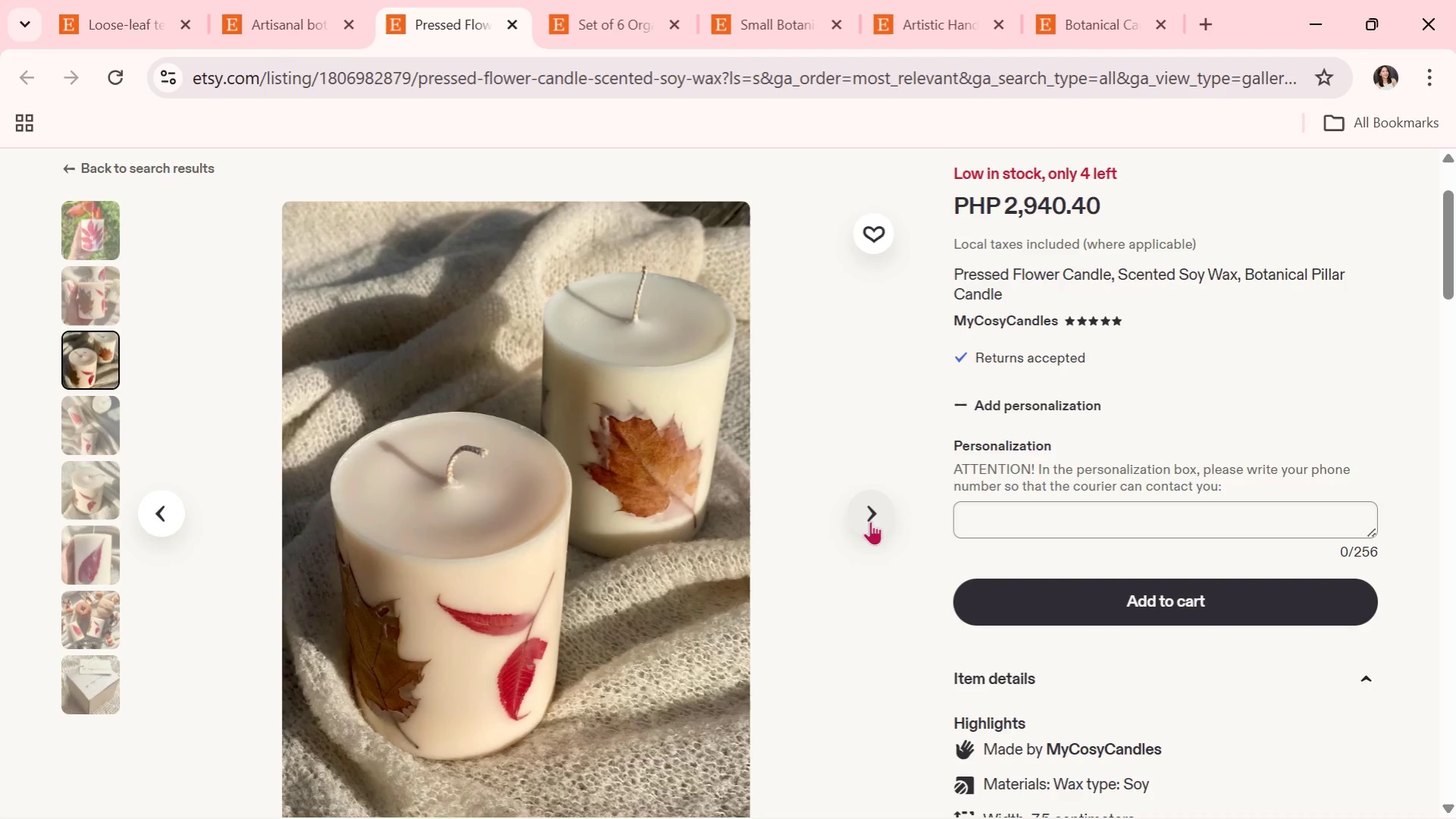 
wait(7.58)
 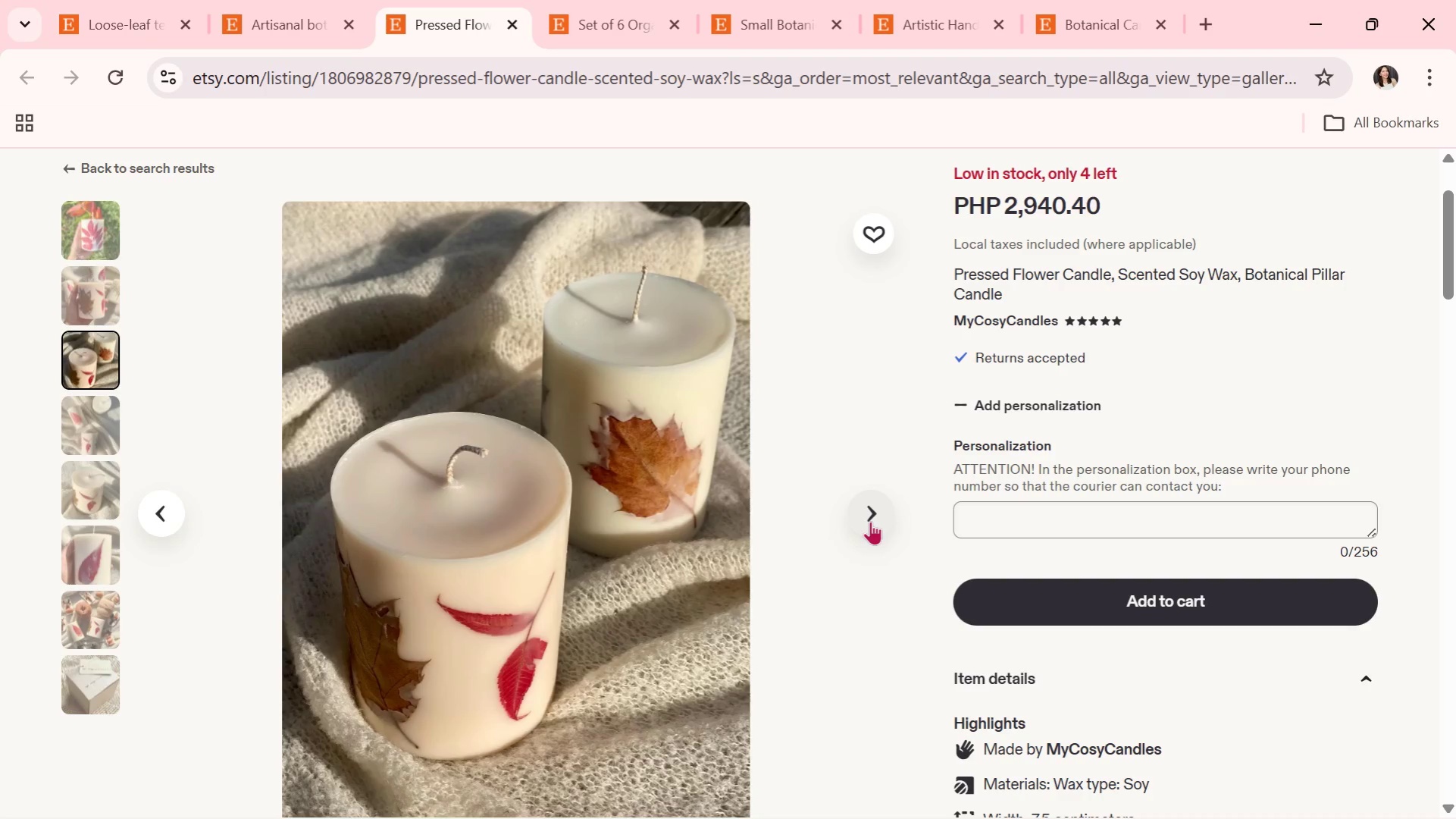 
left_click([870, 521])
 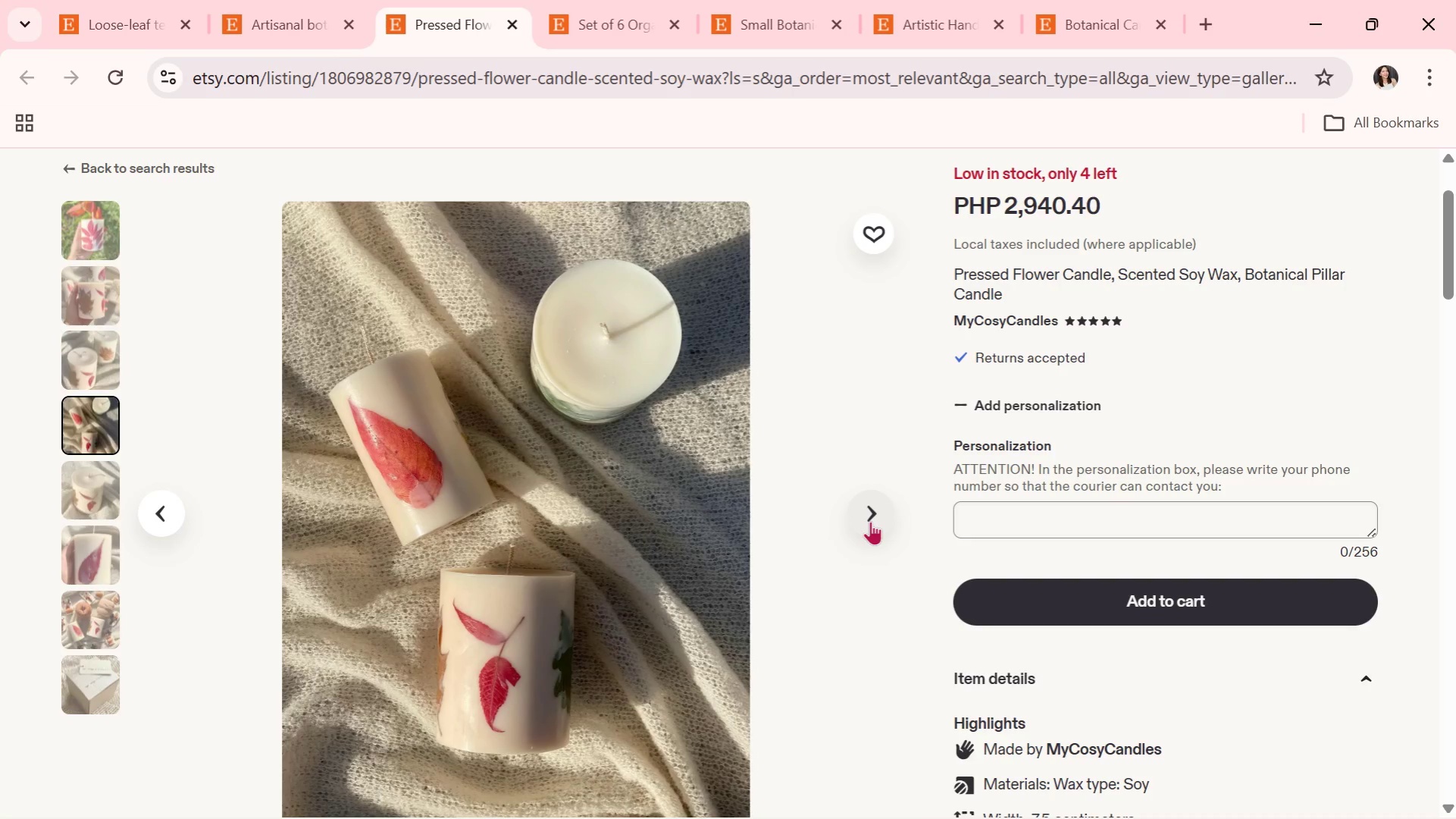 
left_click([870, 521])
 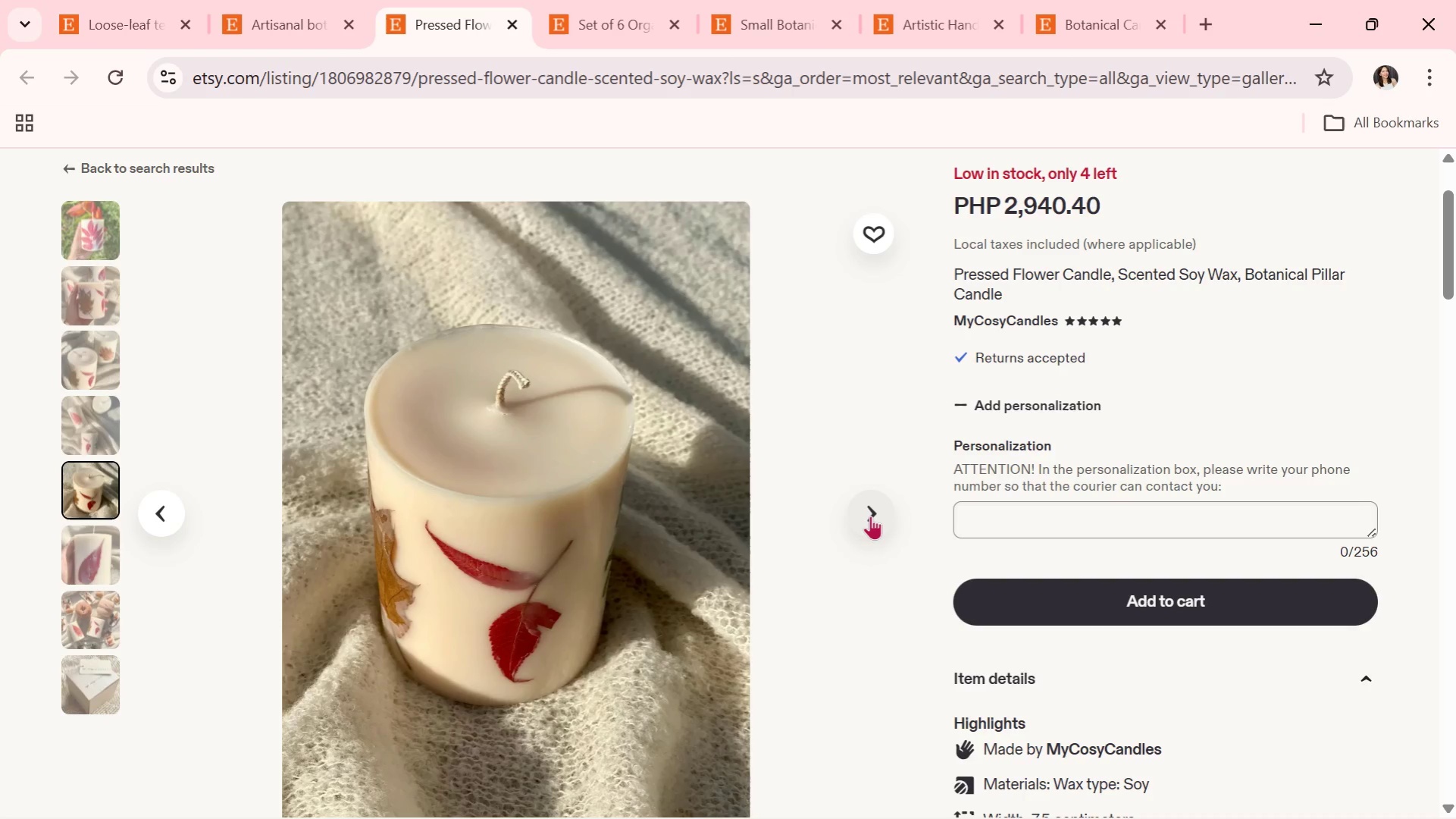 
wait(5.16)
 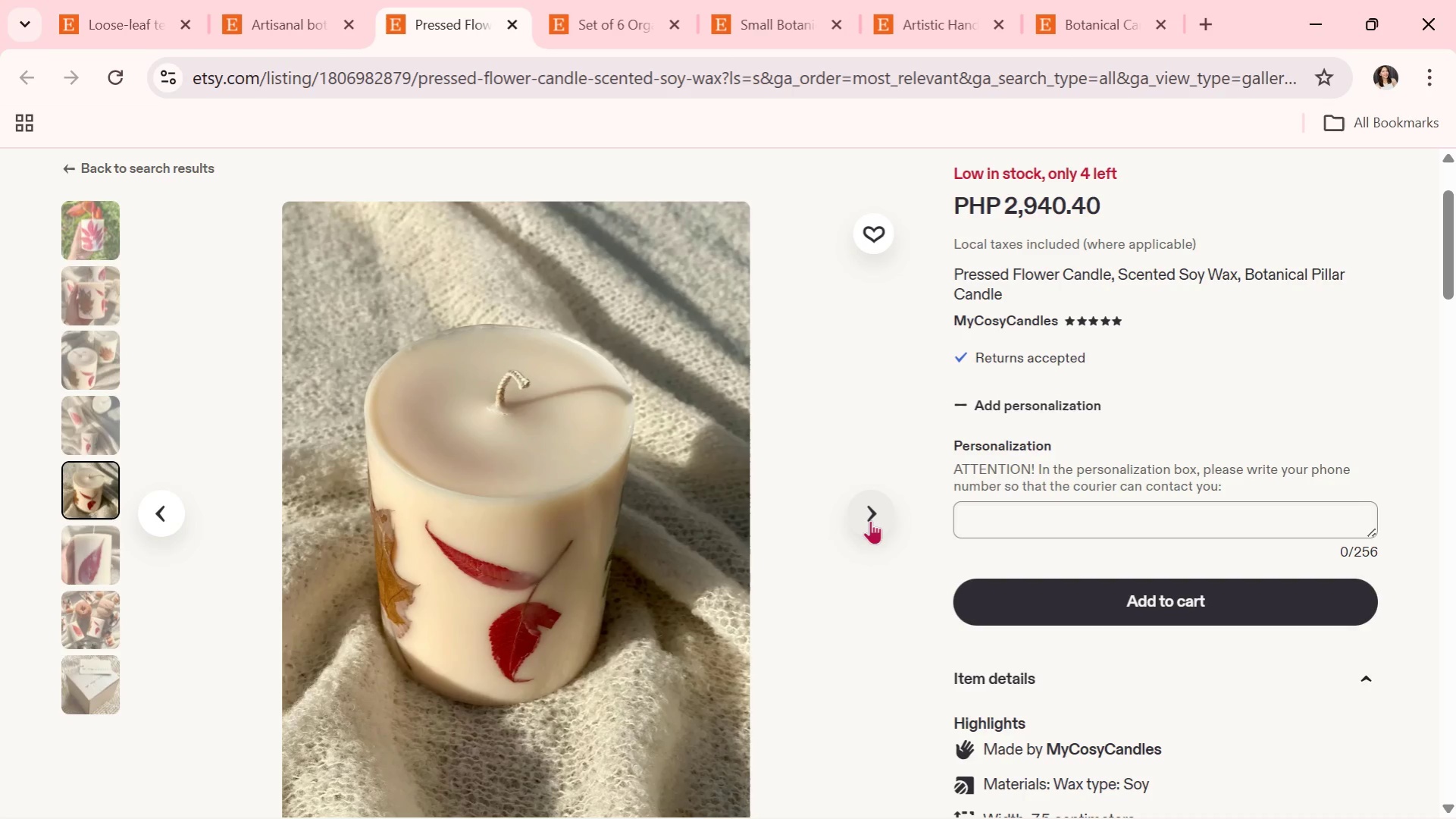 
left_click([869, 516])
 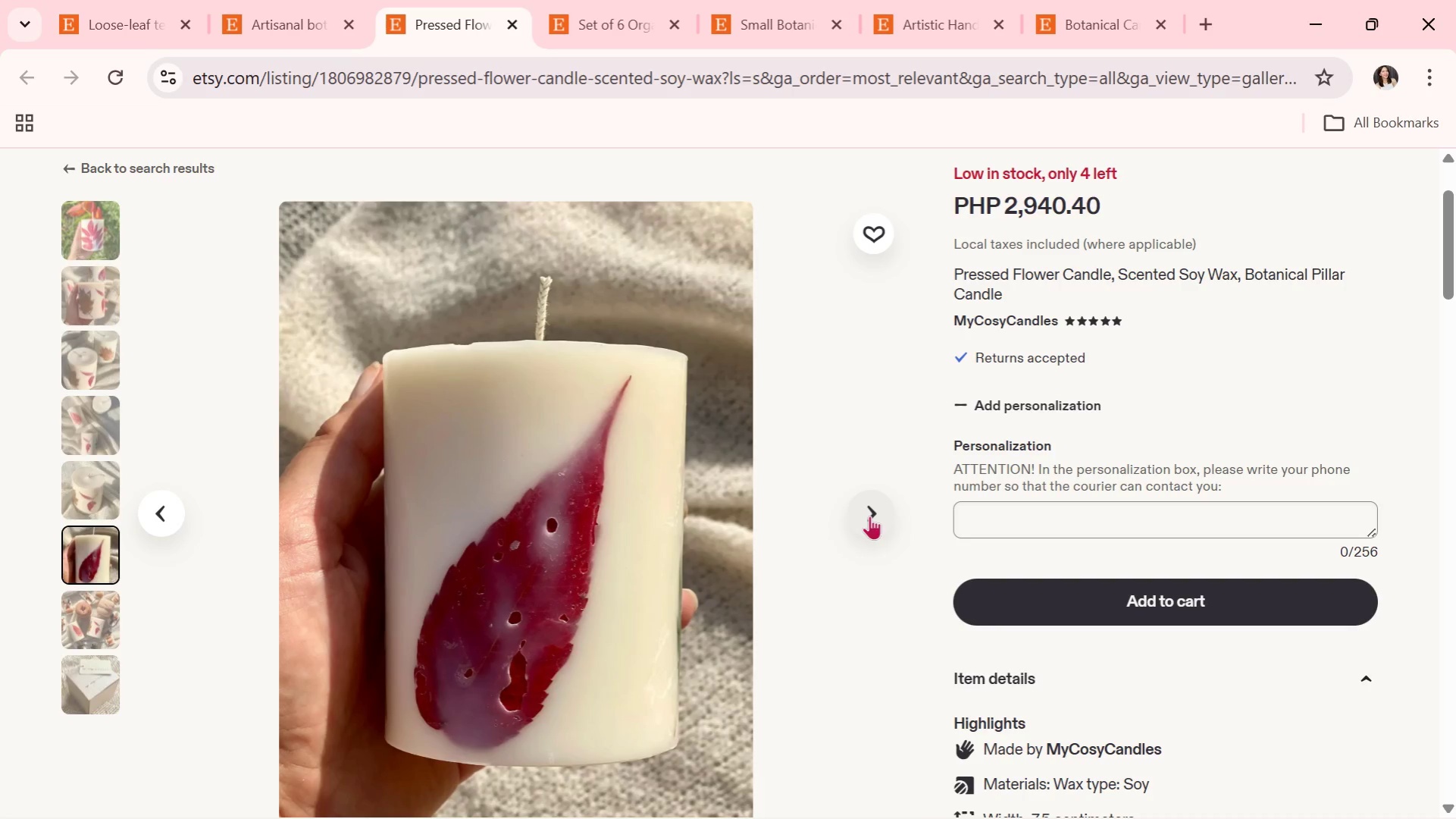 
wait(6.19)
 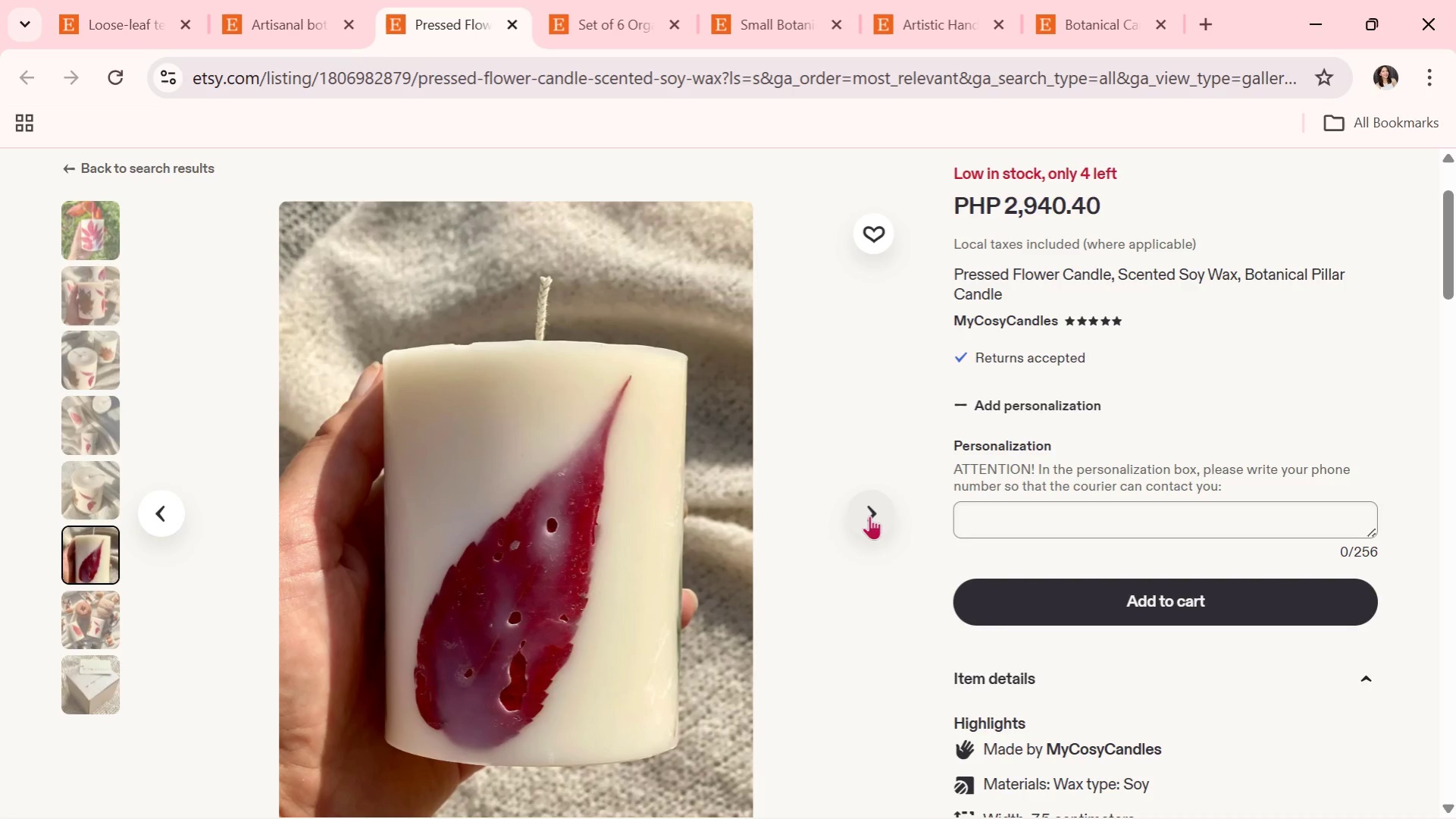 
left_click([869, 516])
 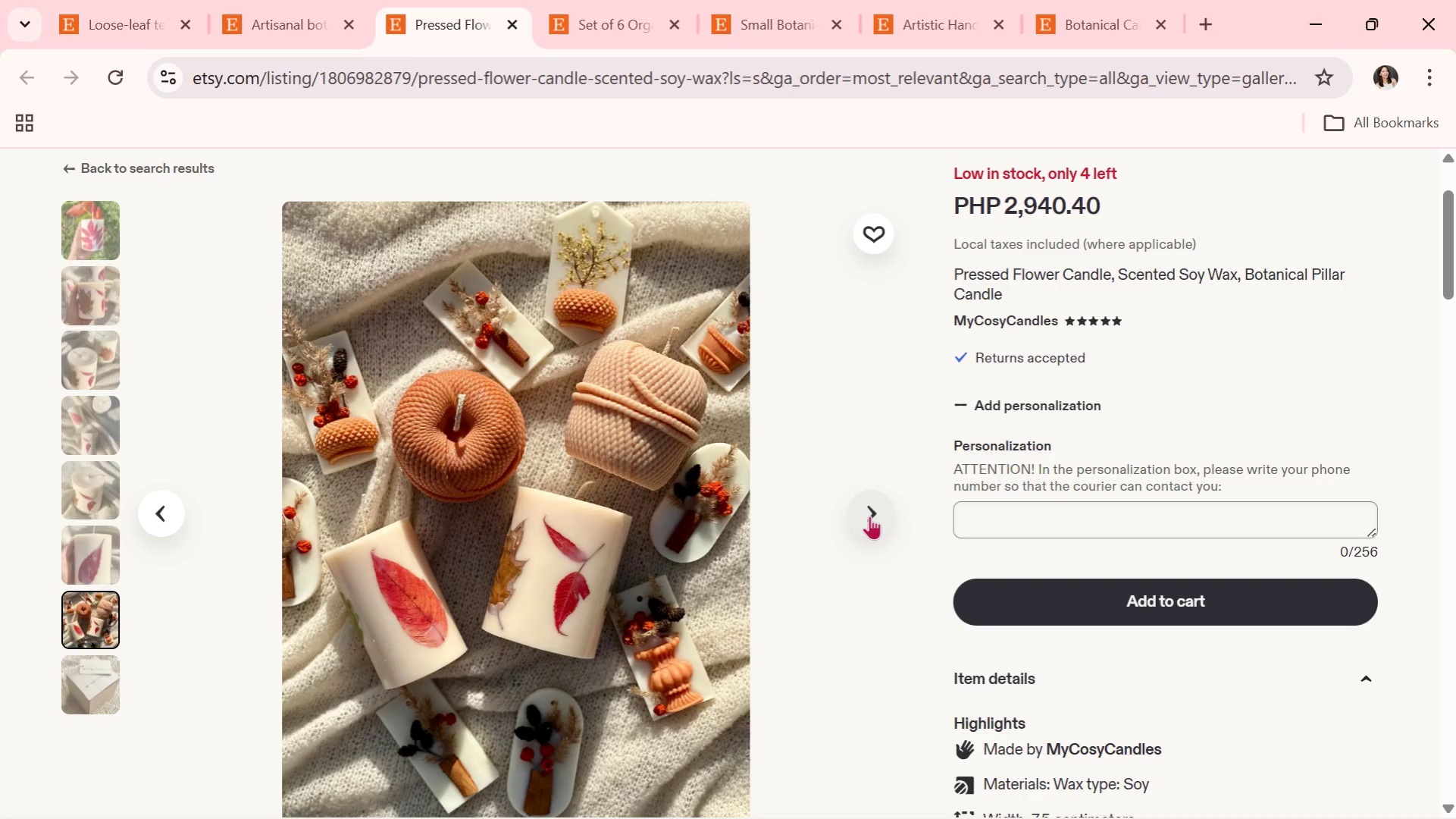 
wait(5.09)
 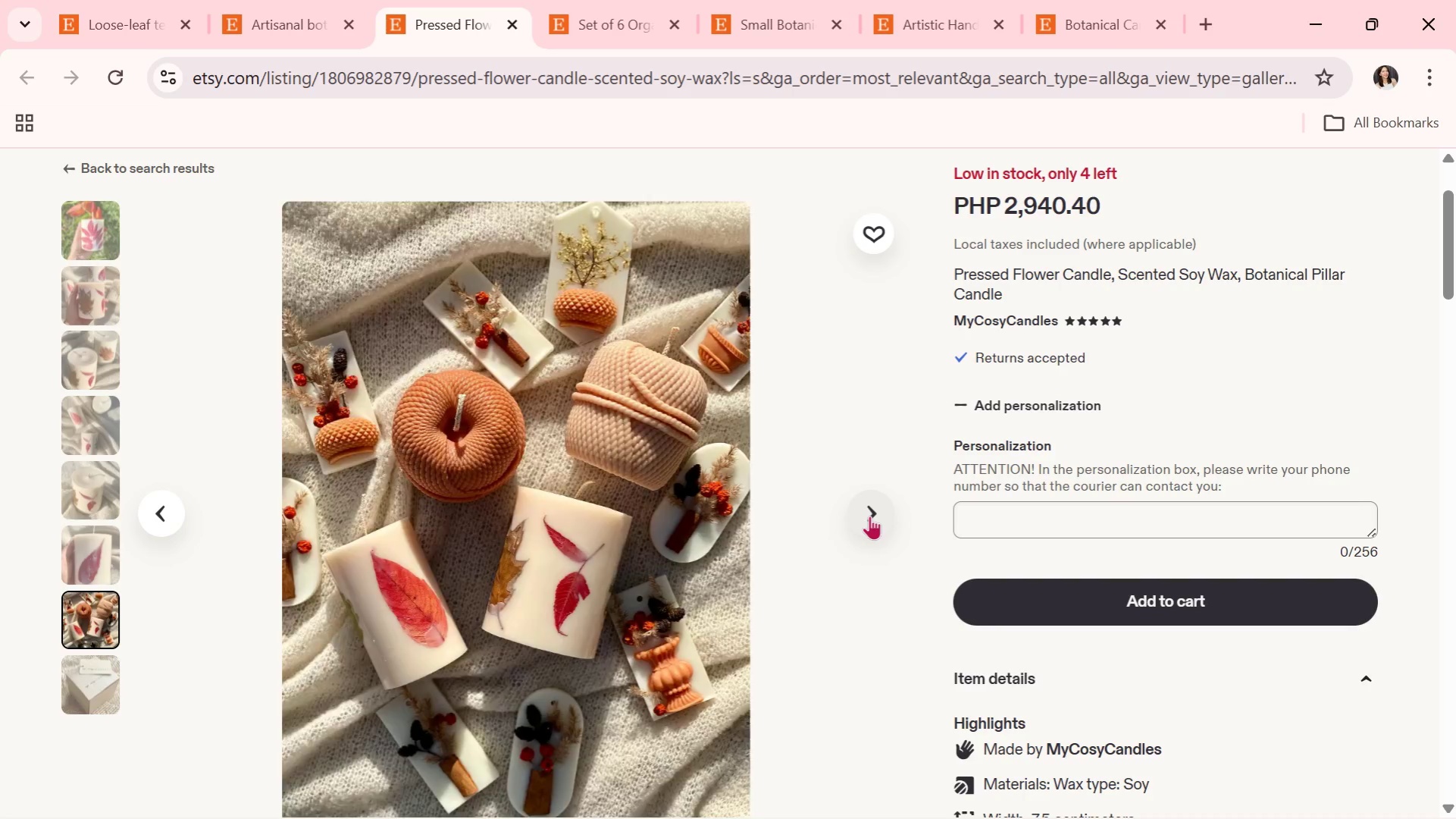 
left_click([869, 516])
 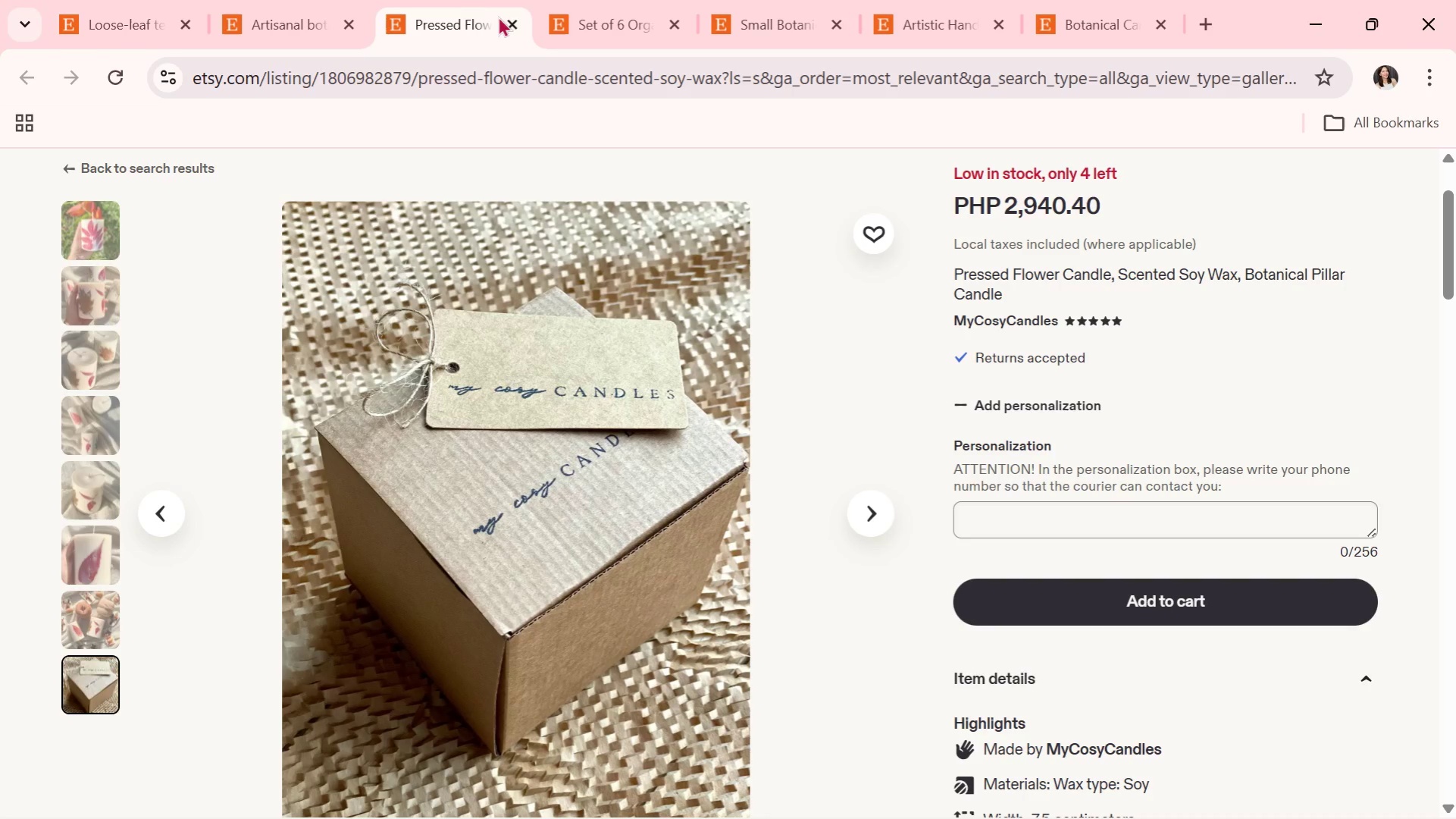 
left_click([511, 16])
 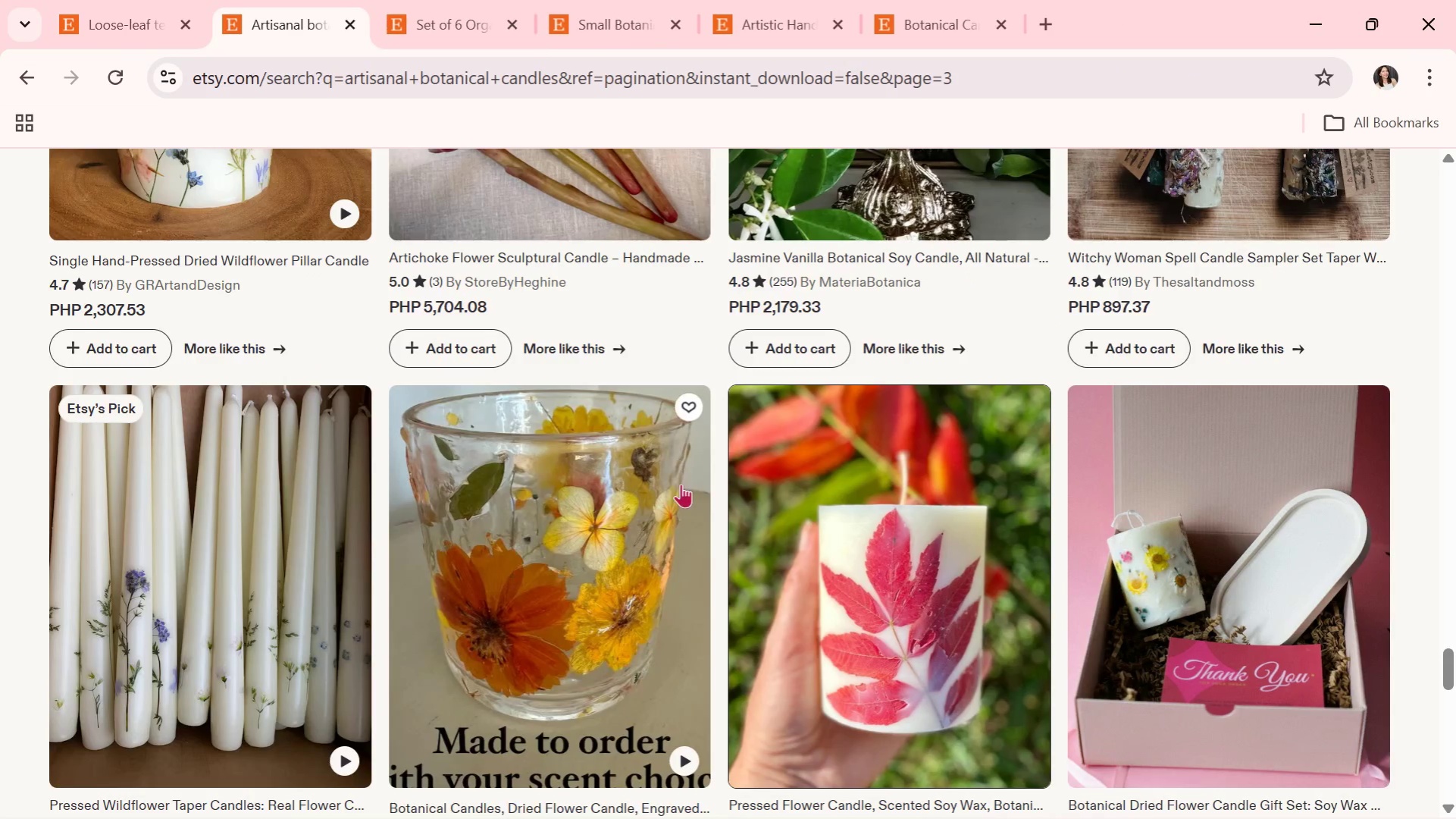 
scroll: coordinate [969, 509], scroll_direction: down, amount: 9.0
 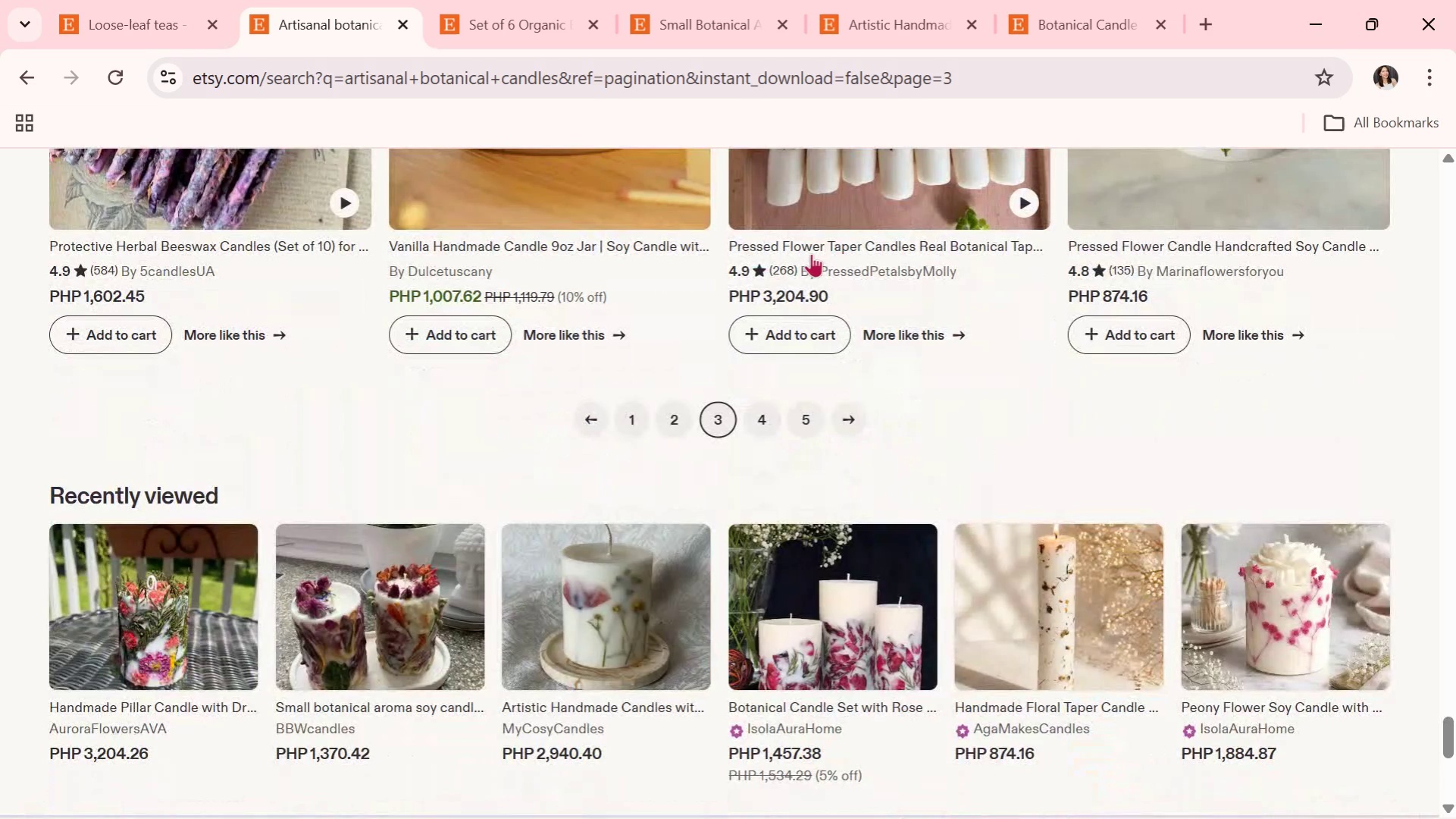 
scroll: coordinate [860, 369], scroll_direction: up, amount: 3.0
 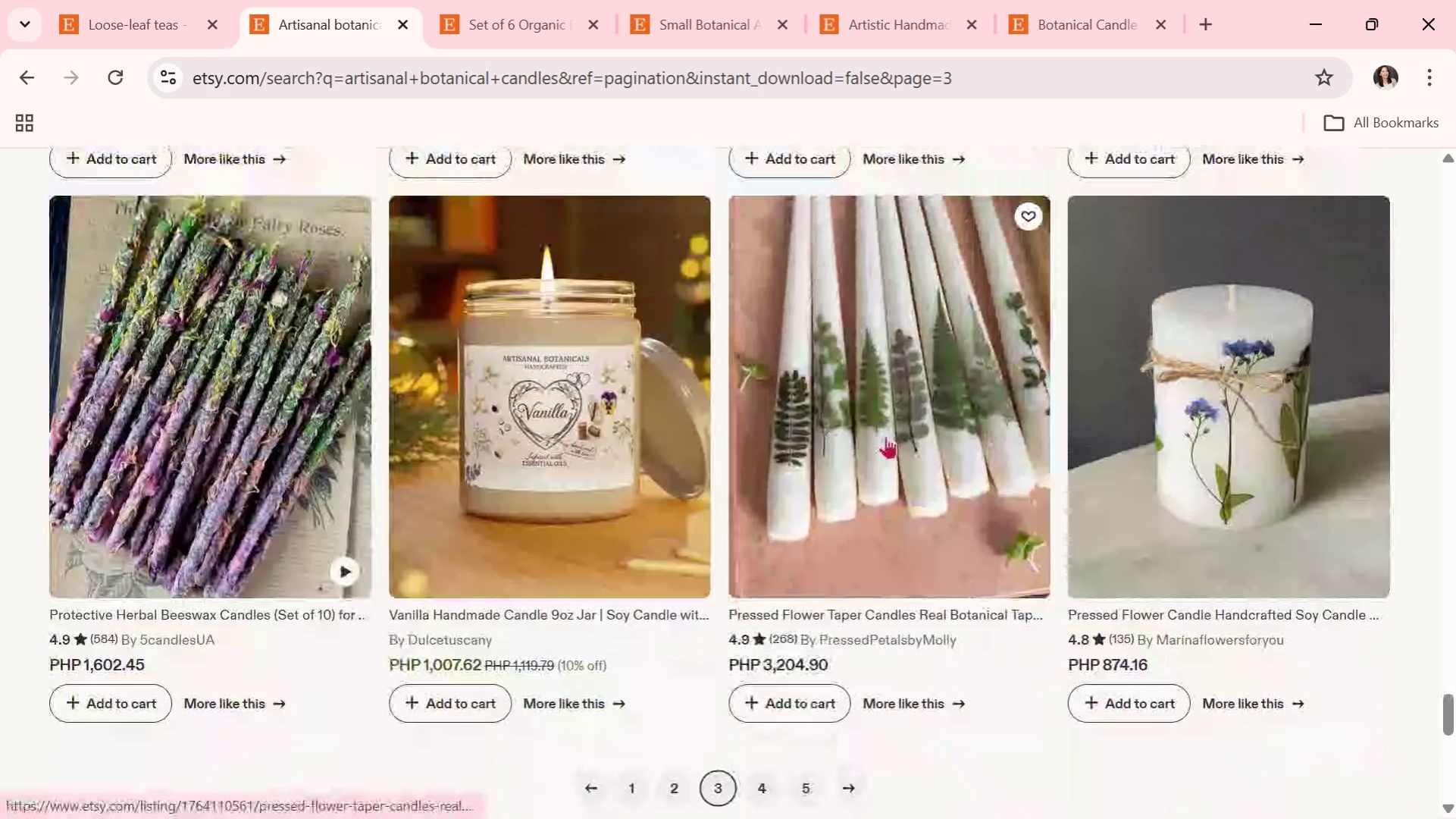 
left_click([885, 435])
 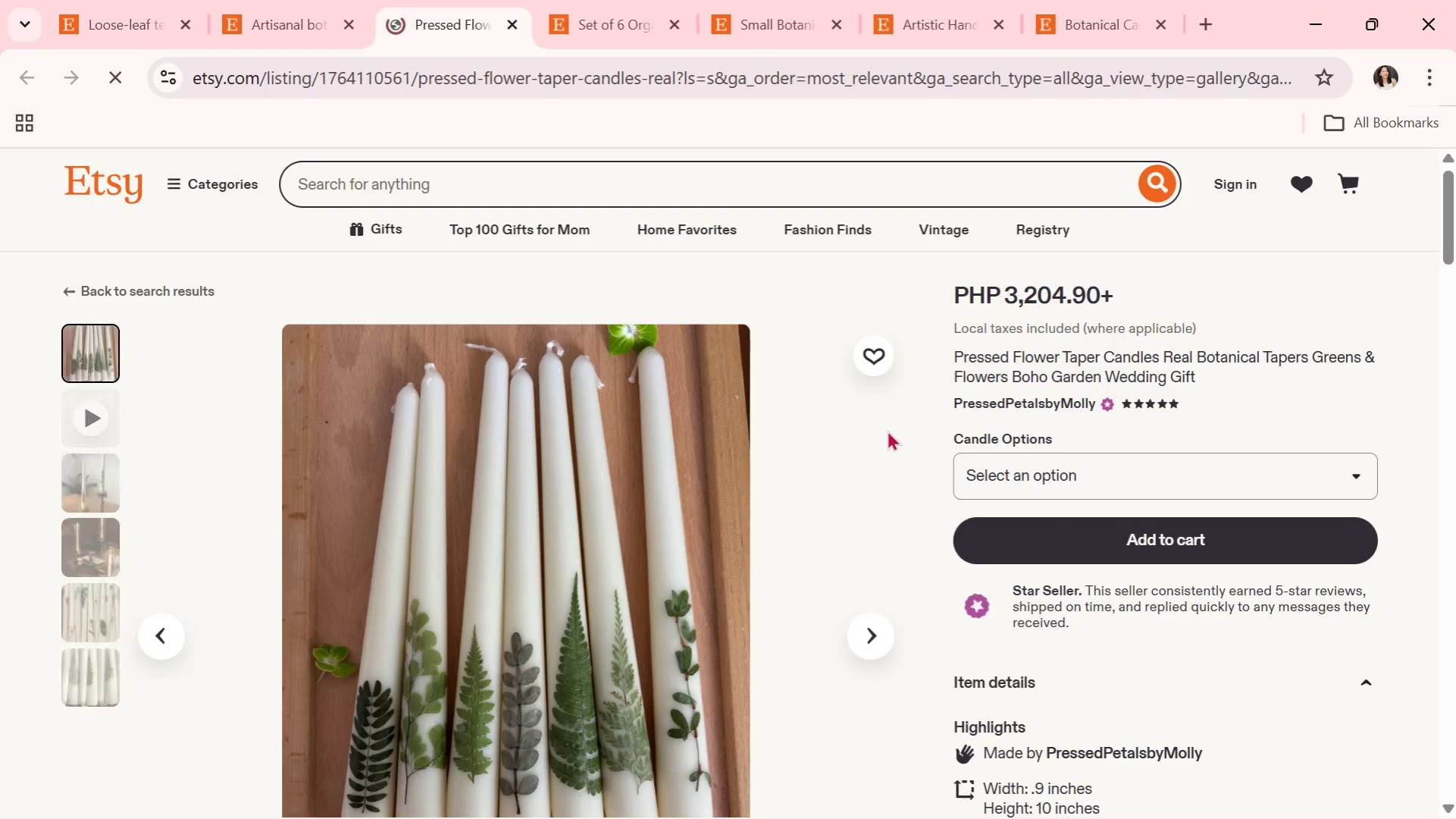 
scroll: coordinate [887, 430], scroll_direction: down, amount: 1.0
 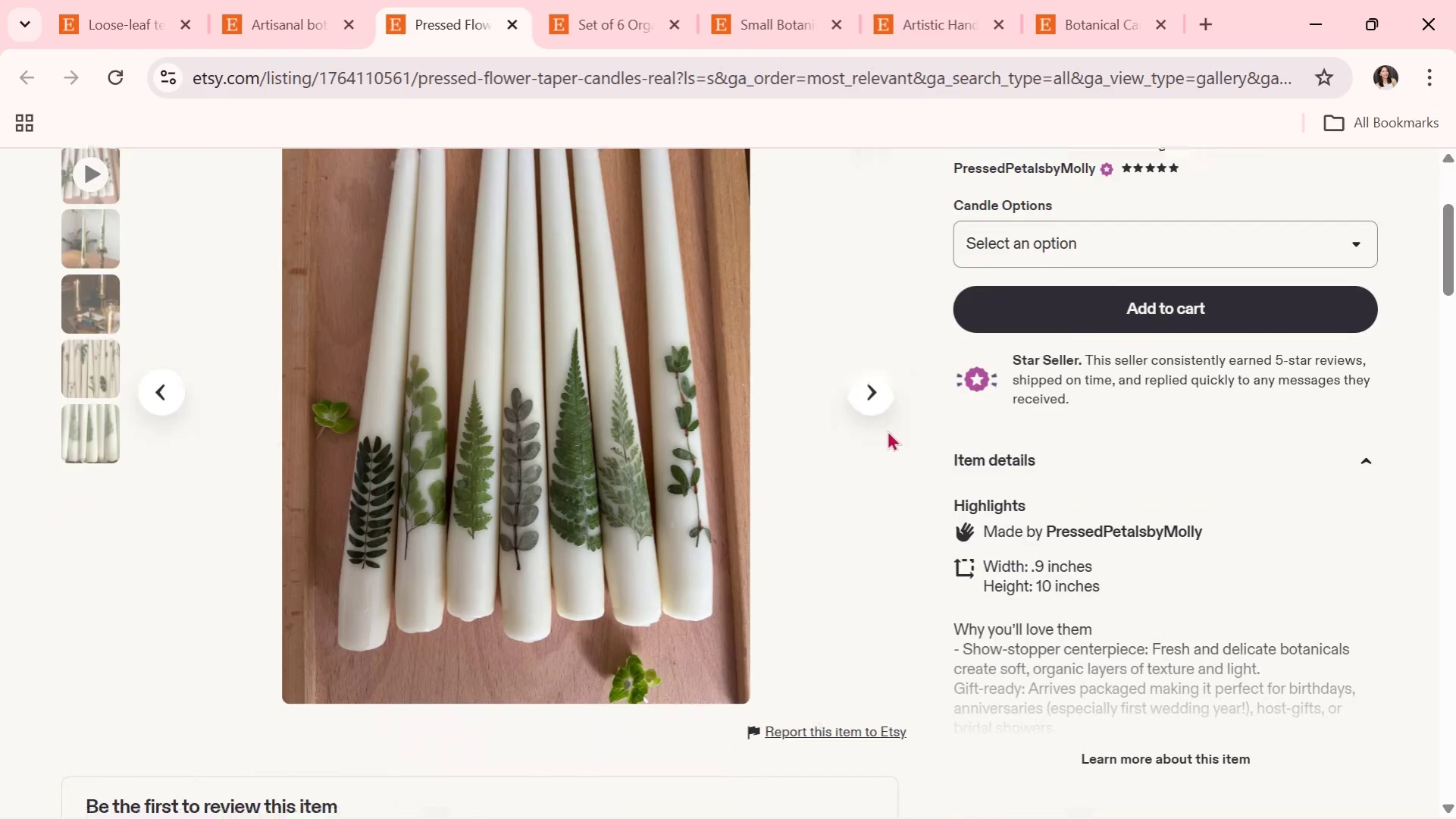 
scroll: coordinate [887, 429], scroll_direction: up, amount: 1.0
 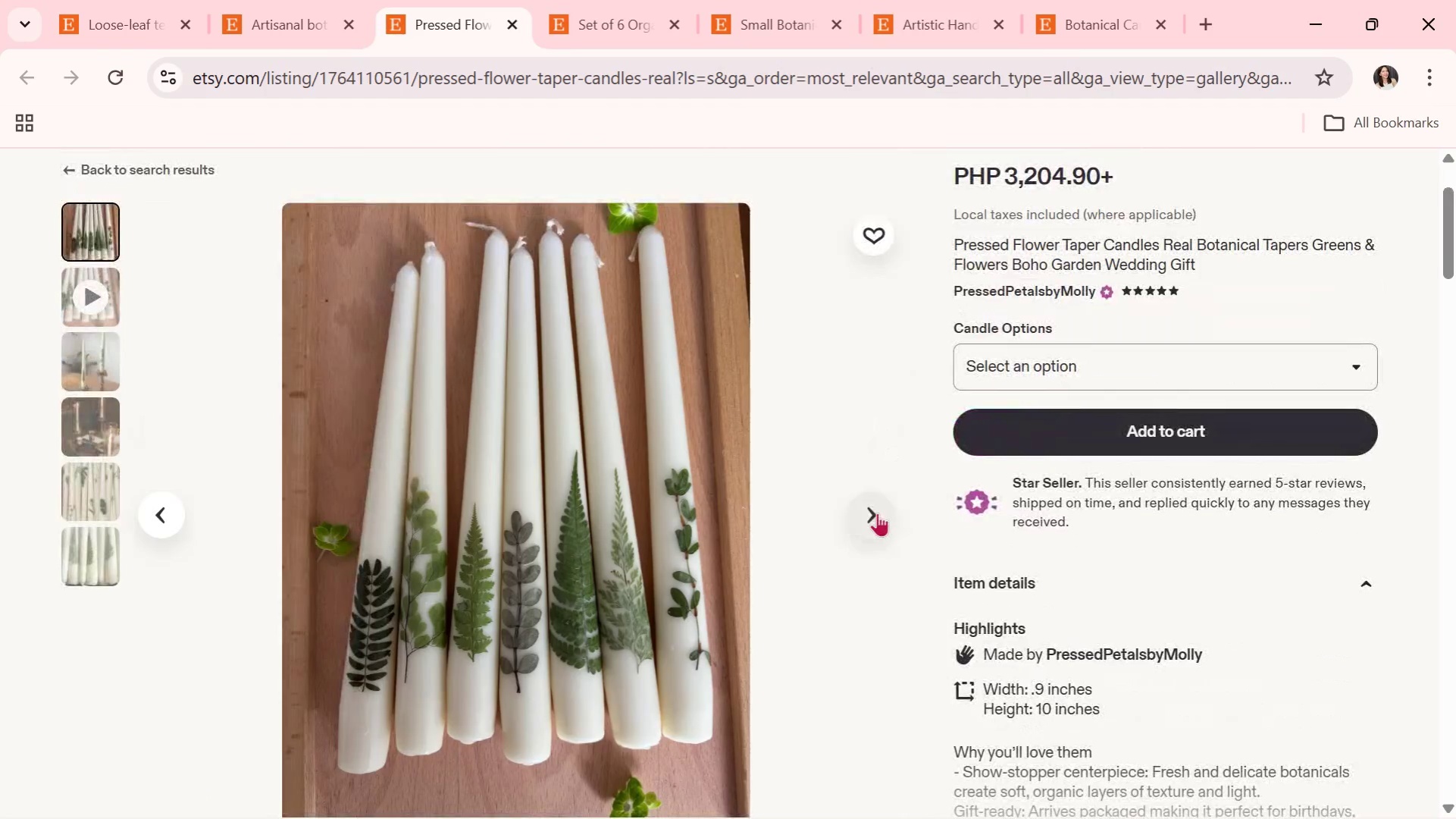 
left_click([877, 513])
 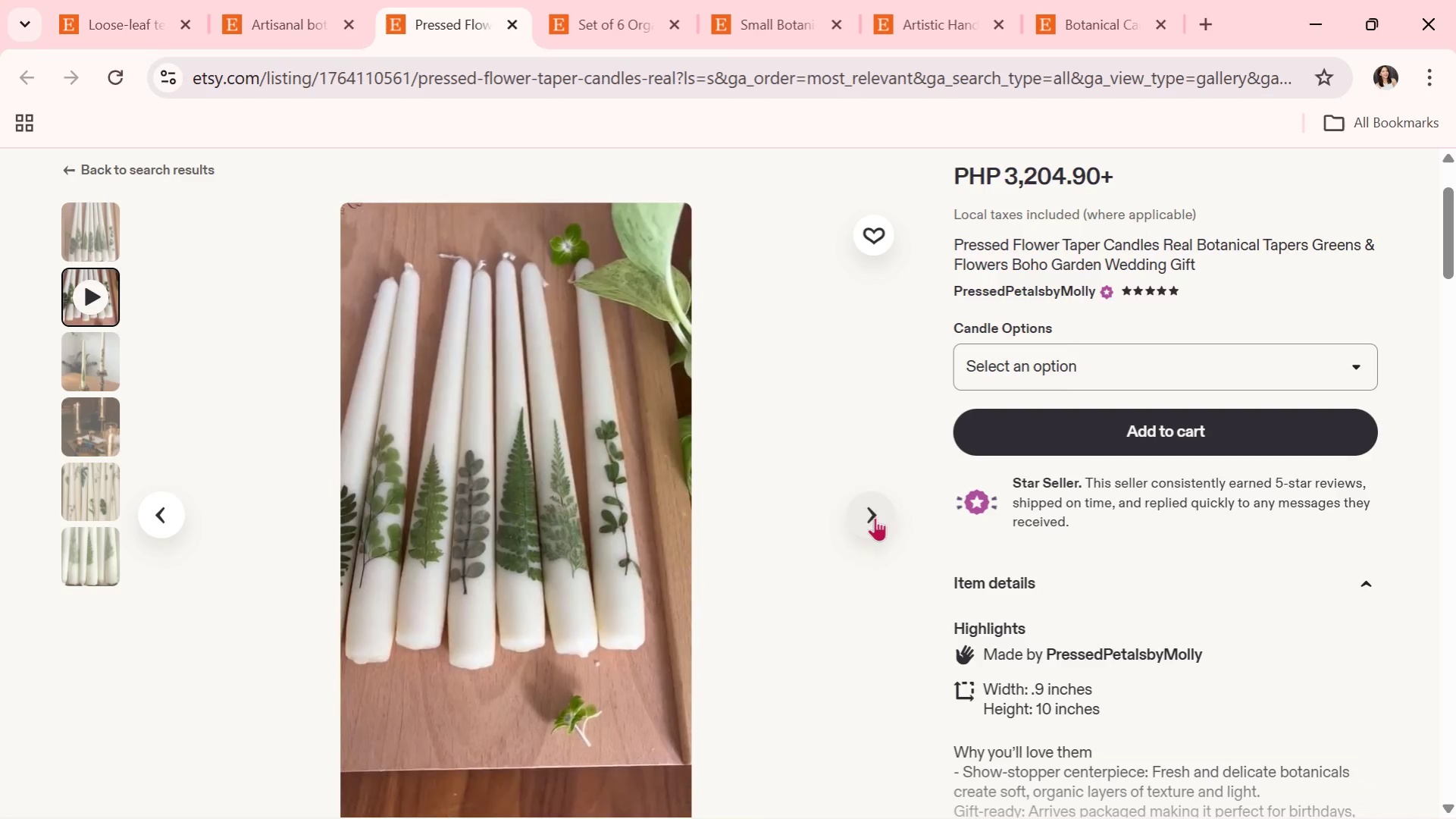 
wait(6.47)
 